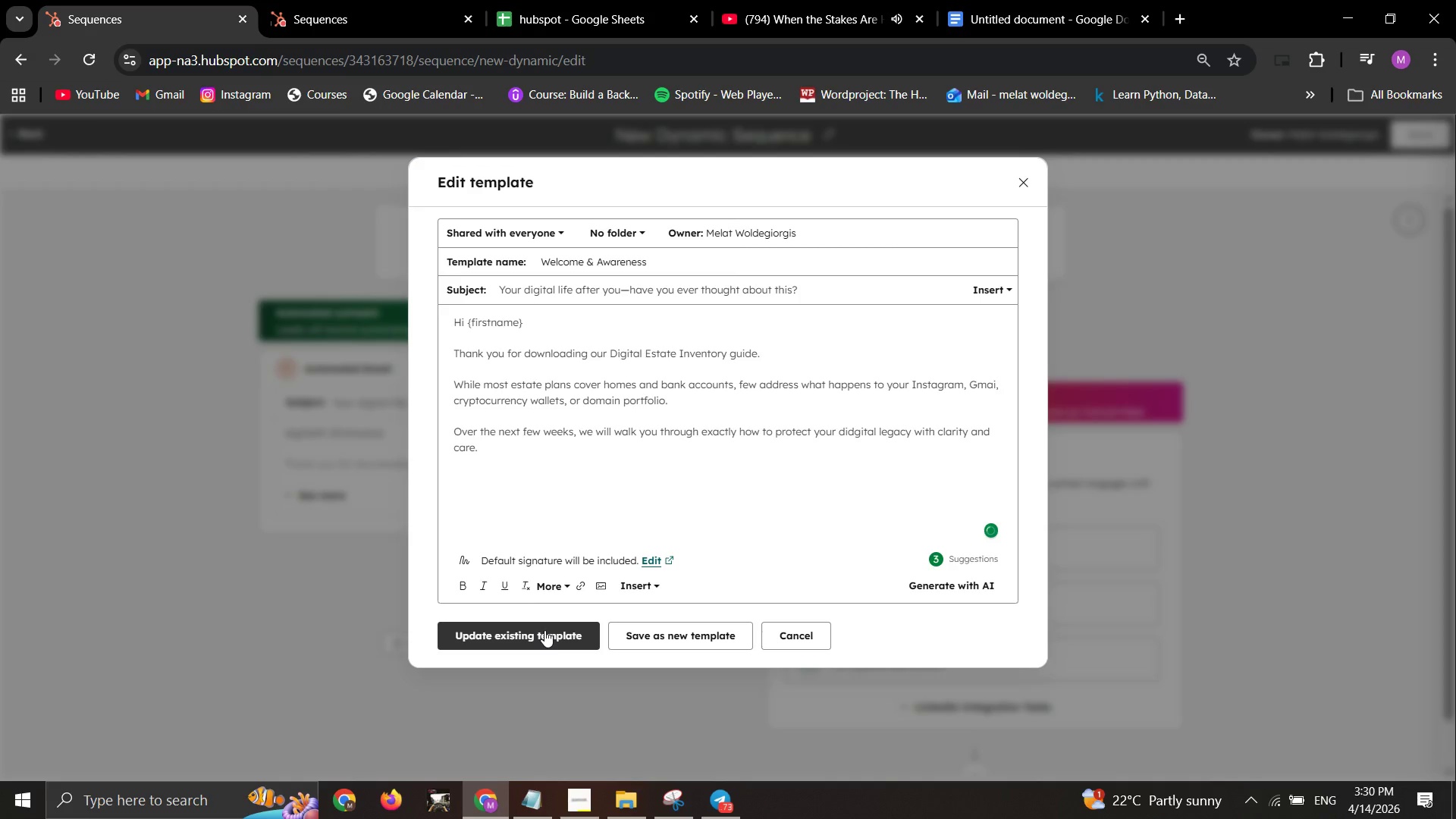 
left_click_drag(start_coordinate=[83, 23], to_coordinate=[83, 32])
 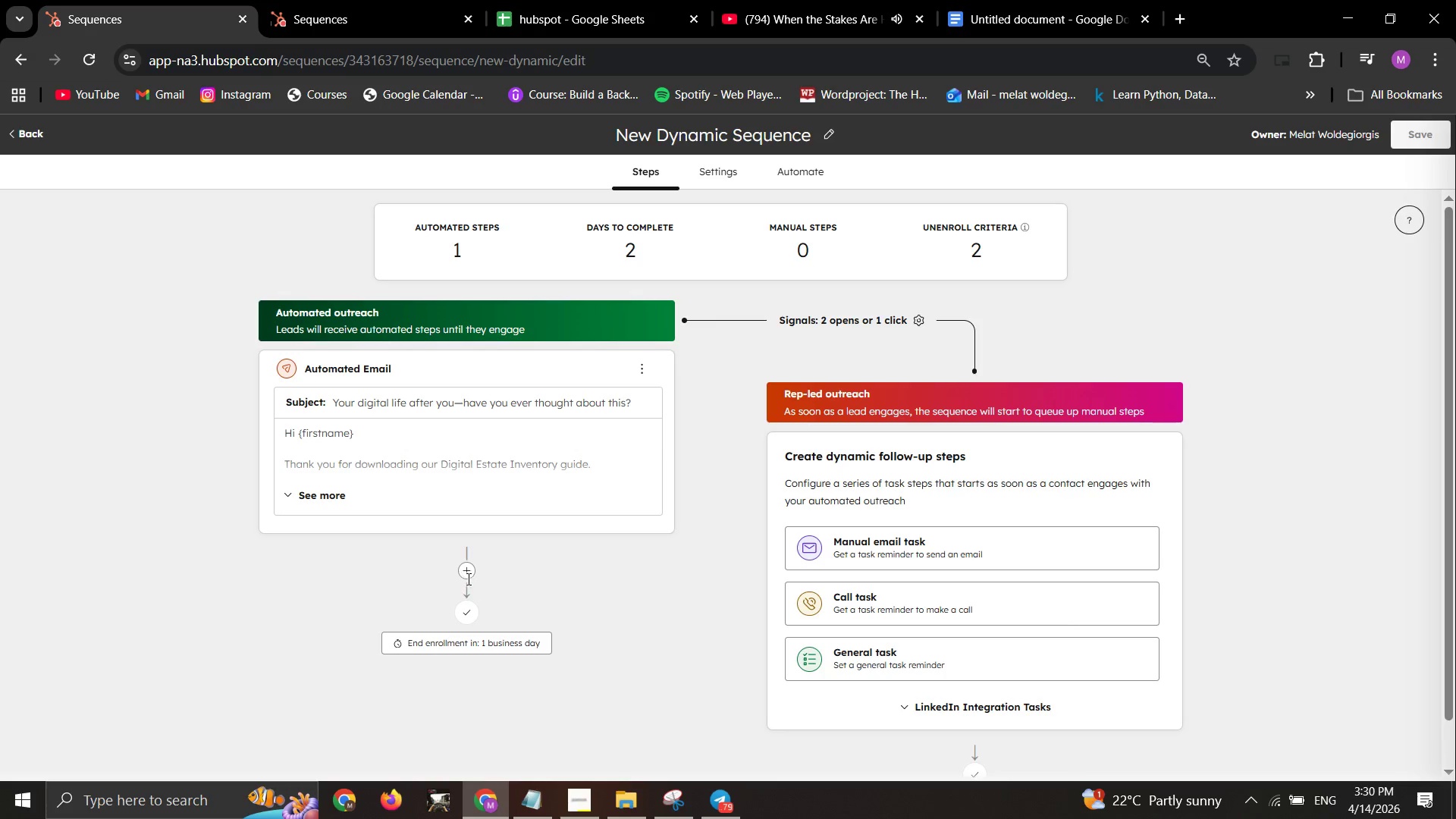 
left_click_drag(start_coordinate=[469, 579], to_coordinate=[469, 563])
 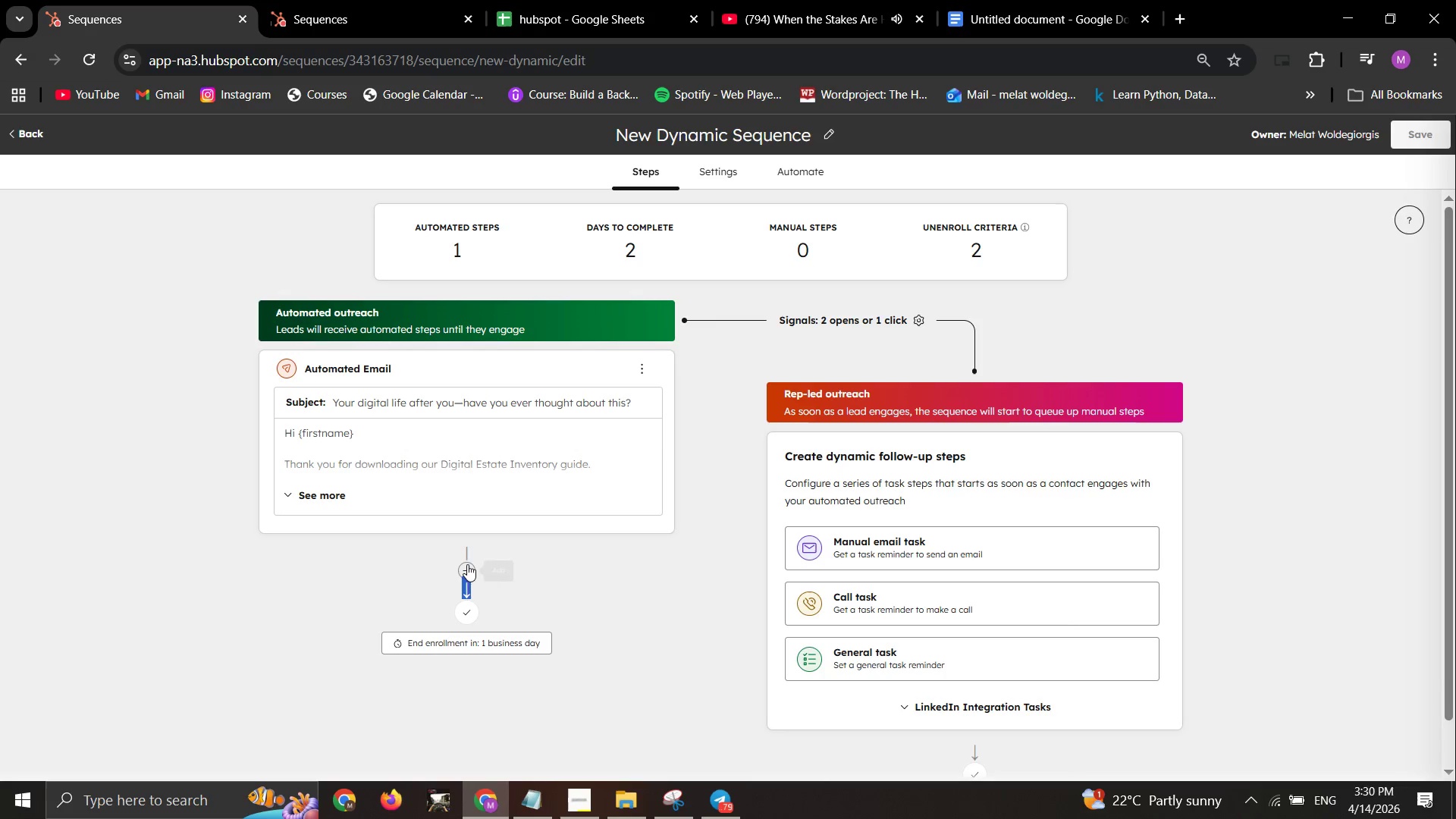 
left_click([467, 564])
 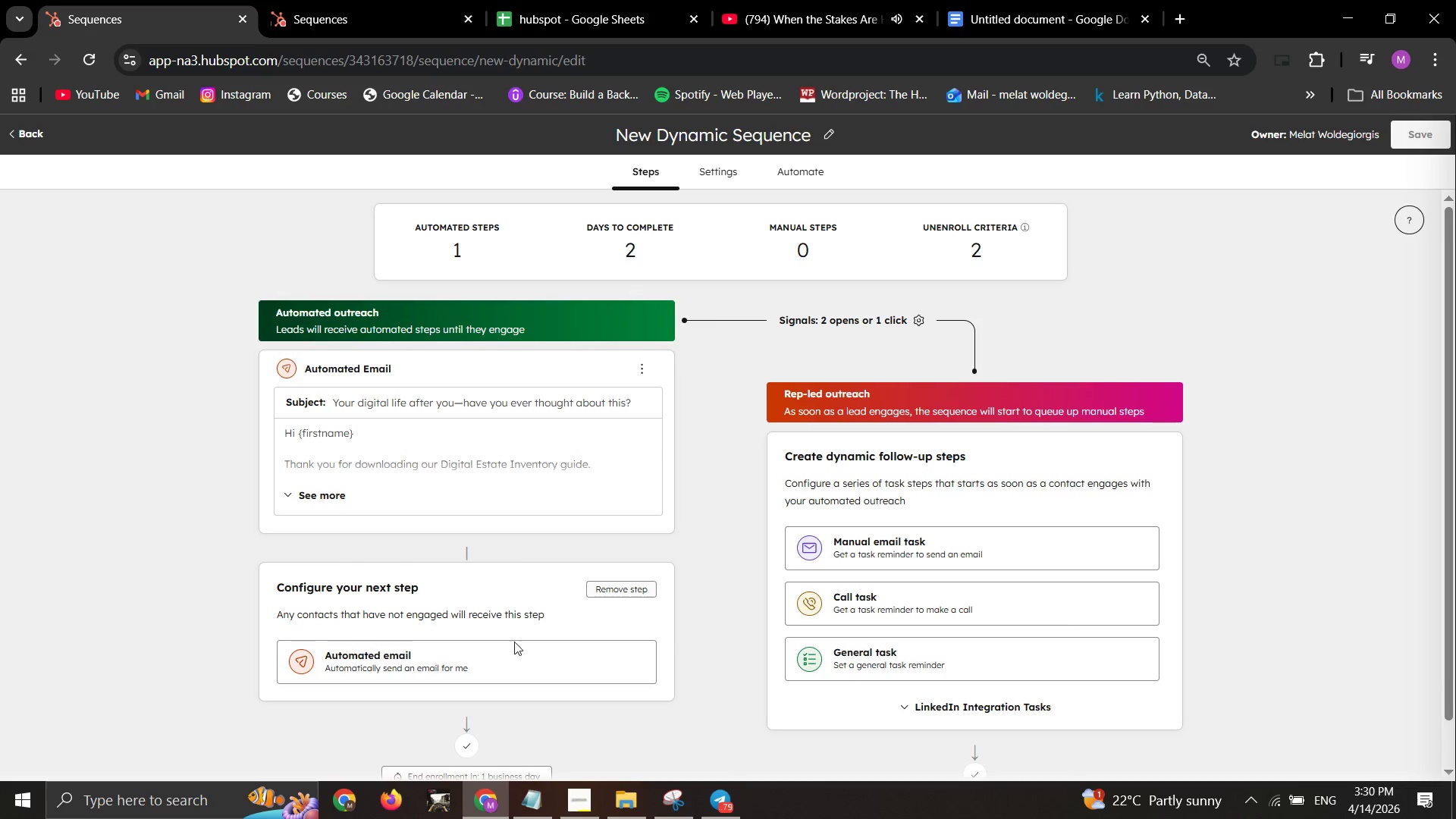 
left_click([494, 645])
 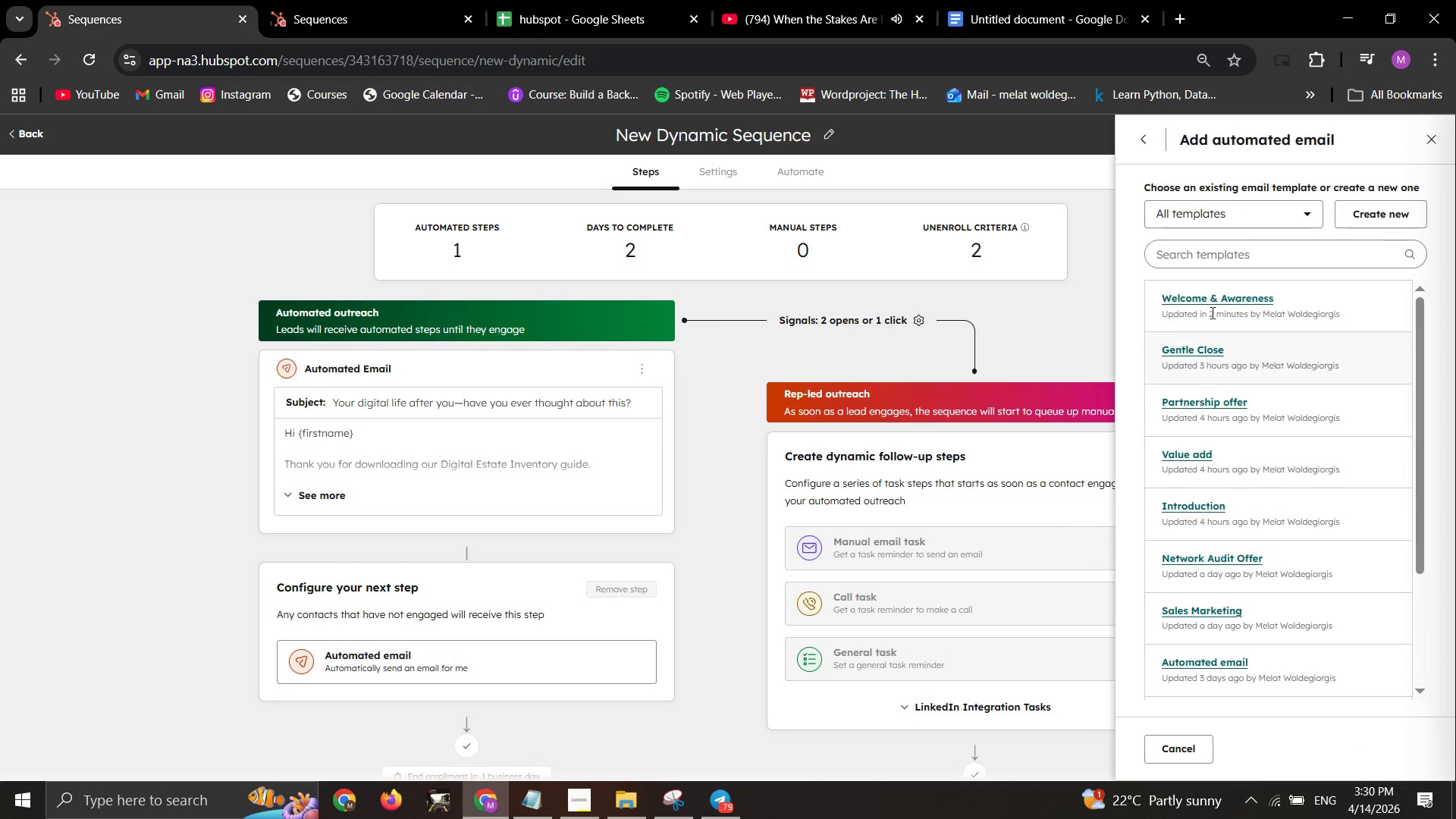 
left_click_drag(start_coordinate=[1364, 202], to_coordinate=[1363, 215])
 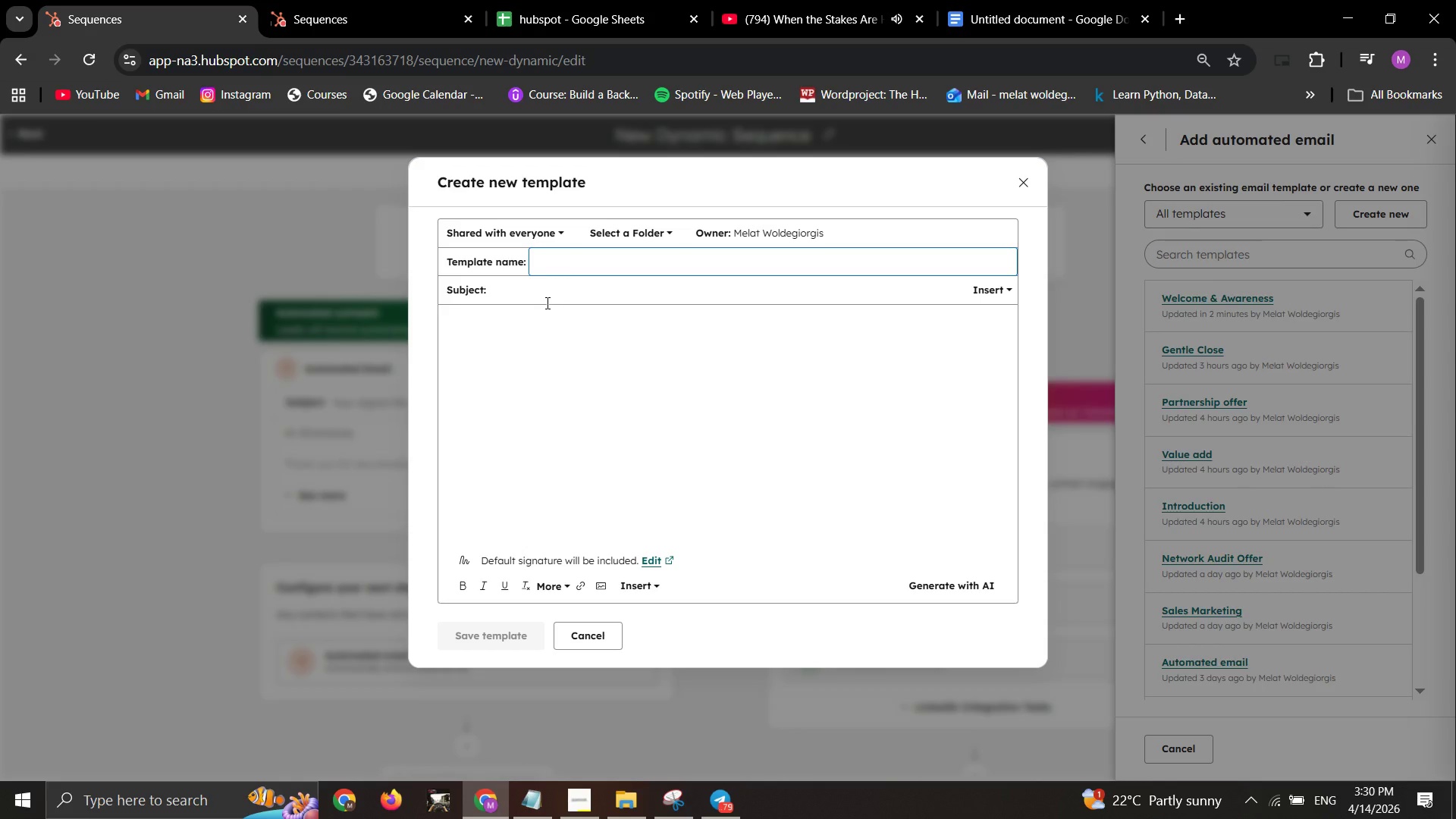 
wait(7.55)
 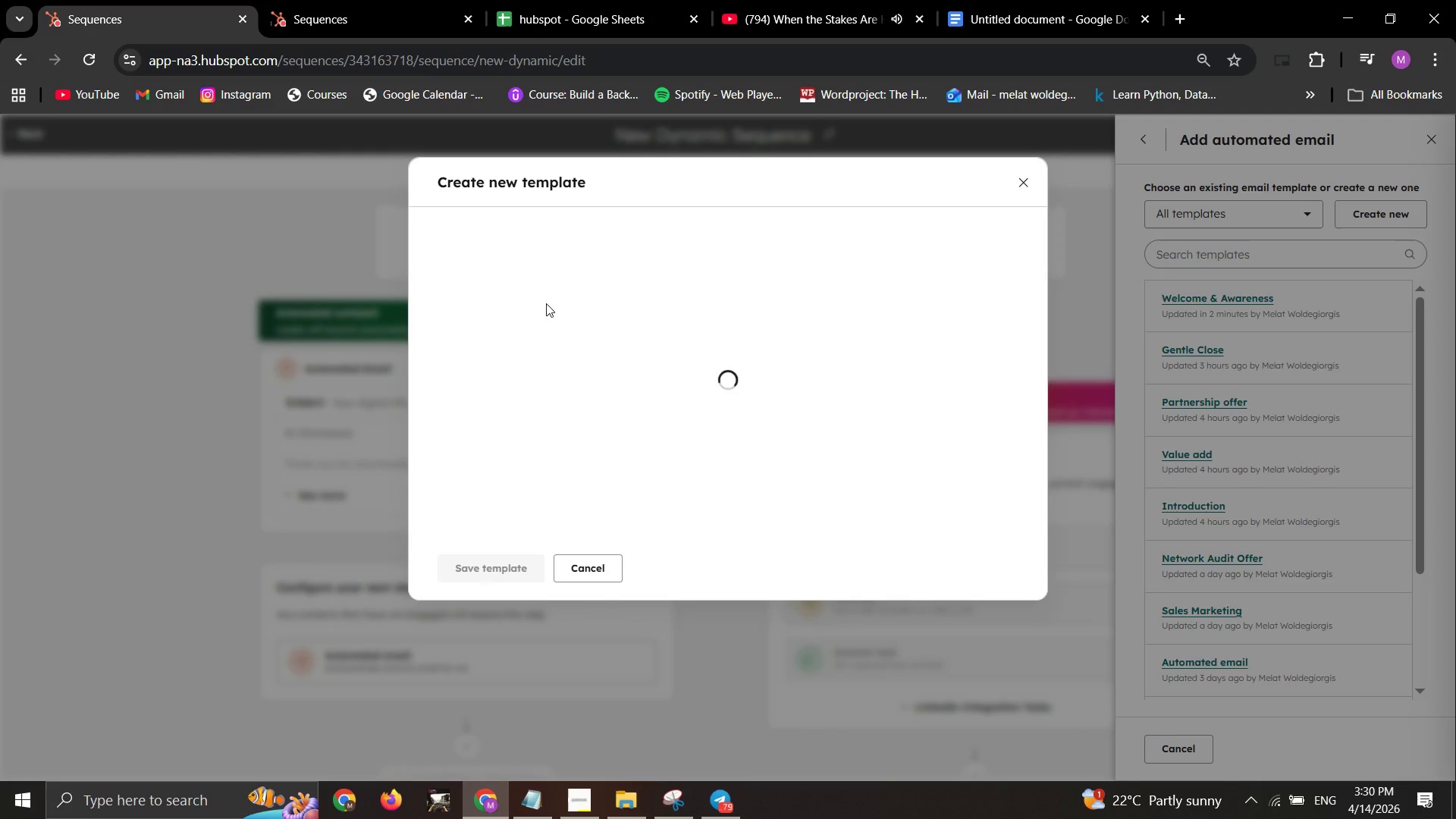 
type(The Emotinal Side)
 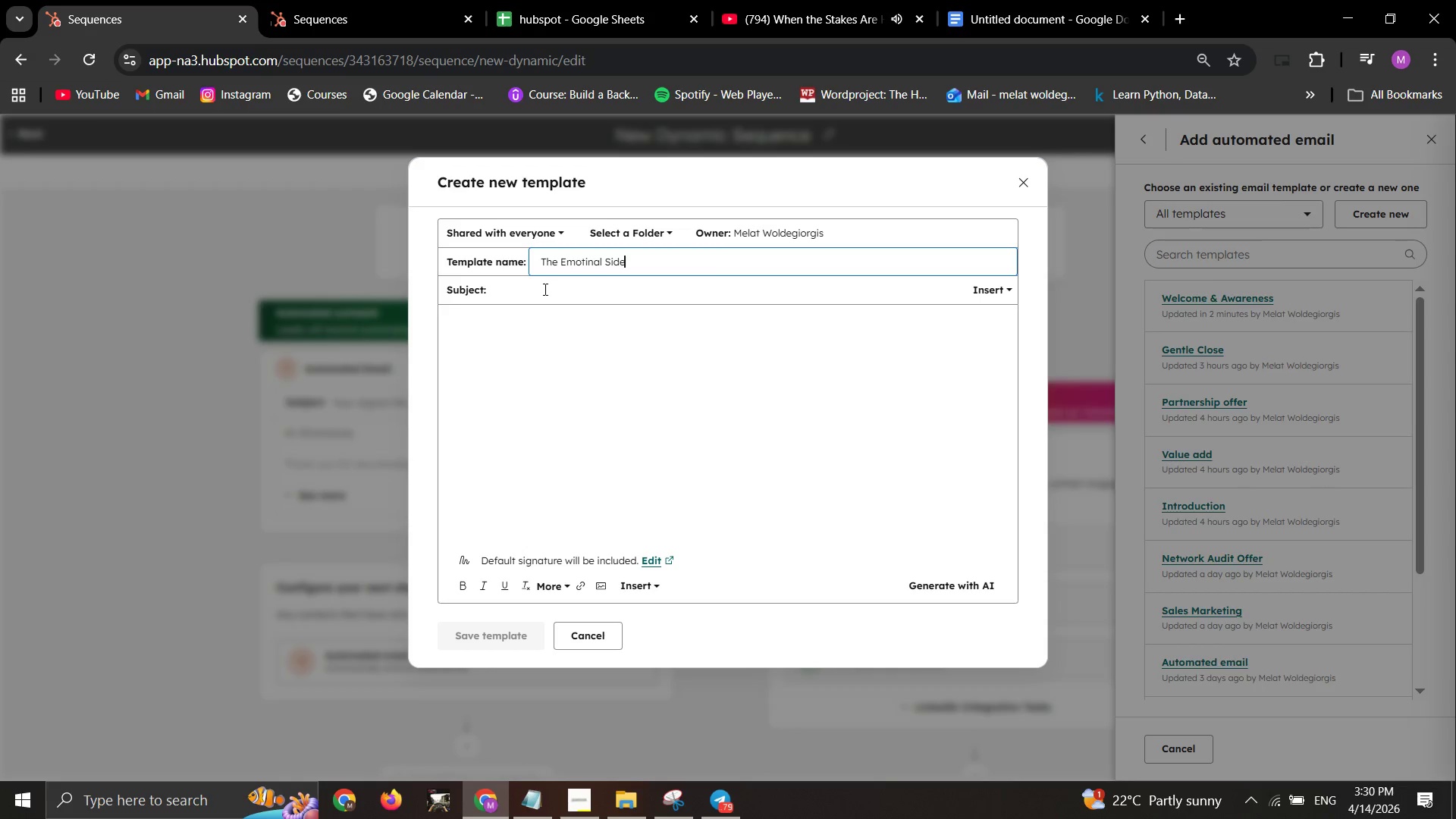 
left_click([544, 289])
 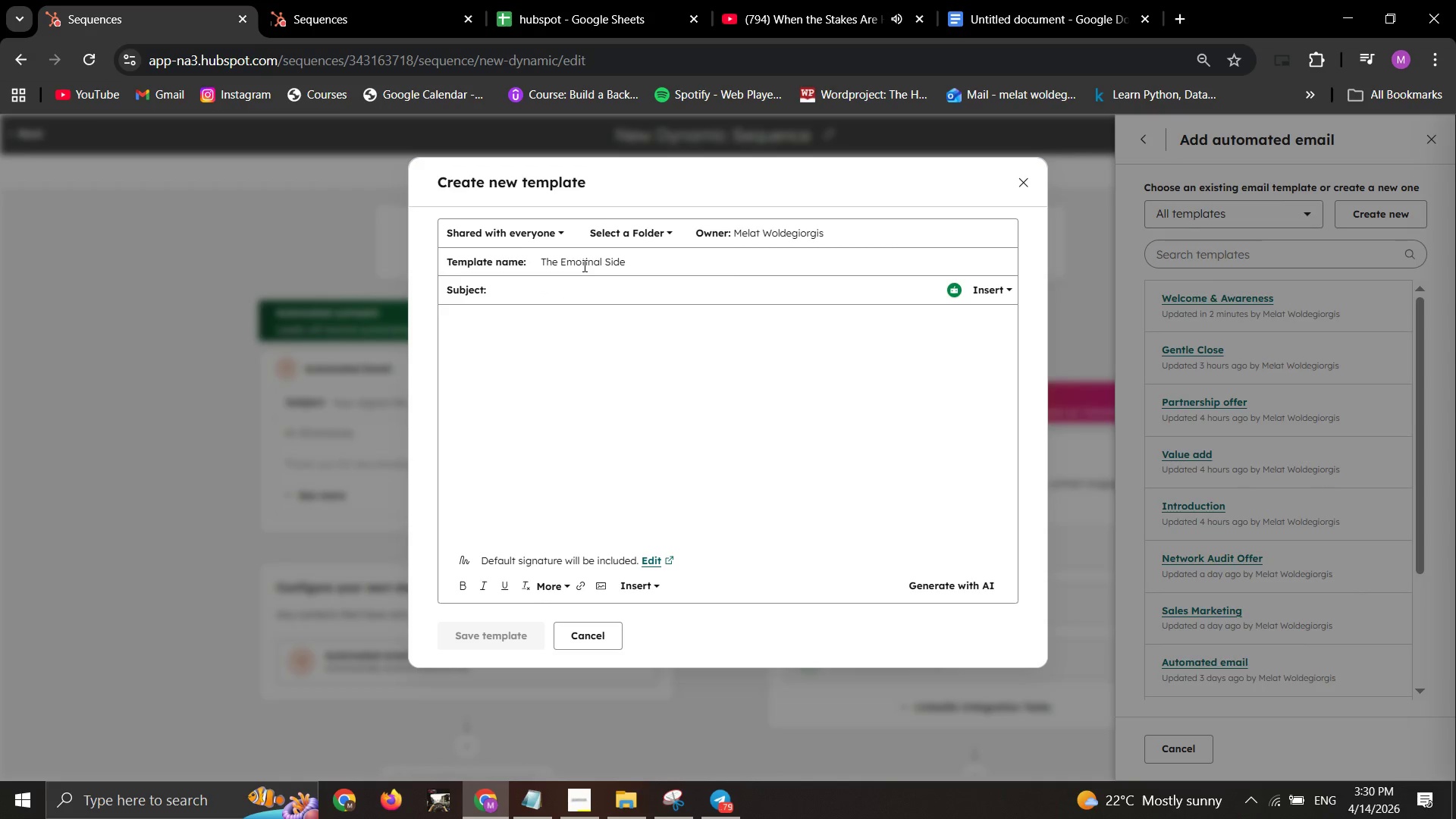 
wait(7.58)
 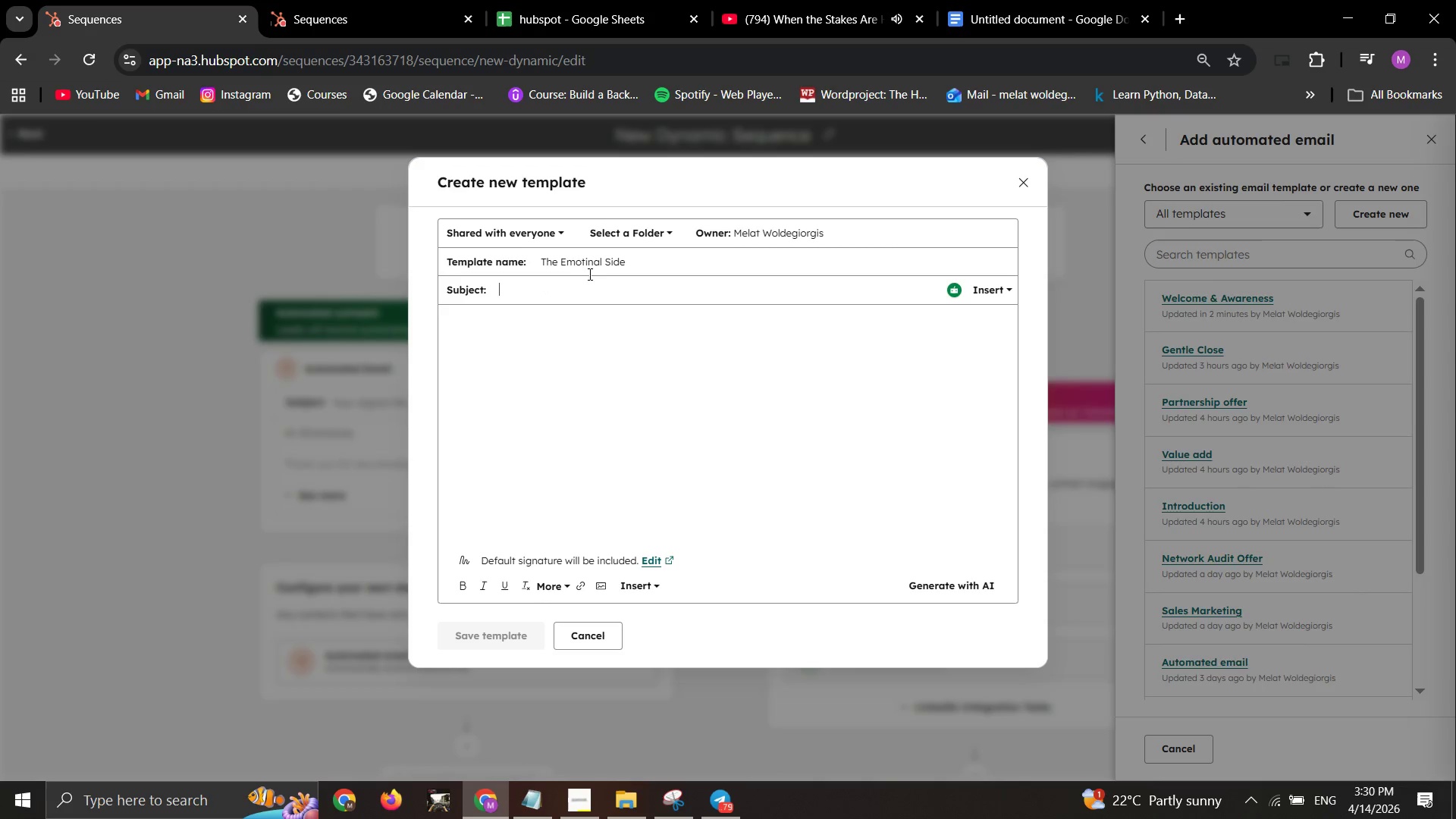 
left_click([588, 263])
 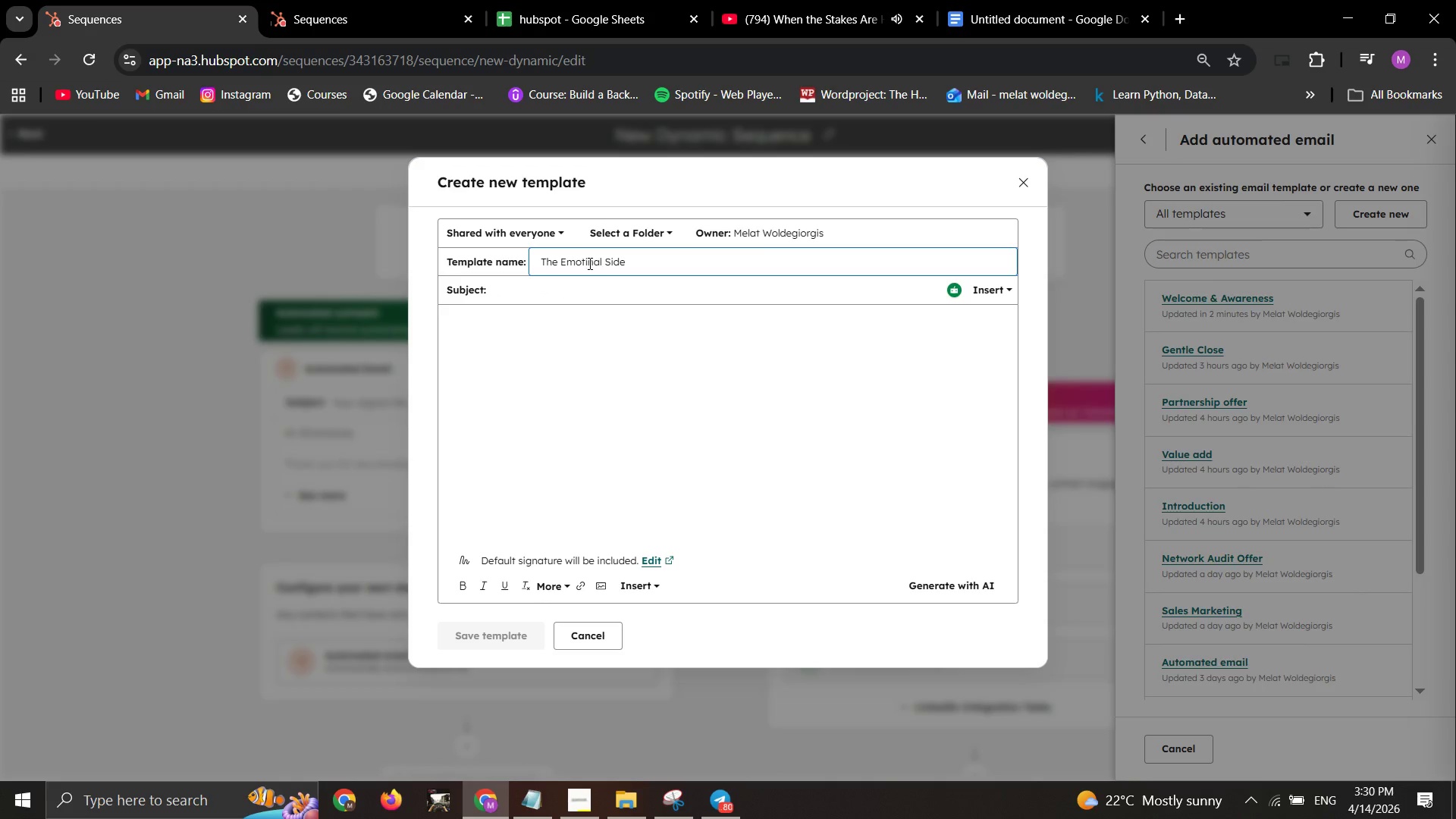 
key(O)
 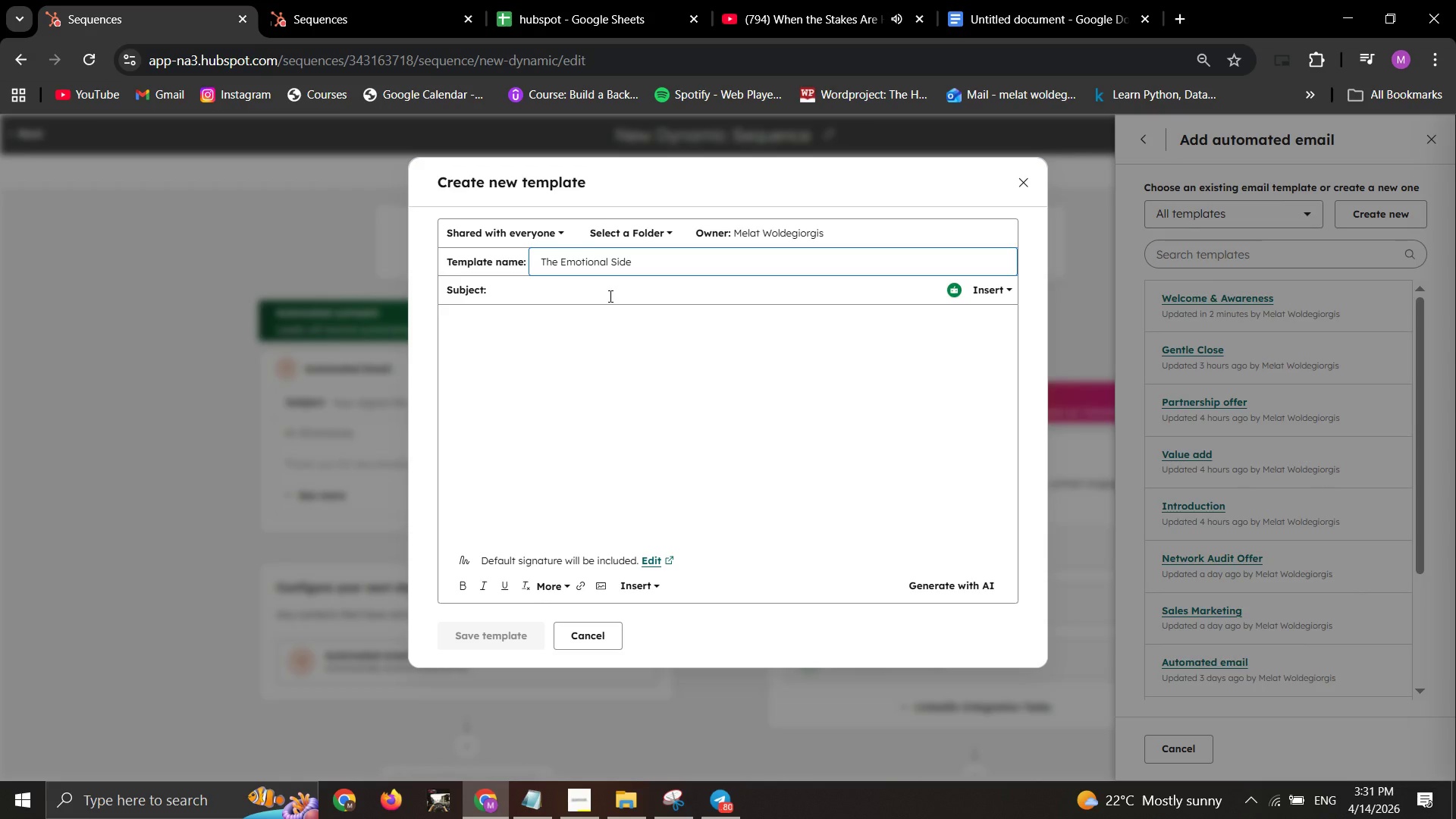 
left_click([583, 296])
 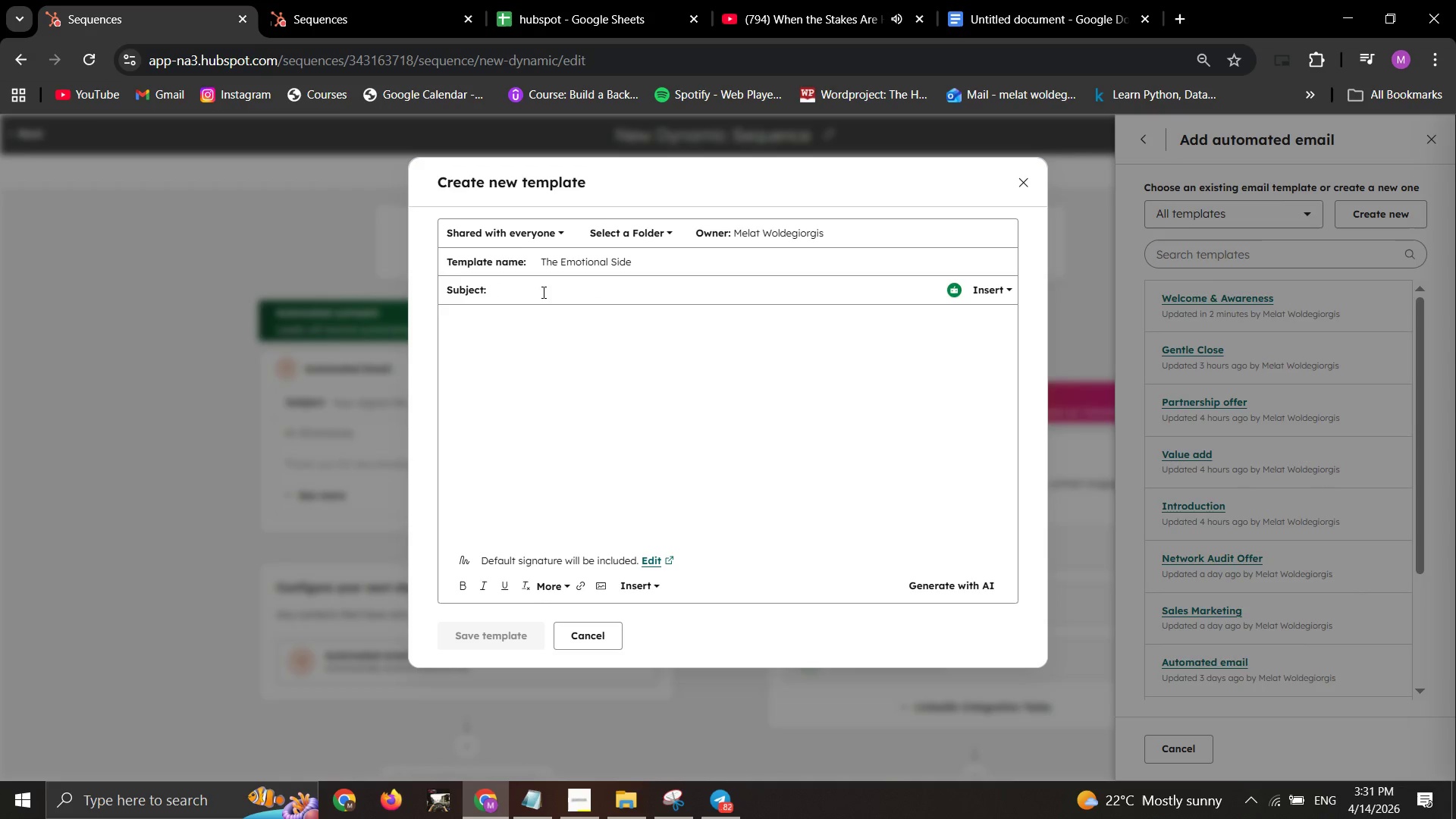 
wait(6.28)
 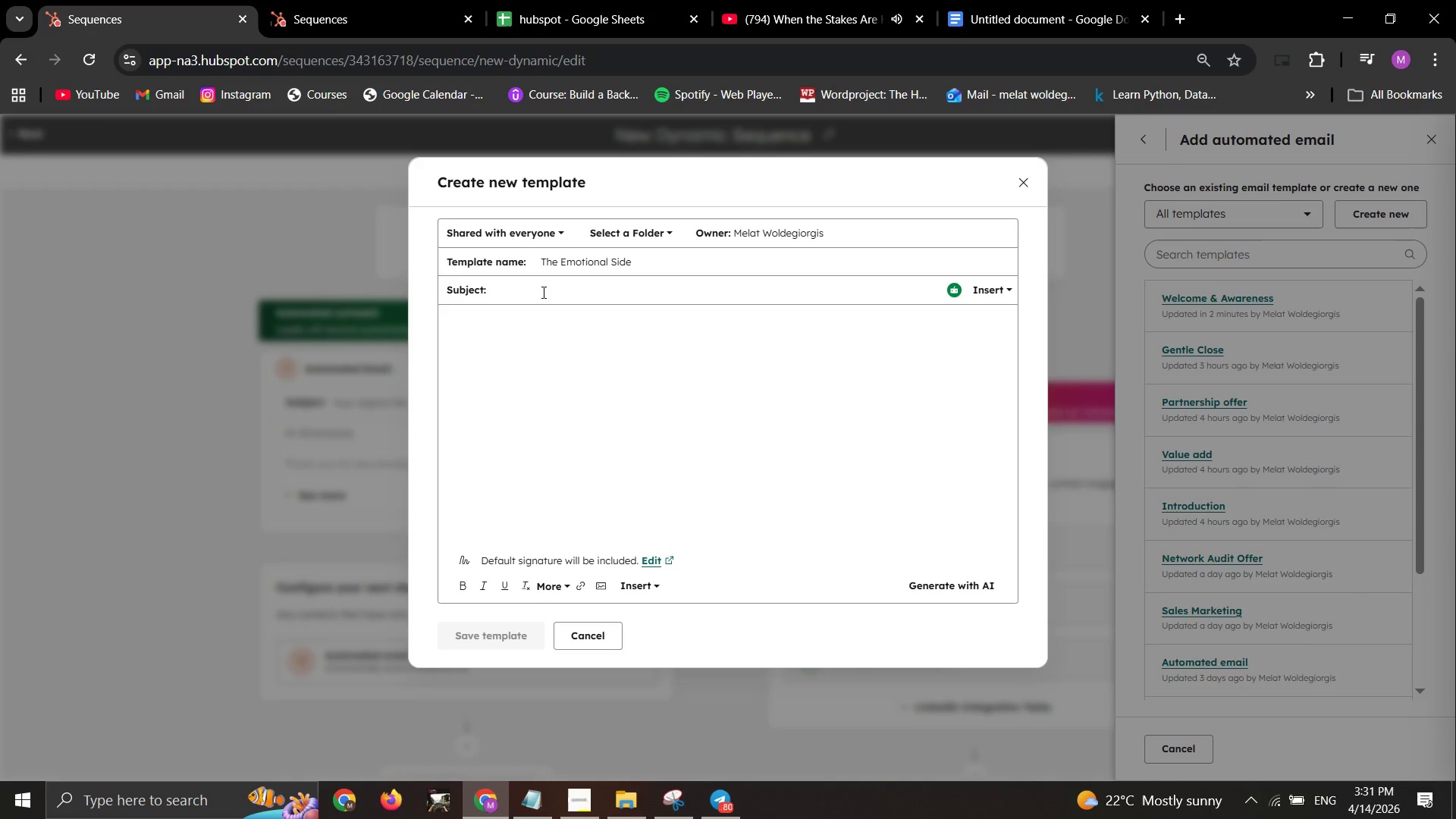 
type(WH)
key(Backspace)
type(hat happens?)
 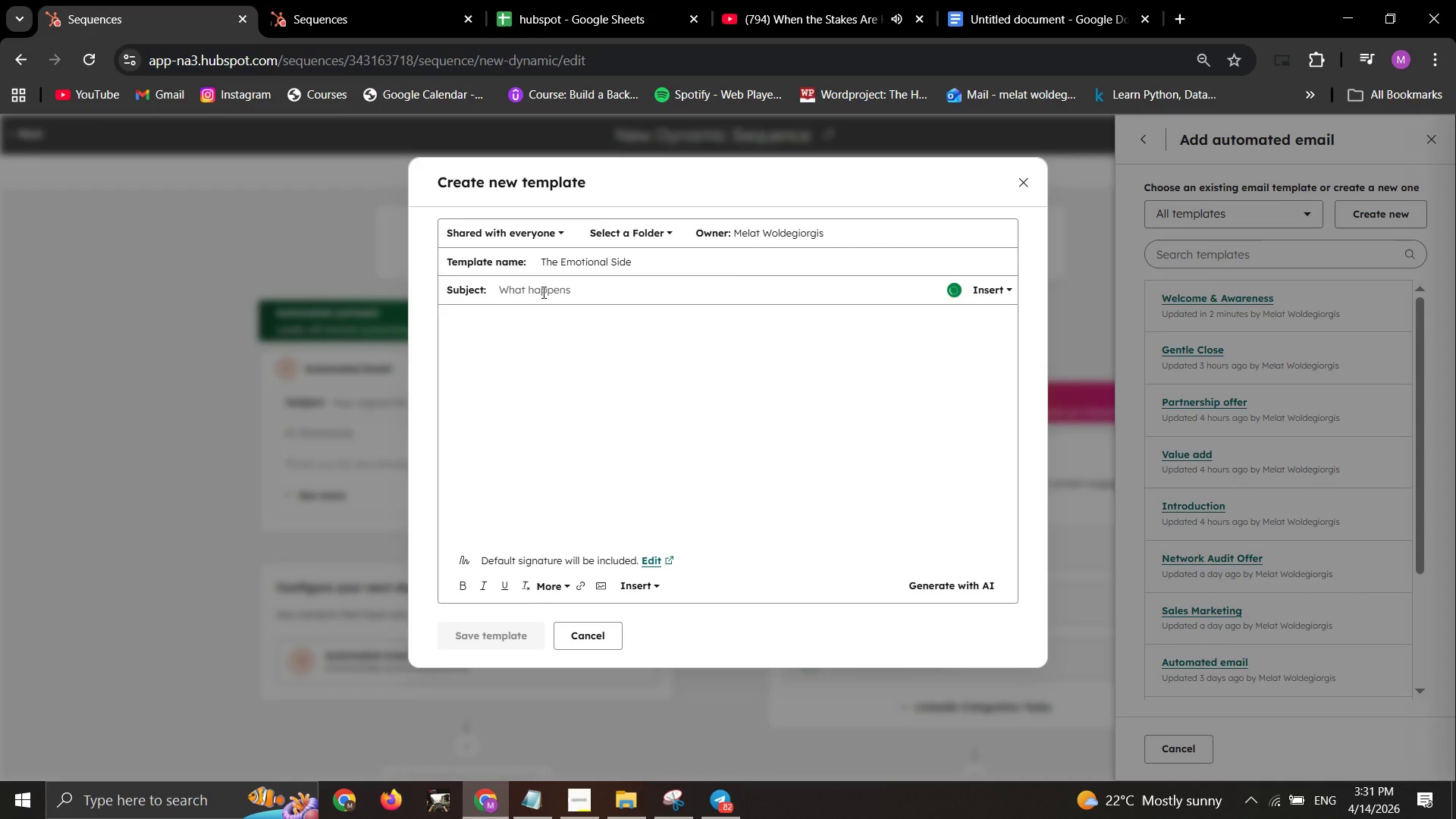 
left_click([531, 327])
 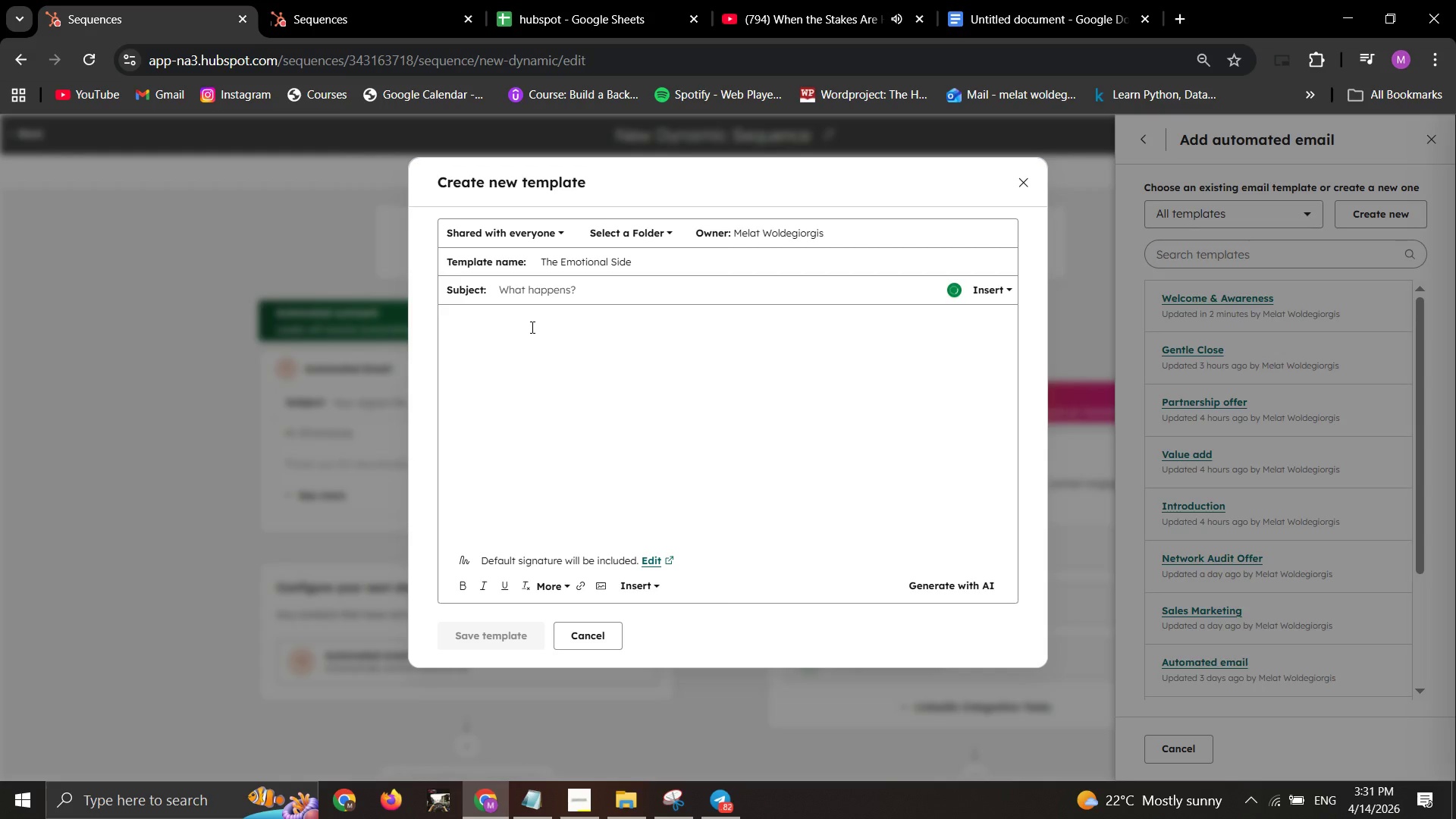 
type(WH)
key(Backspace)
type(hat happens when)
key(Backspace)
key(Backspace)
key(Backspace)
key(Backspace)
type(to youy)
key(Backspace)
type(r family photos am)
key(Backspace)
type(nd messgaes wen you are gone?)
 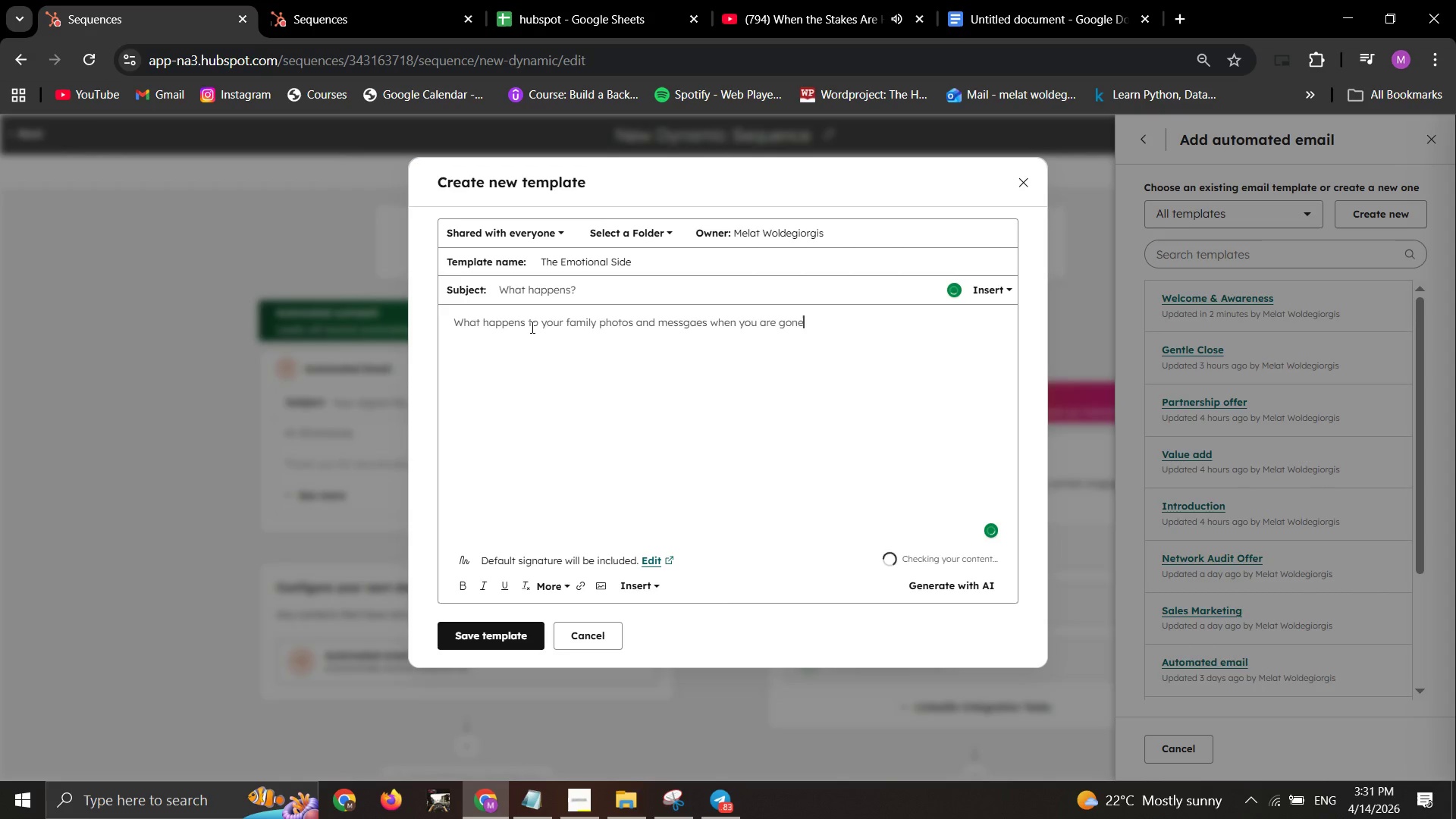 
left_click_drag(start_coordinate=[905, 324], to_coordinate=[387, 253])
 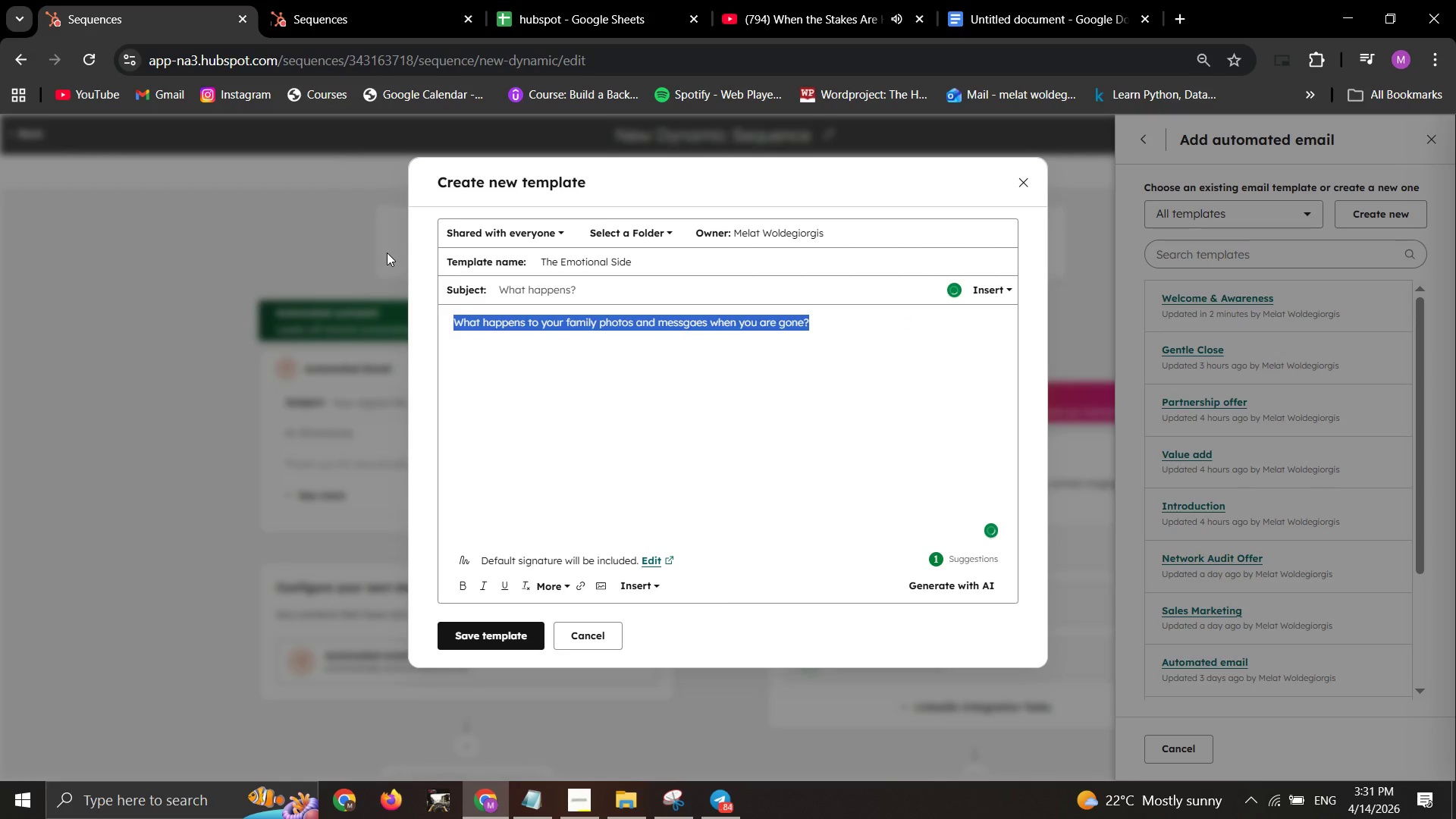 
key(Control+C)
 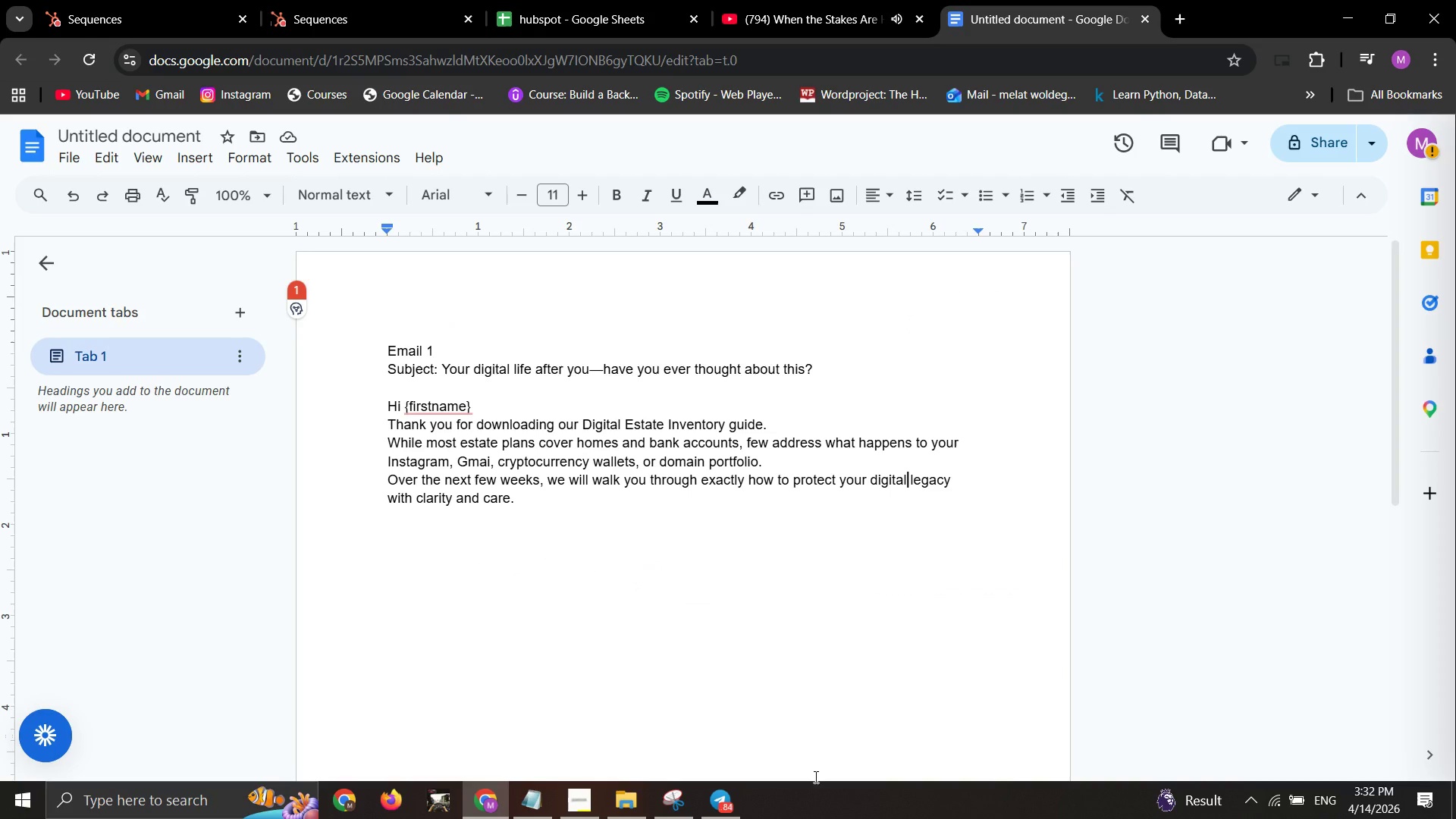 
wait(5.3)
 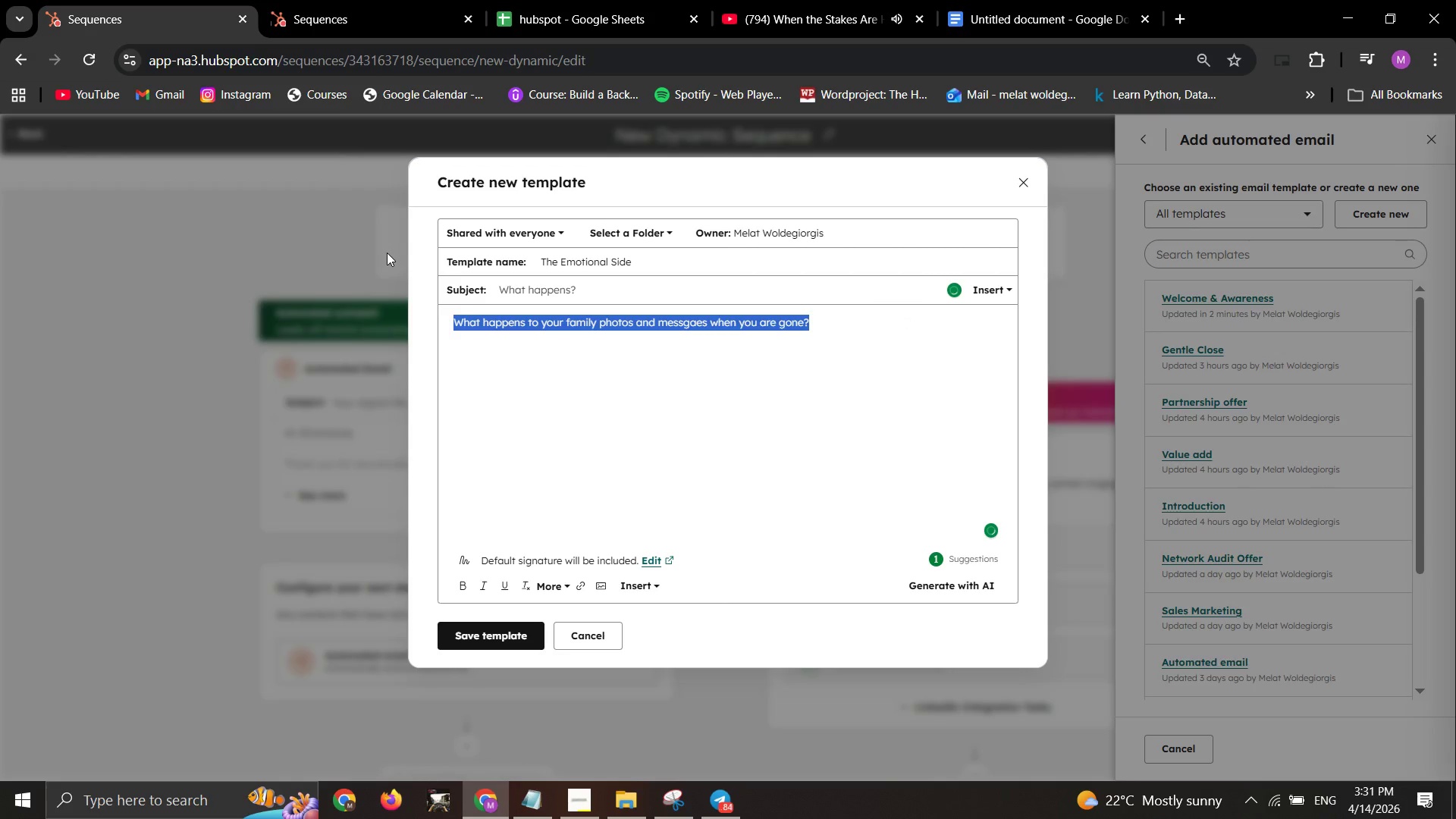 
left_click([559, 515])
 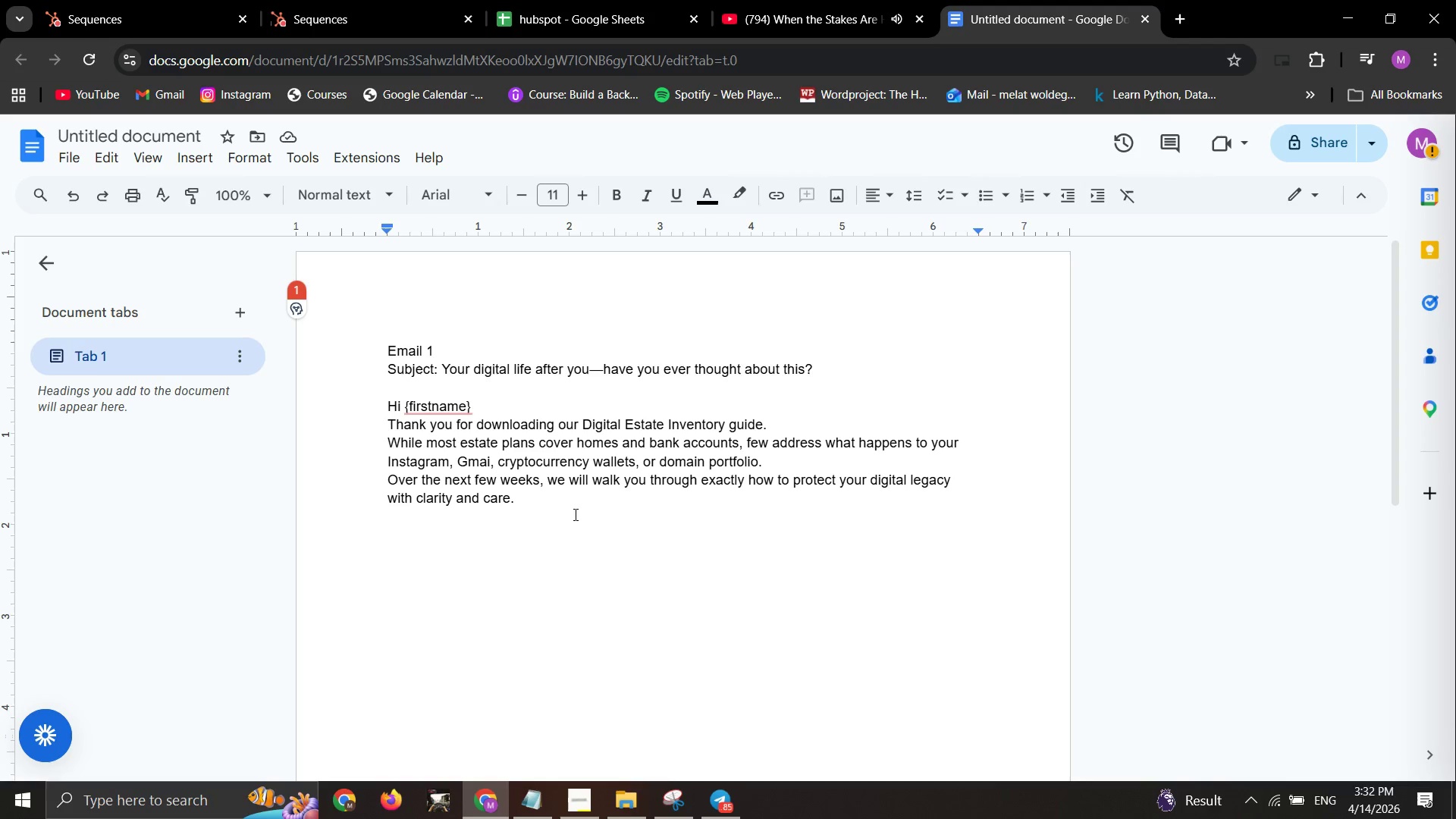 
key(Enter)
 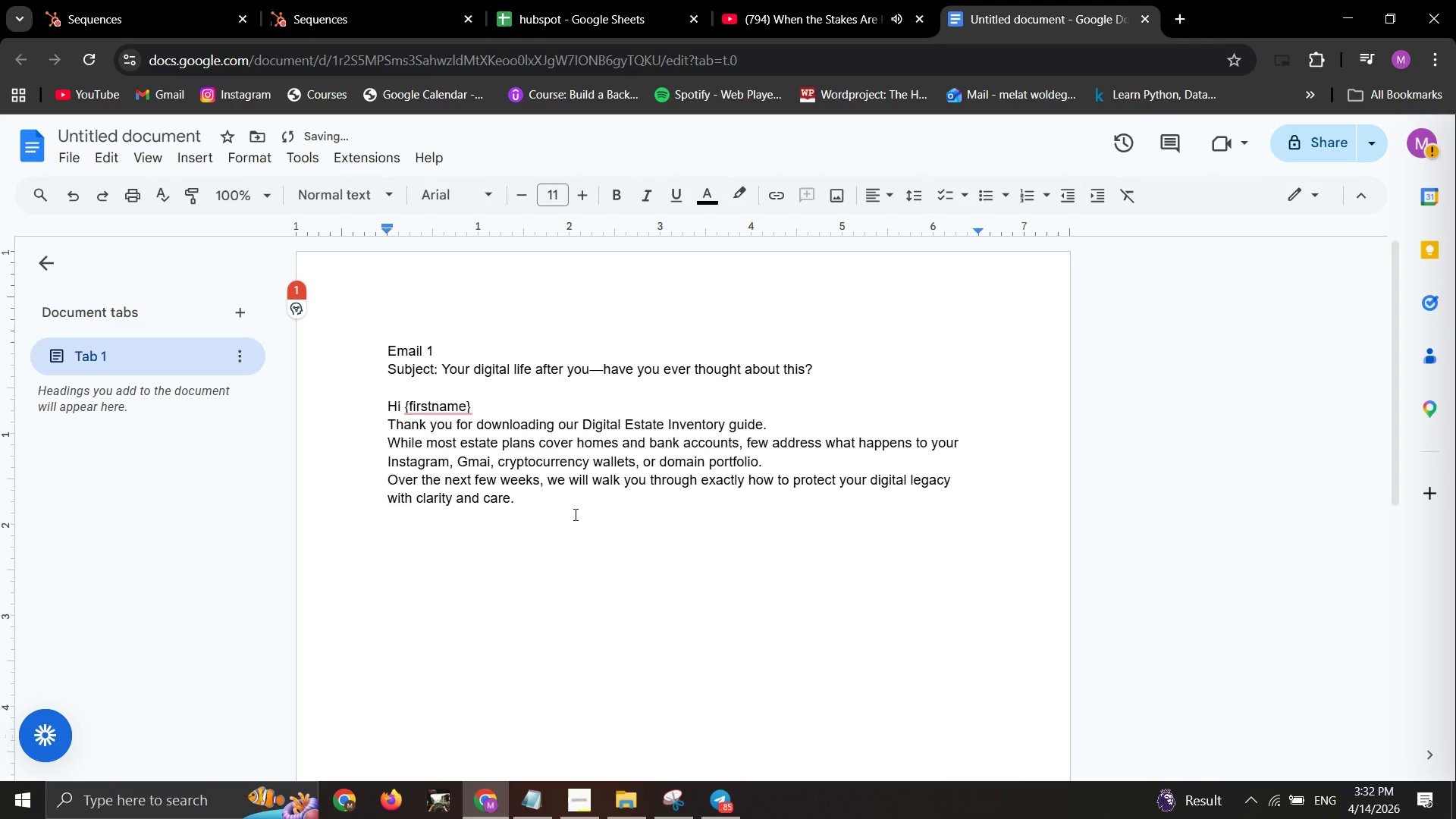 
type(Email 2)
 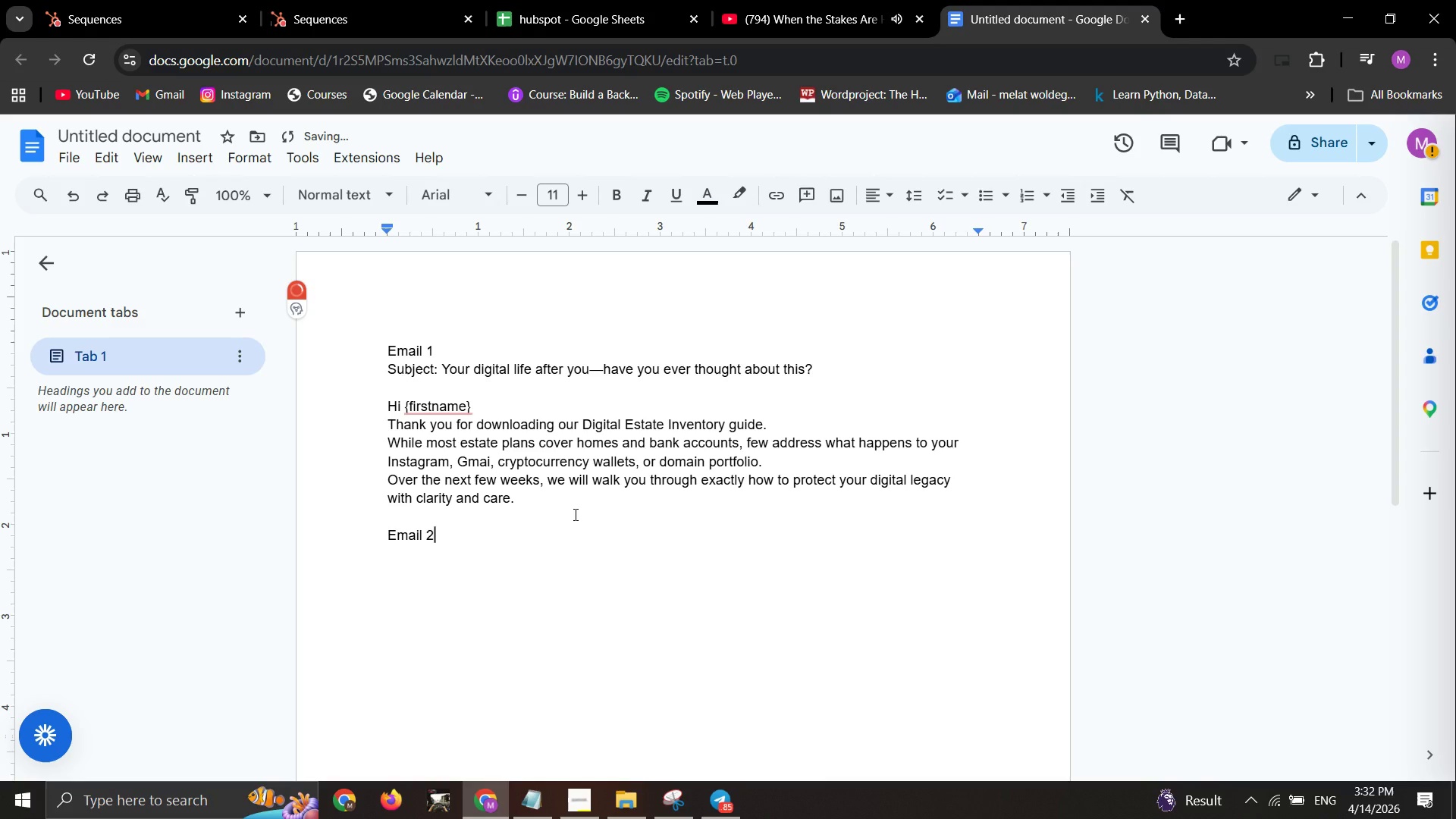 
key(Enter)
 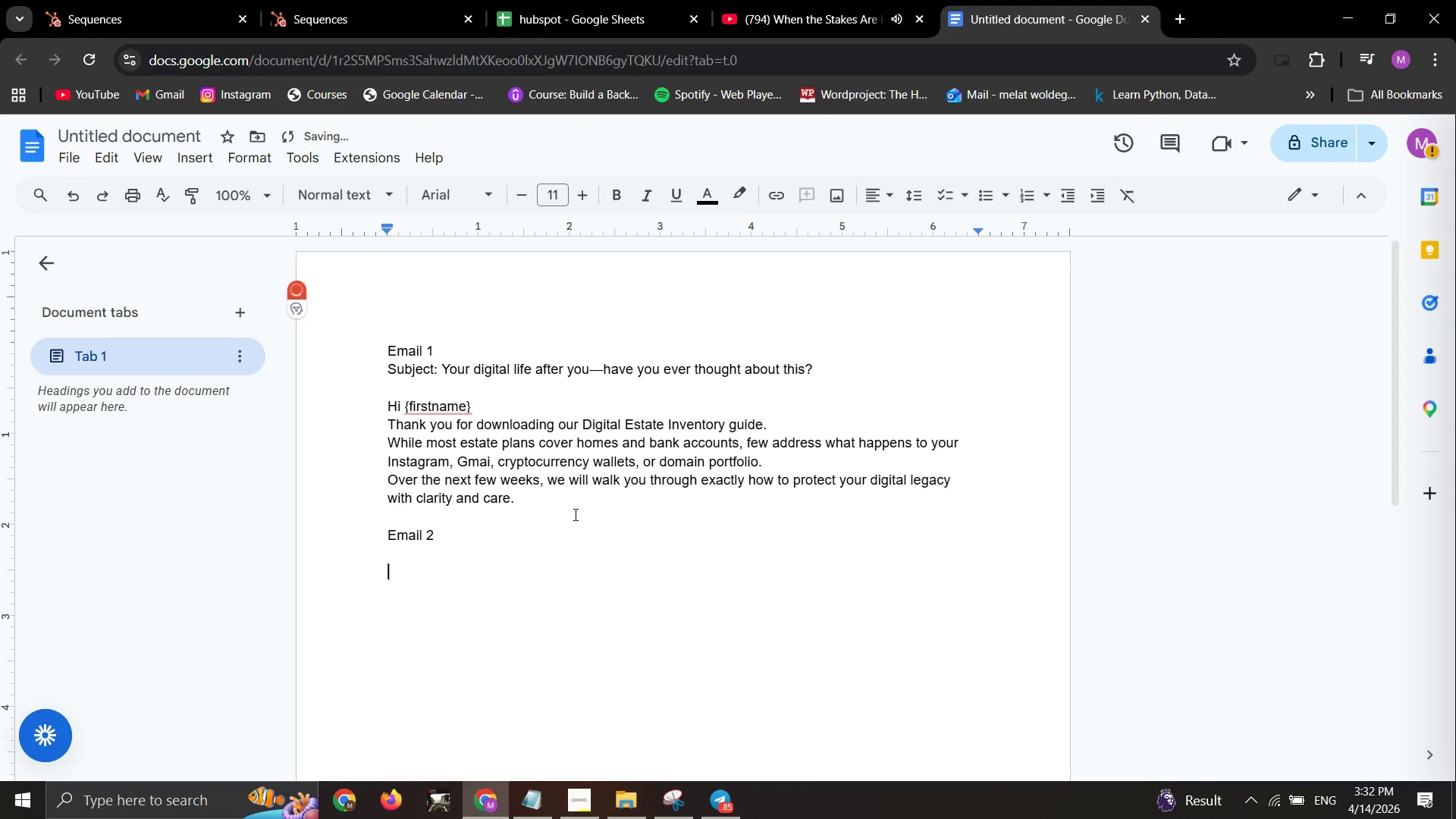 
key(Enter)
 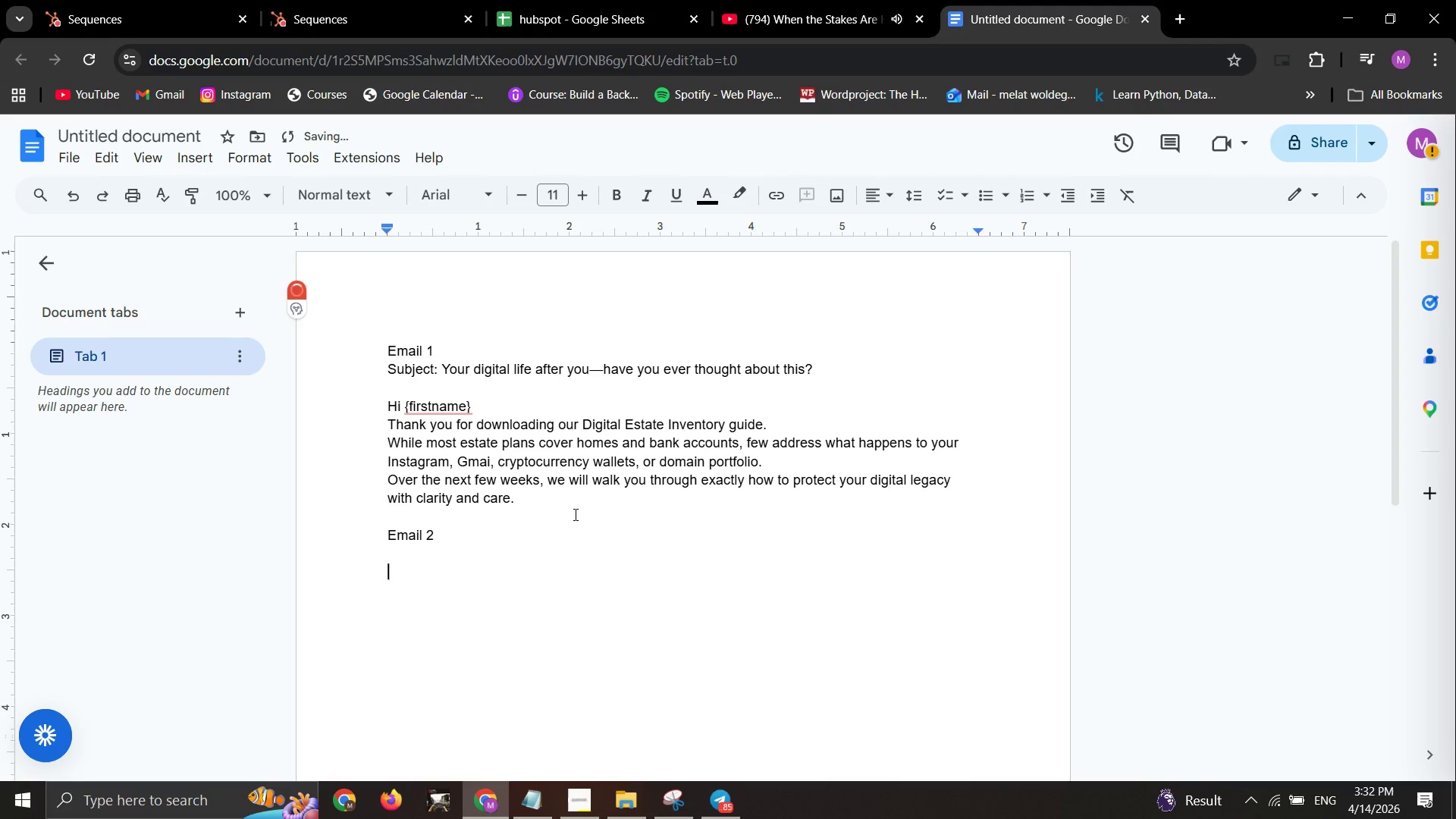 
key(Control+V)
 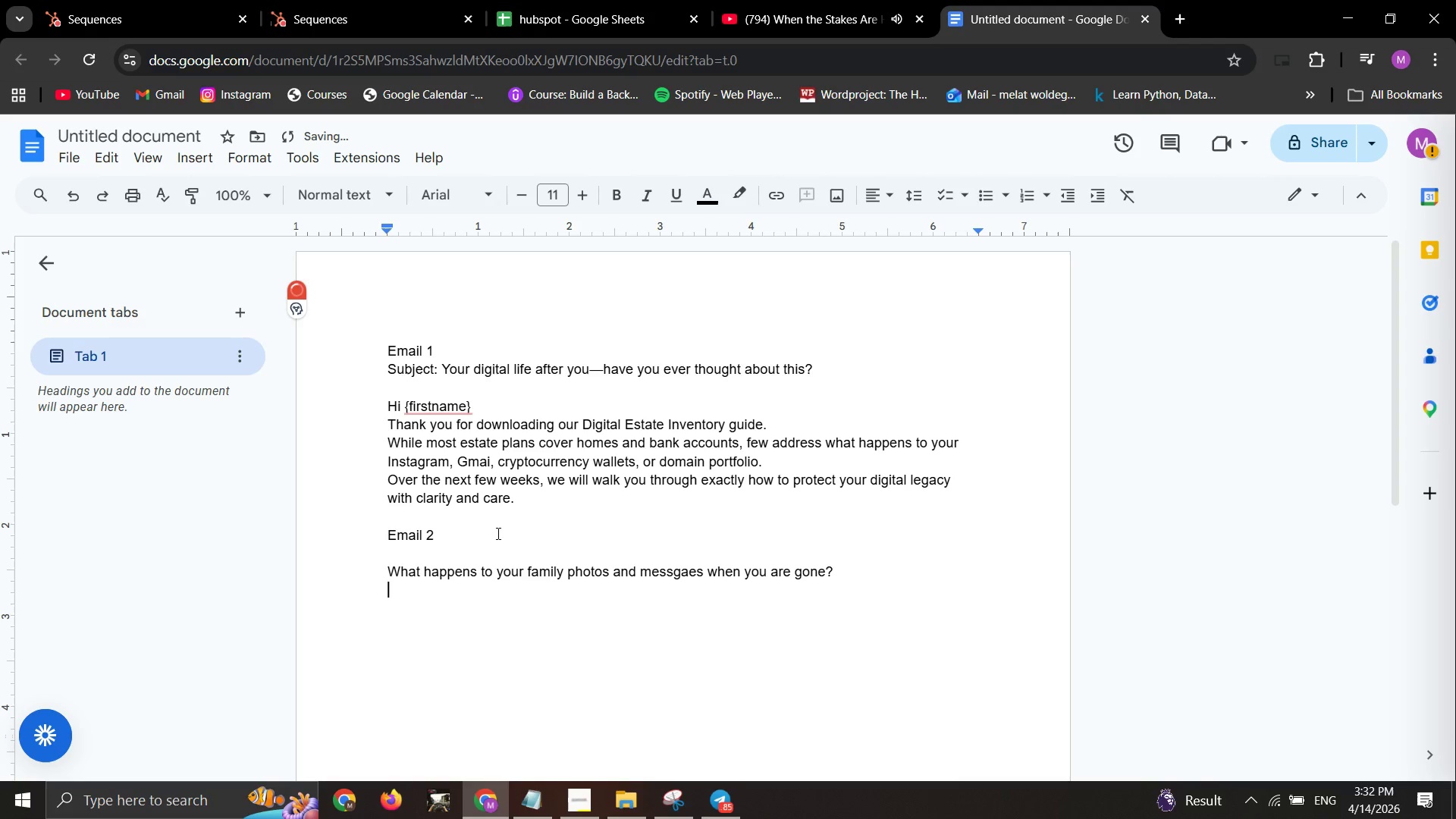 
left_click([497, 533])
 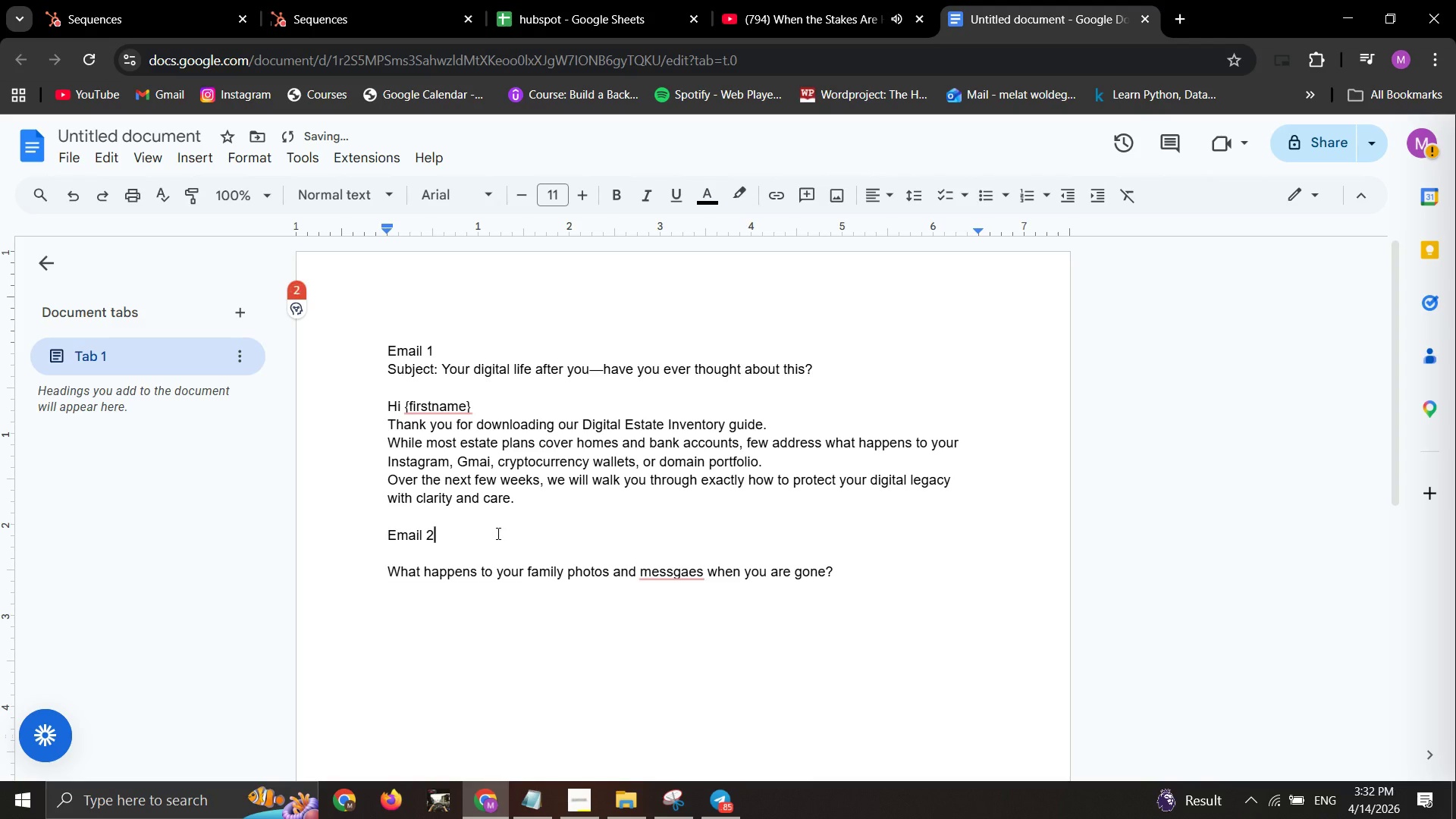 
key(Enter)
 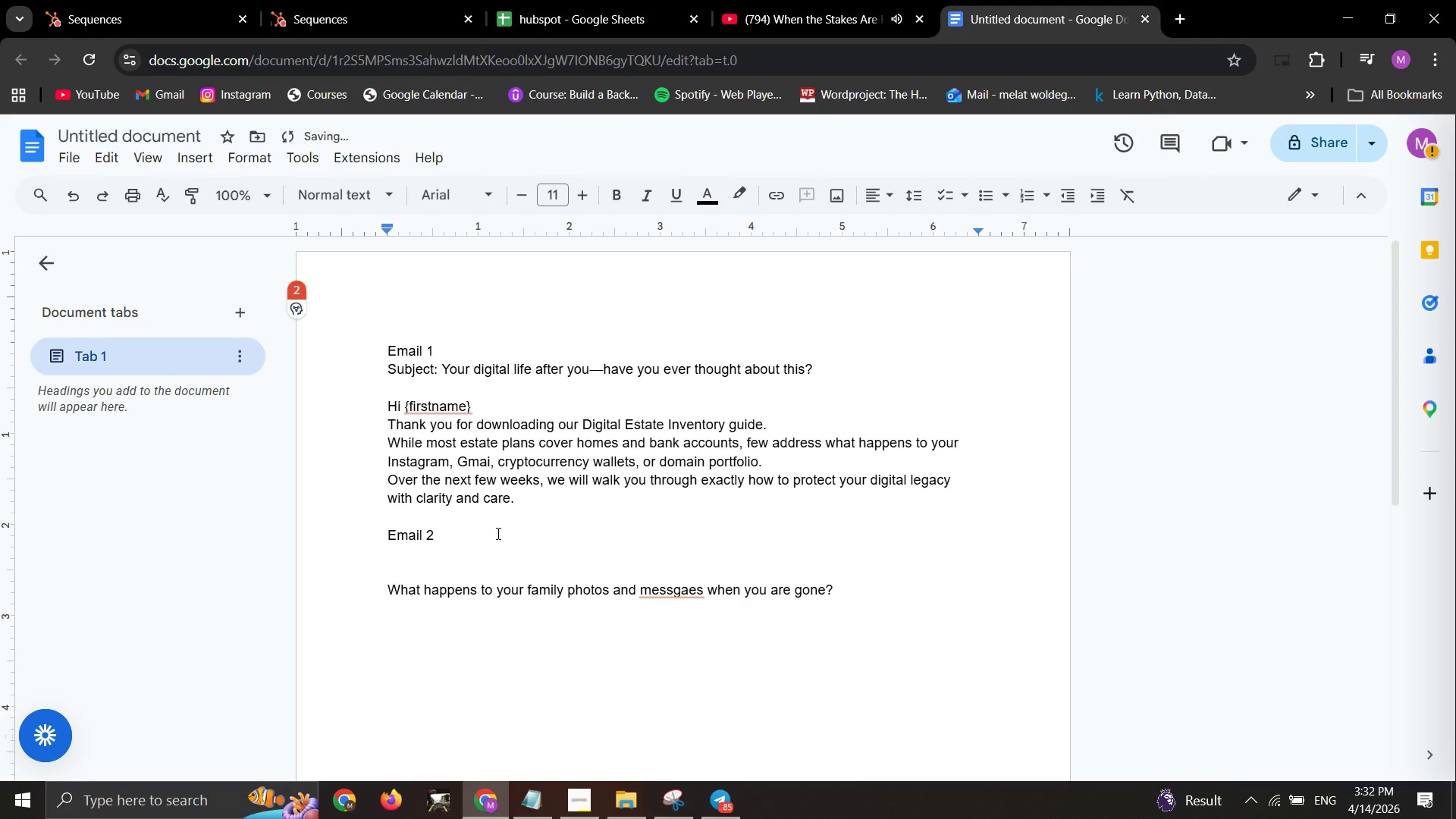 
type(subject )
key(Backspace)
 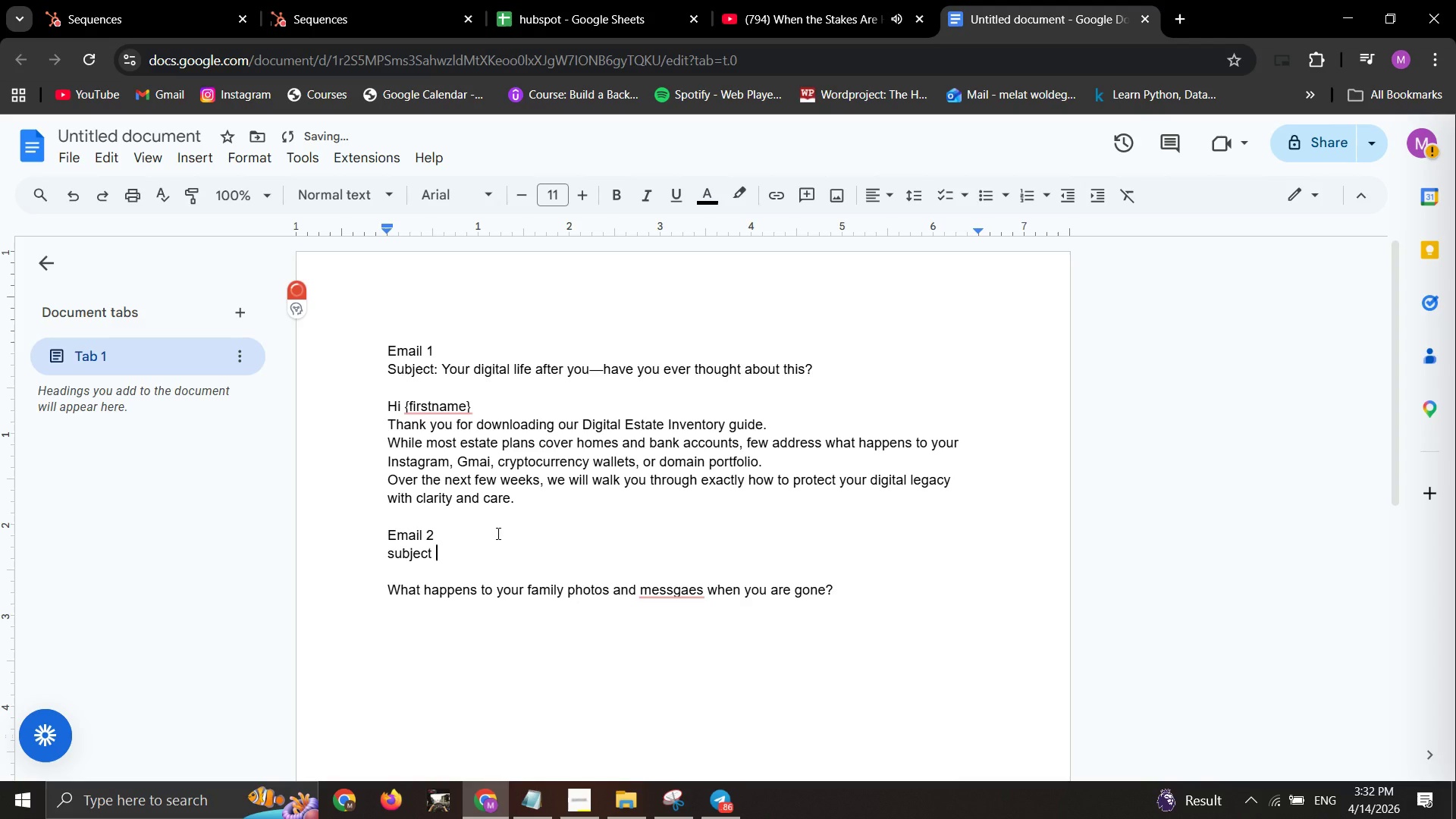 
key(Control+ControlLeft)
 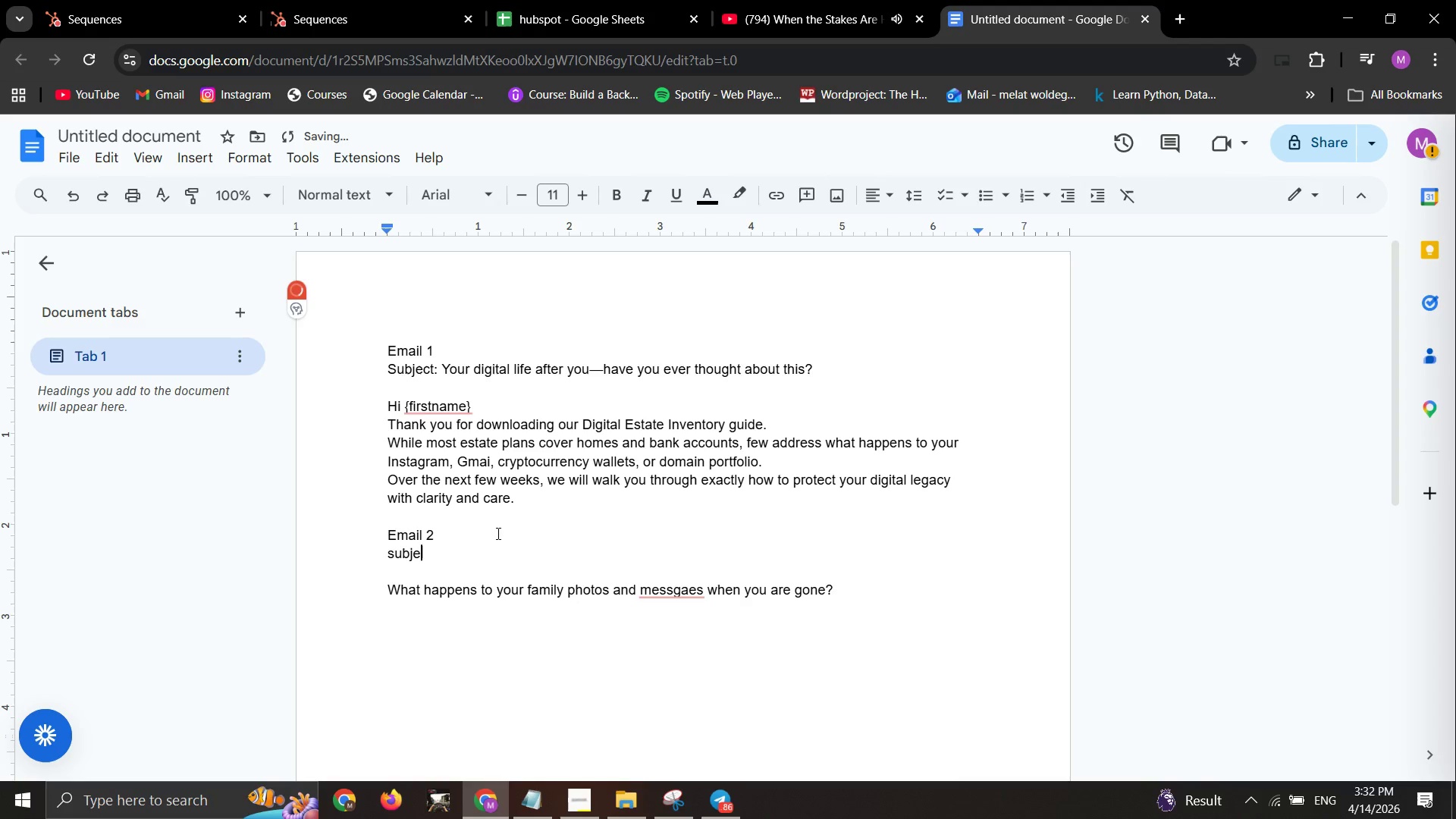 
key(Control+Z)
 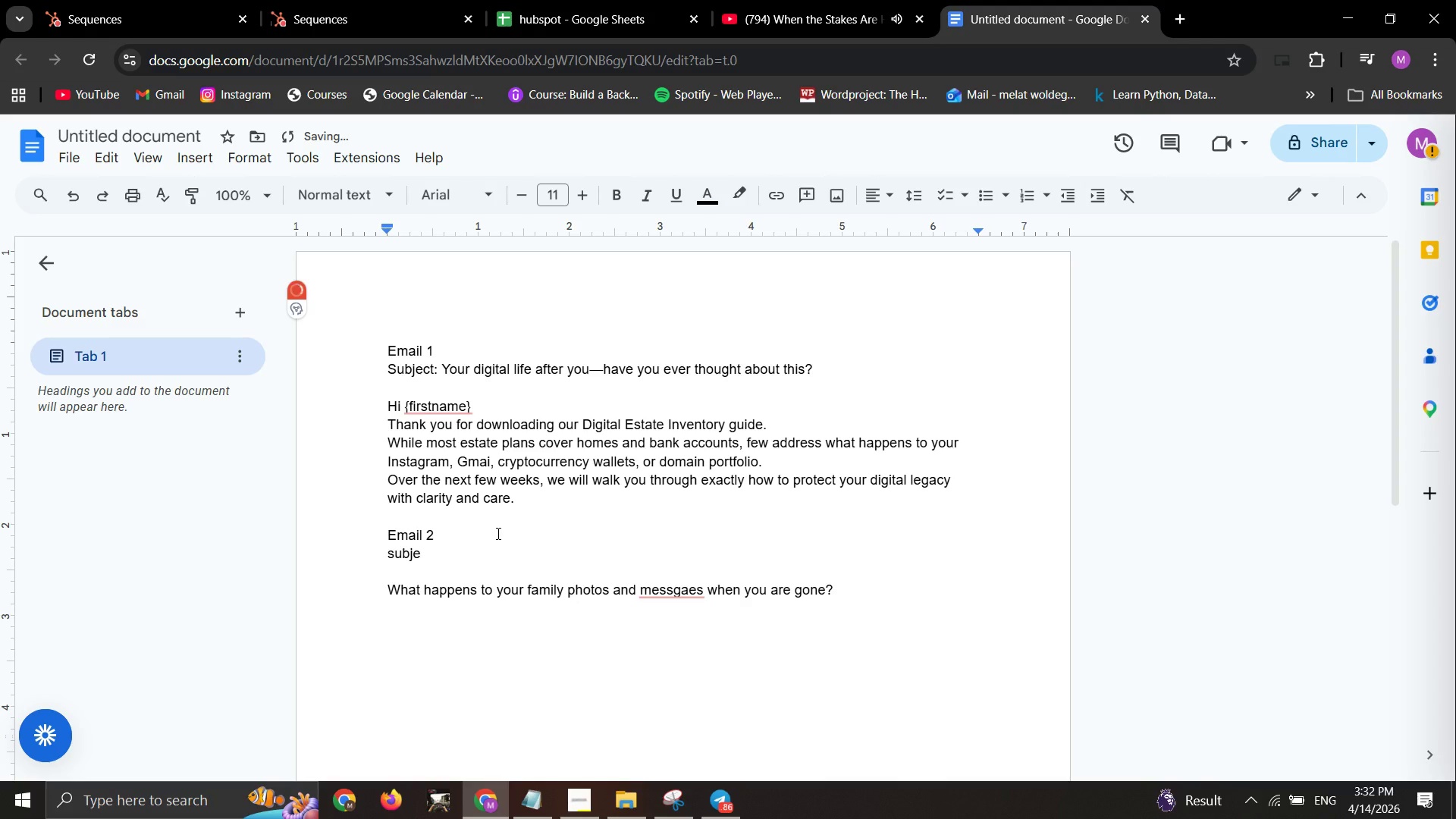 
key(T)
 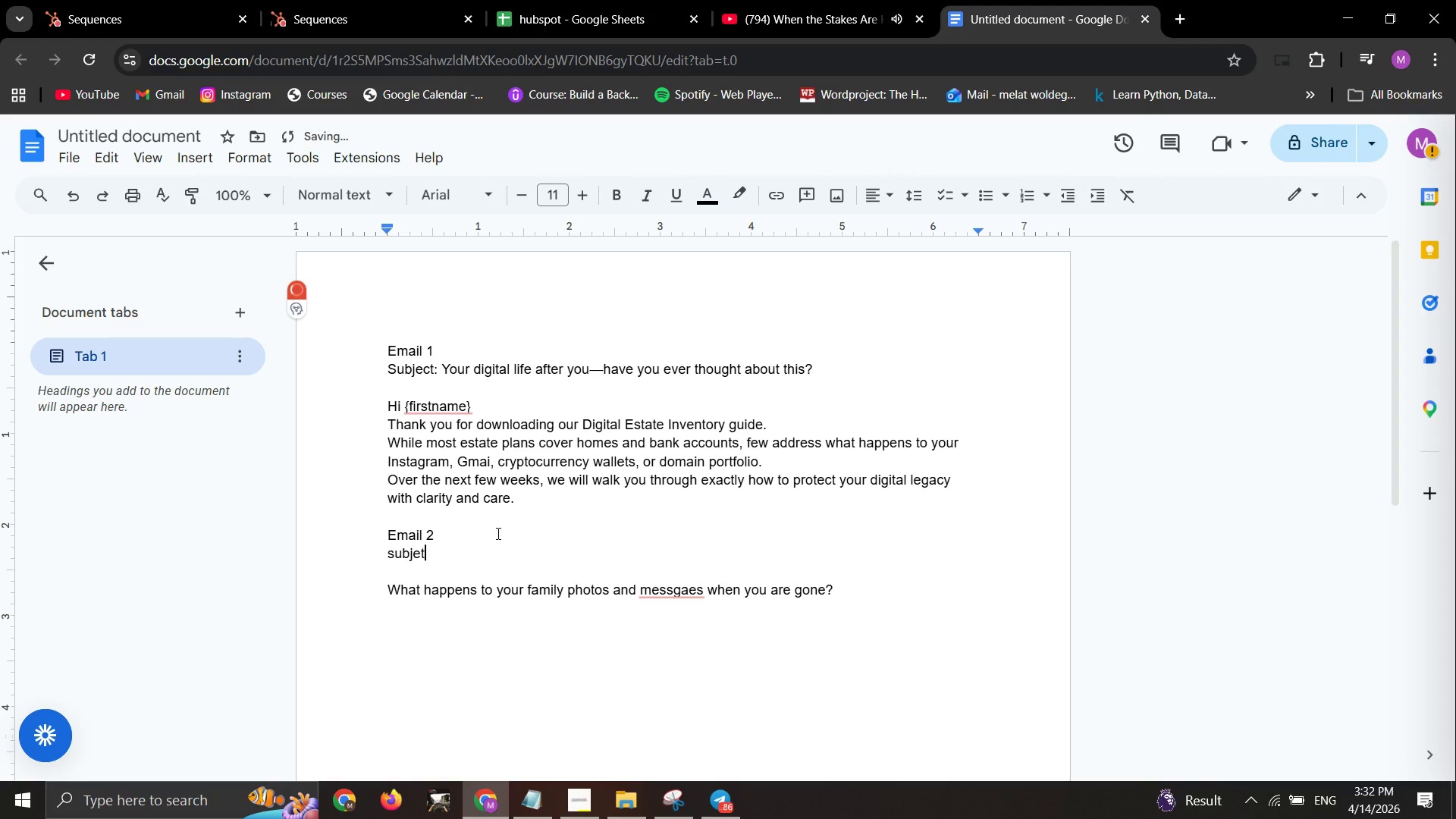 
key(Enter)
 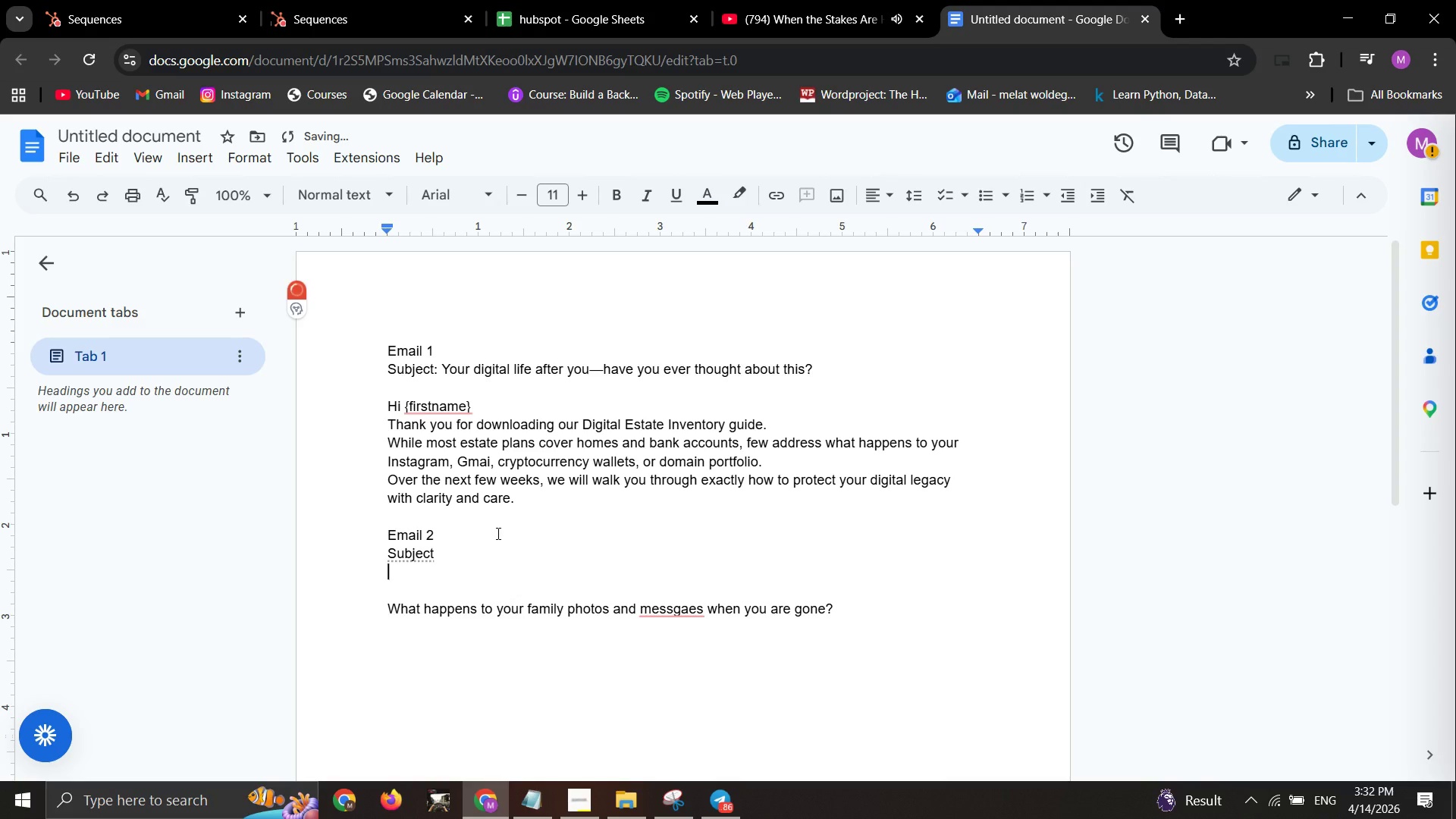 
key(Backspace)
 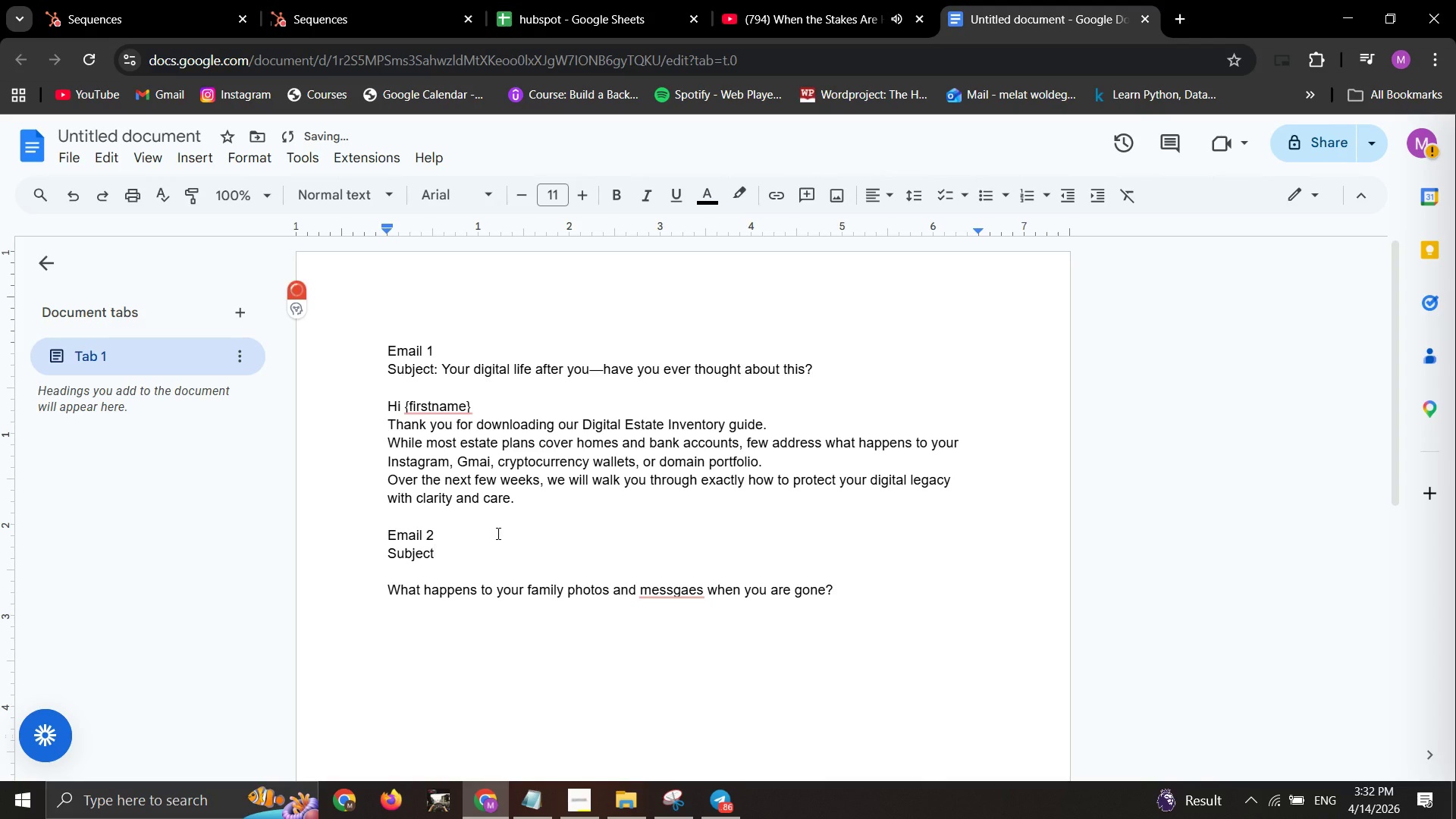 
key(Shift+Semicolon)
 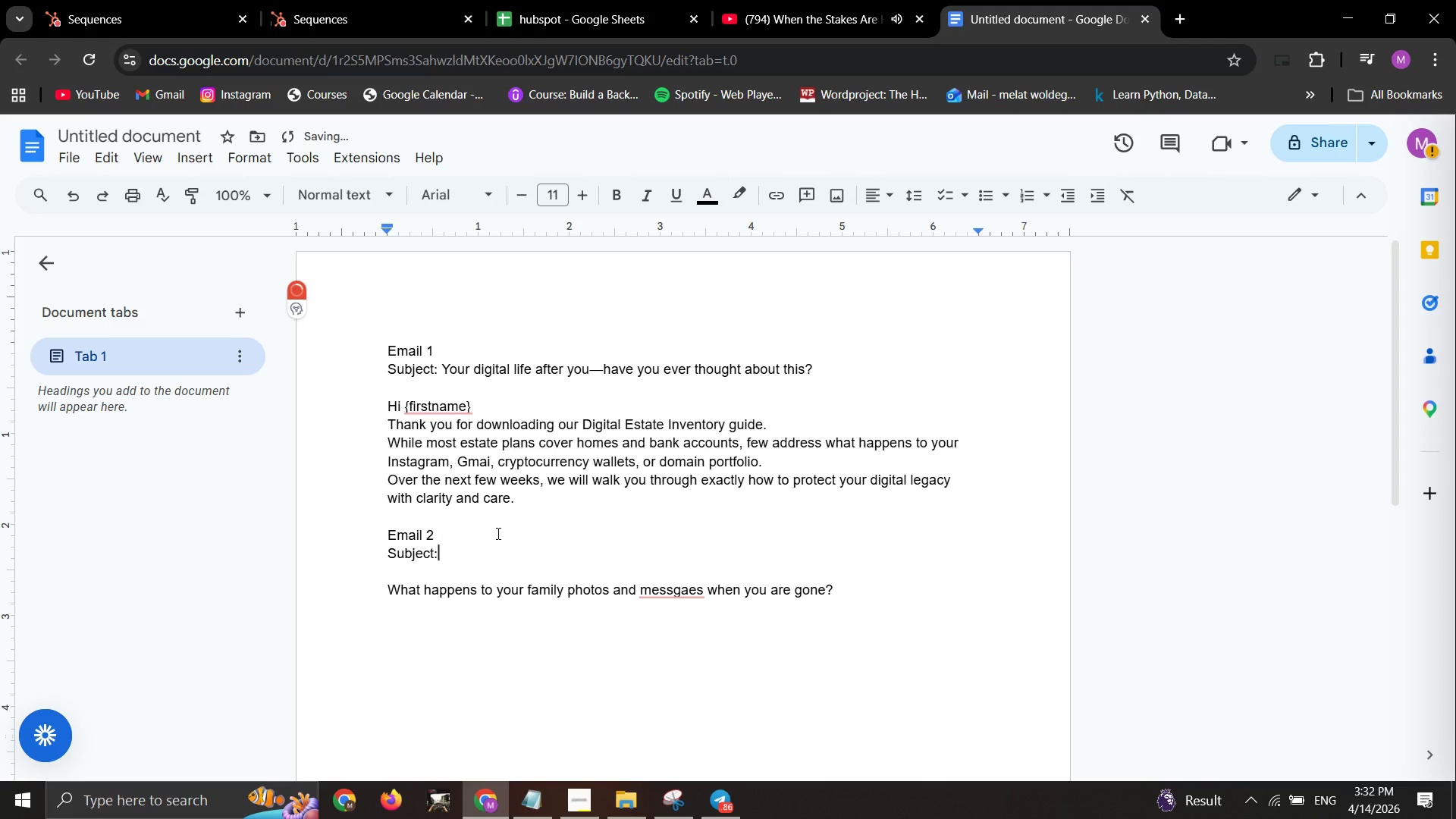 
key(Space)
 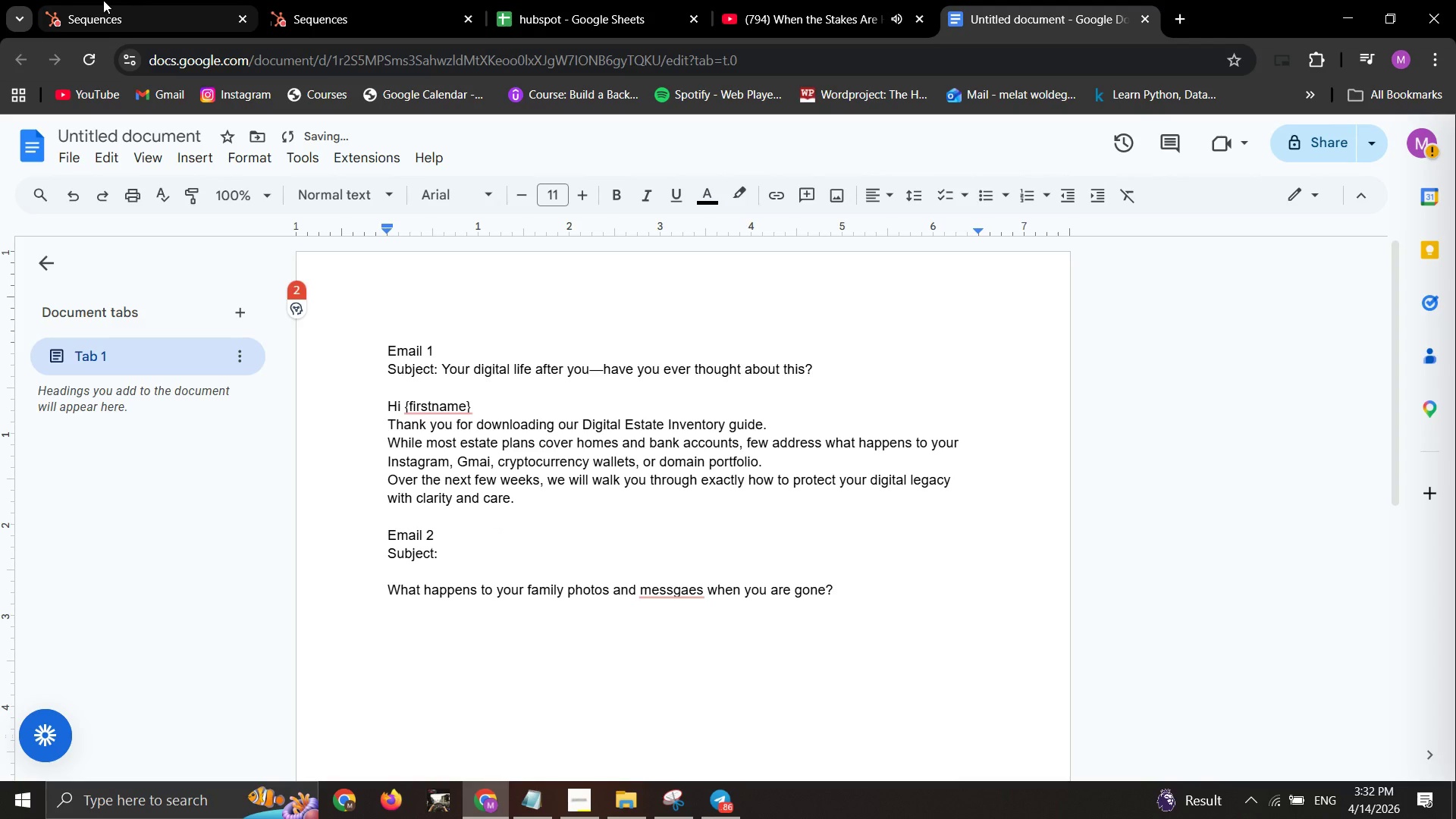 
double_click([103, 0])
 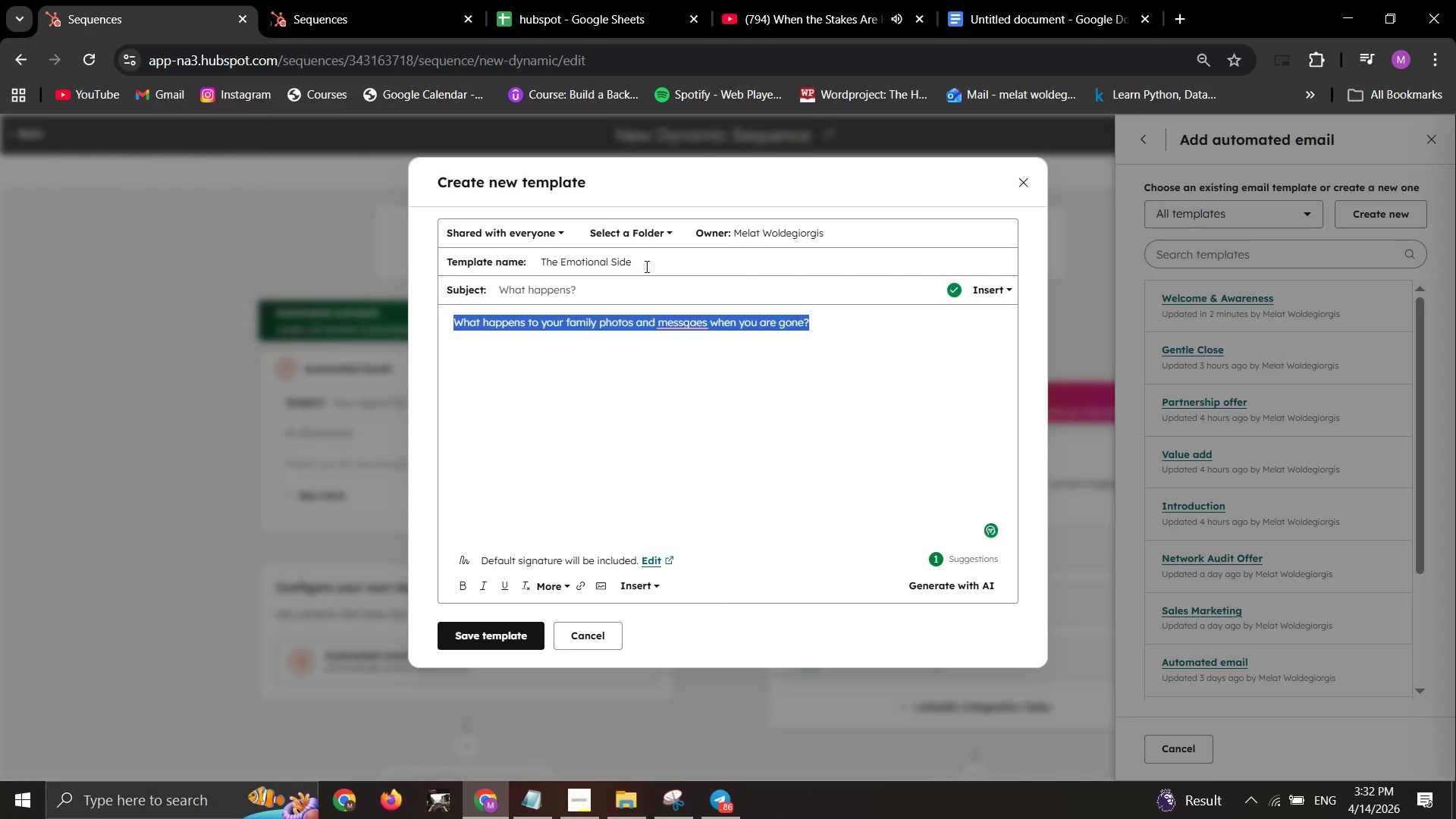 
left_click_drag(start_coordinate=[645, 267], to_coordinate=[538, 272])
 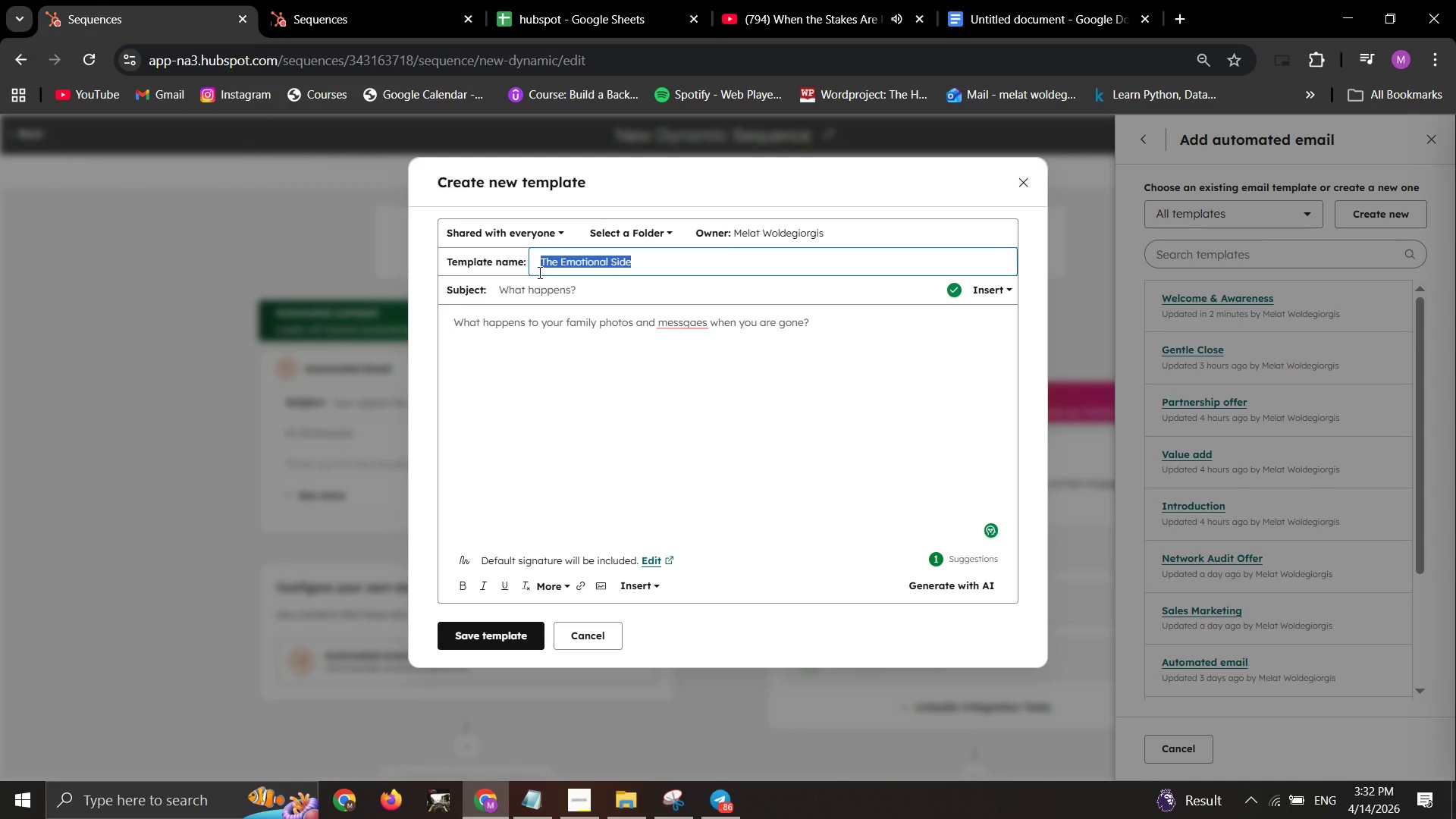 
key(Control+C)
 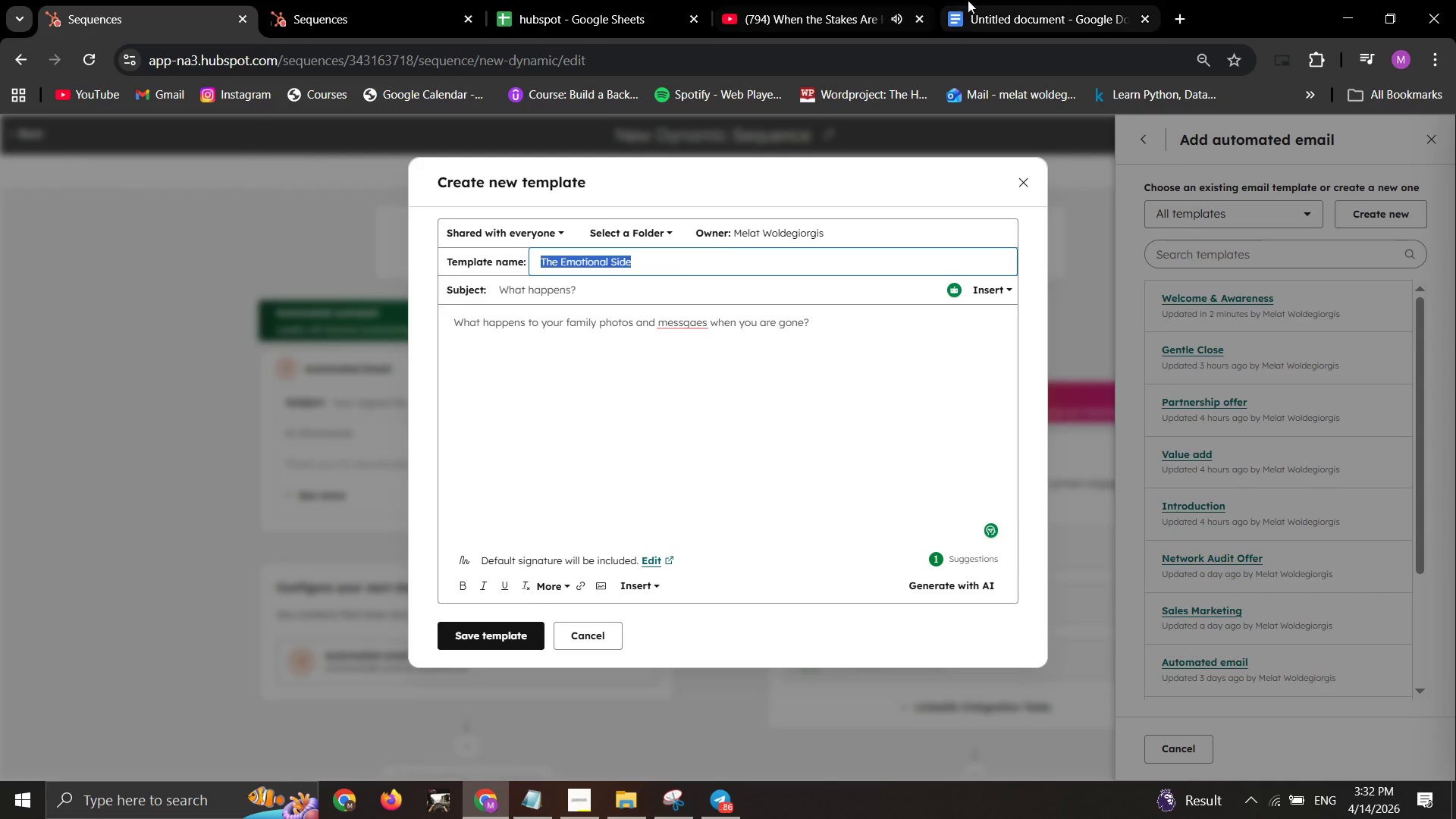 
left_click([968, 0])
 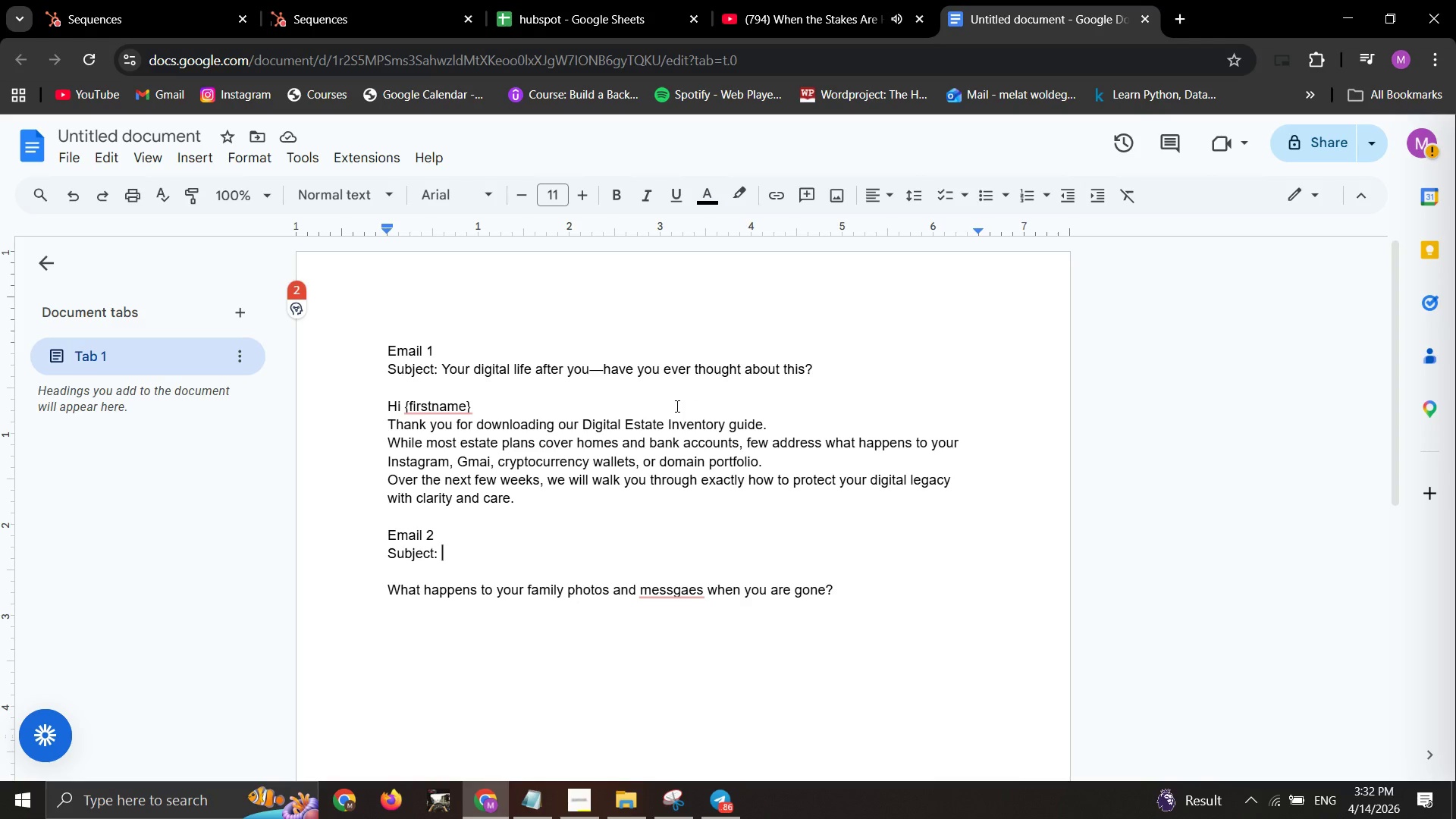 
key(Control+V)
 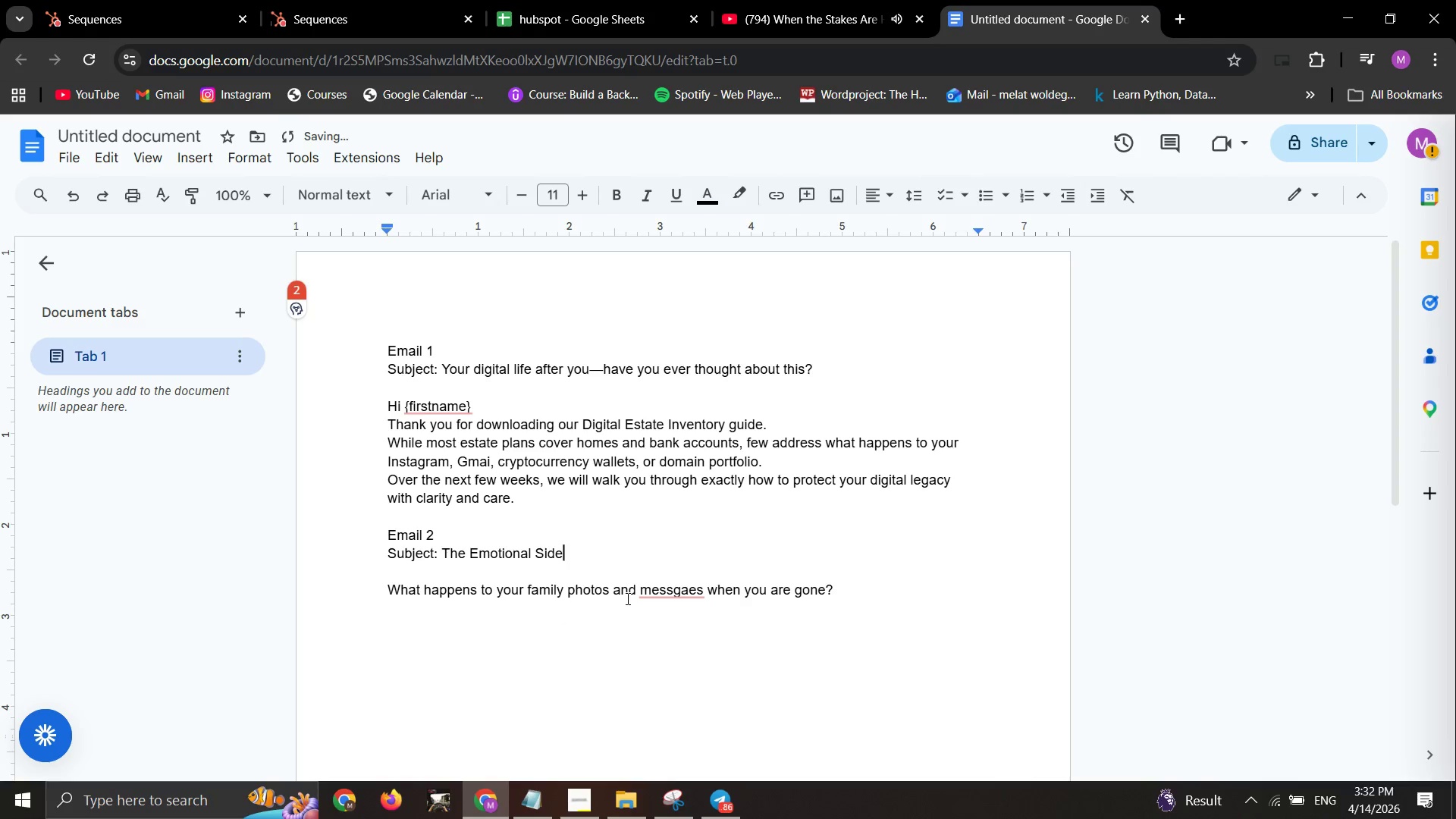 
mouse_move([659, 588])
 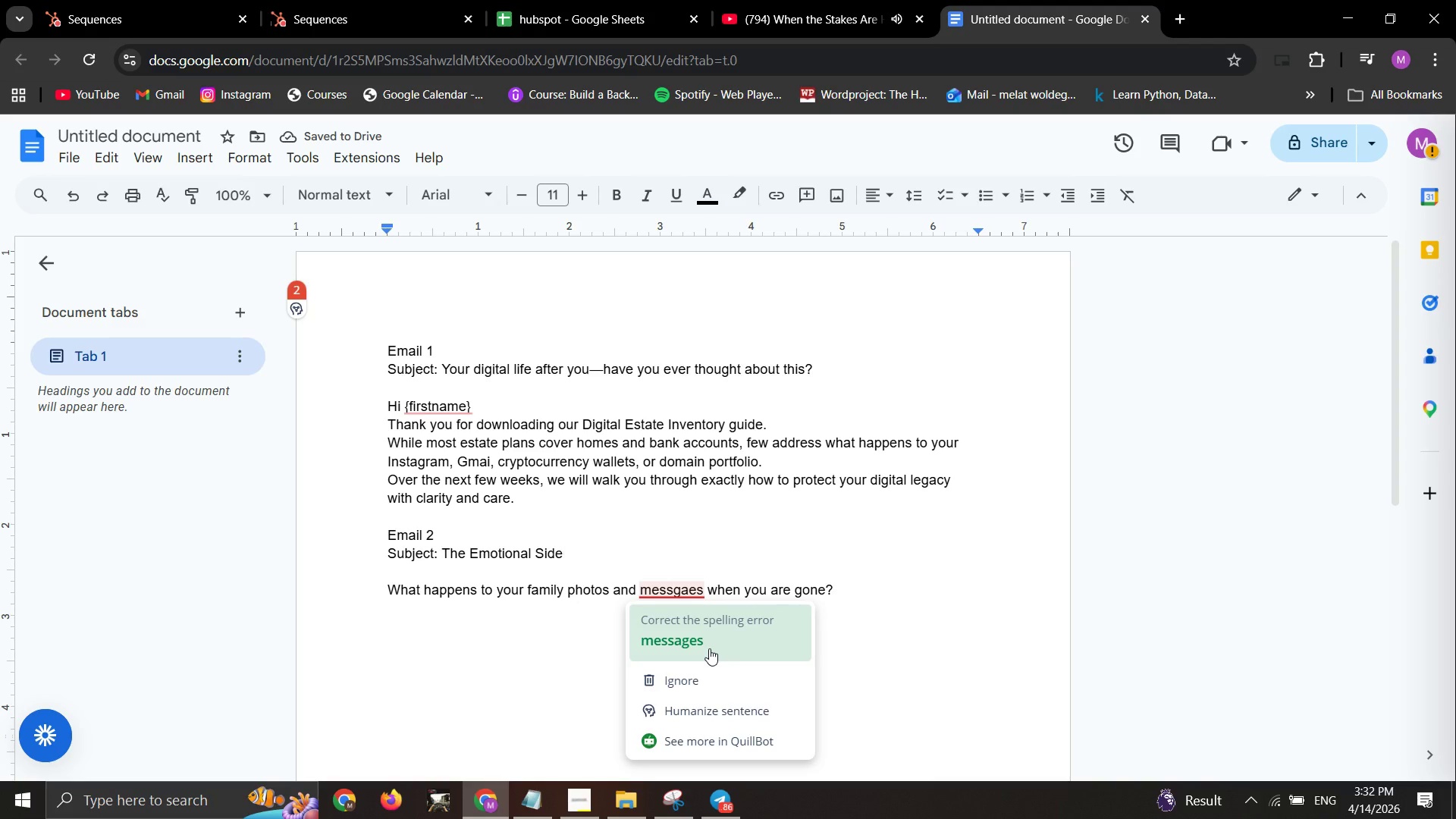 
left_click([709, 648])
 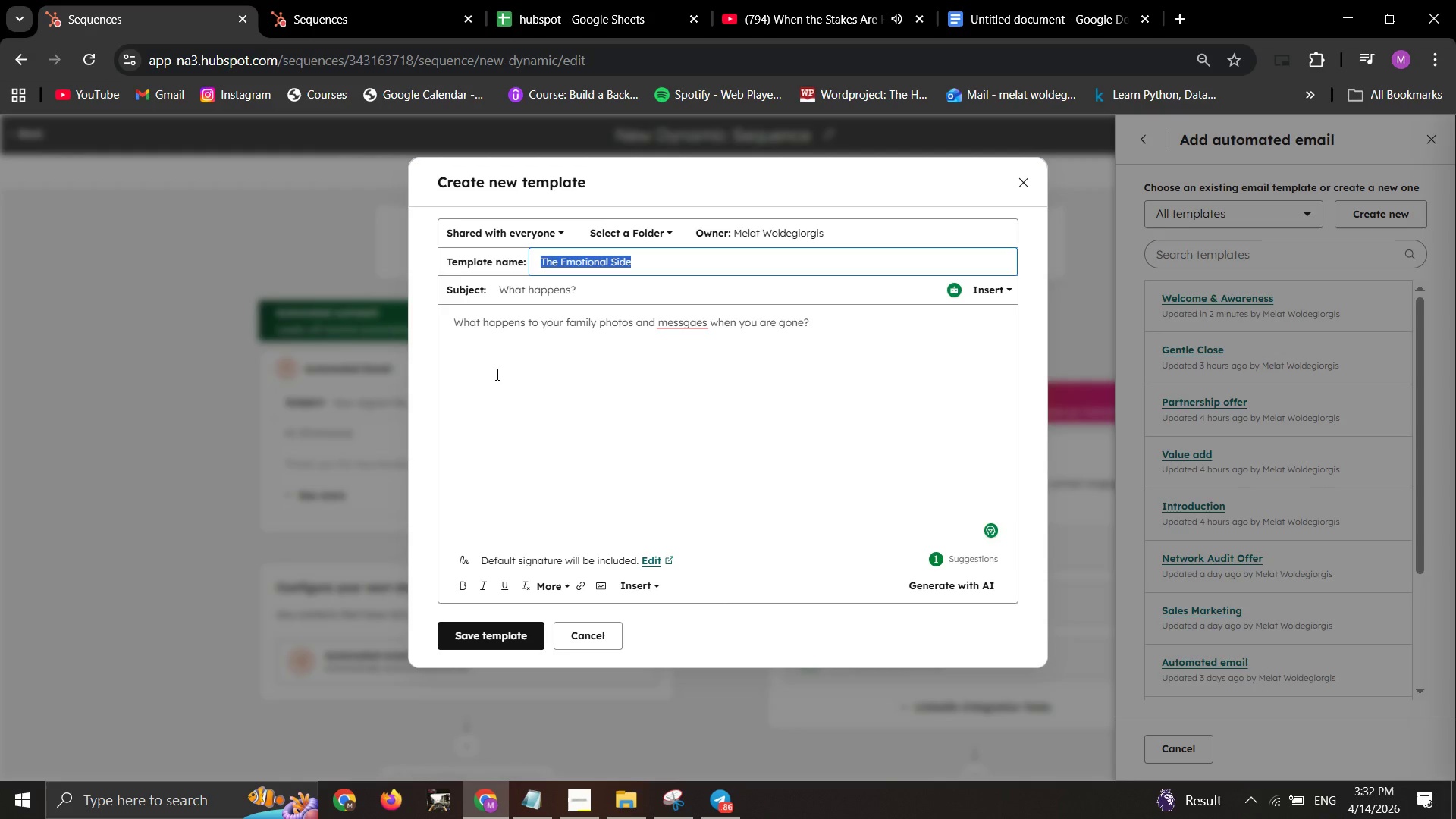 
left_click([510, 626])
 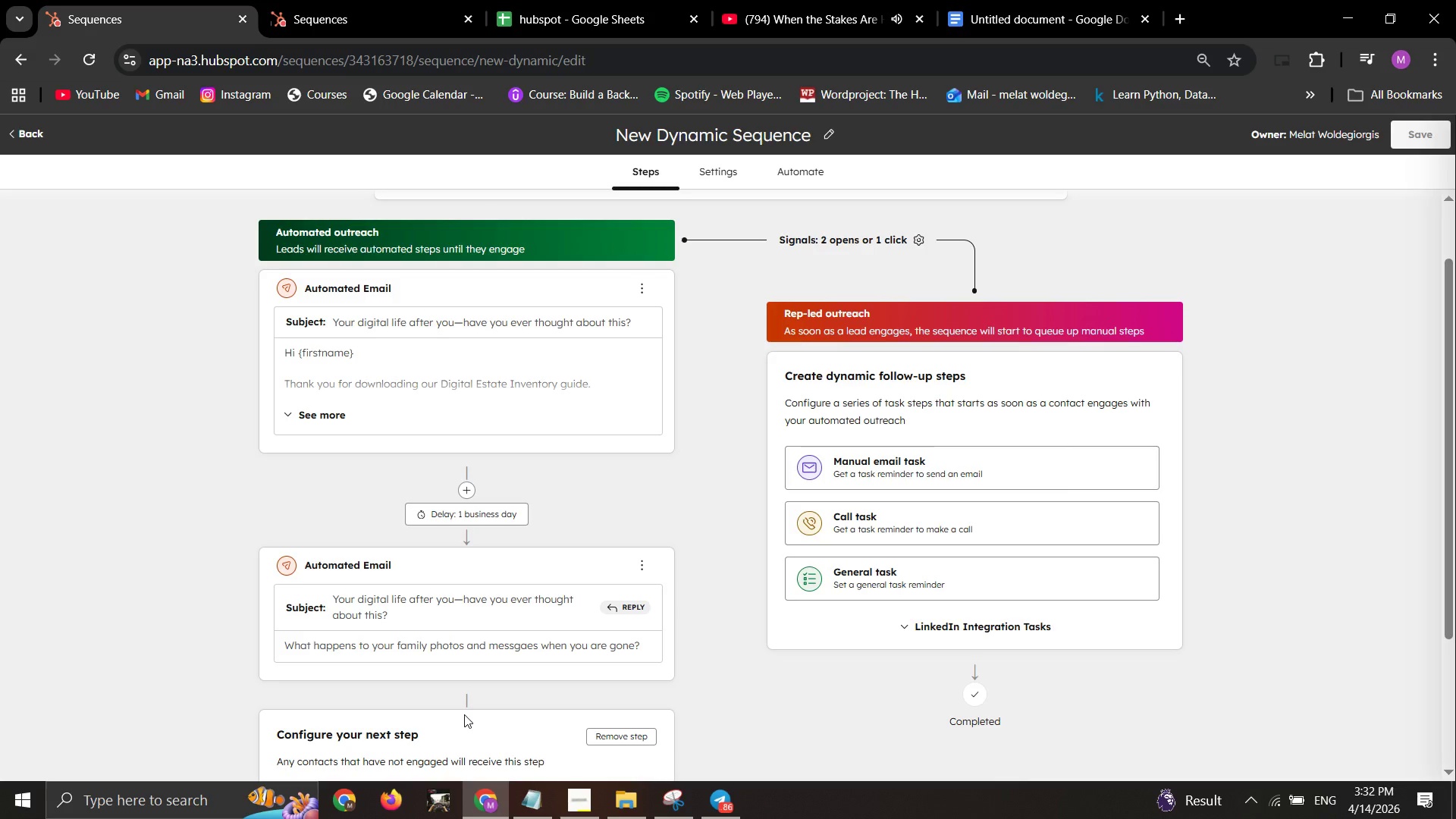 
wait(6.33)
 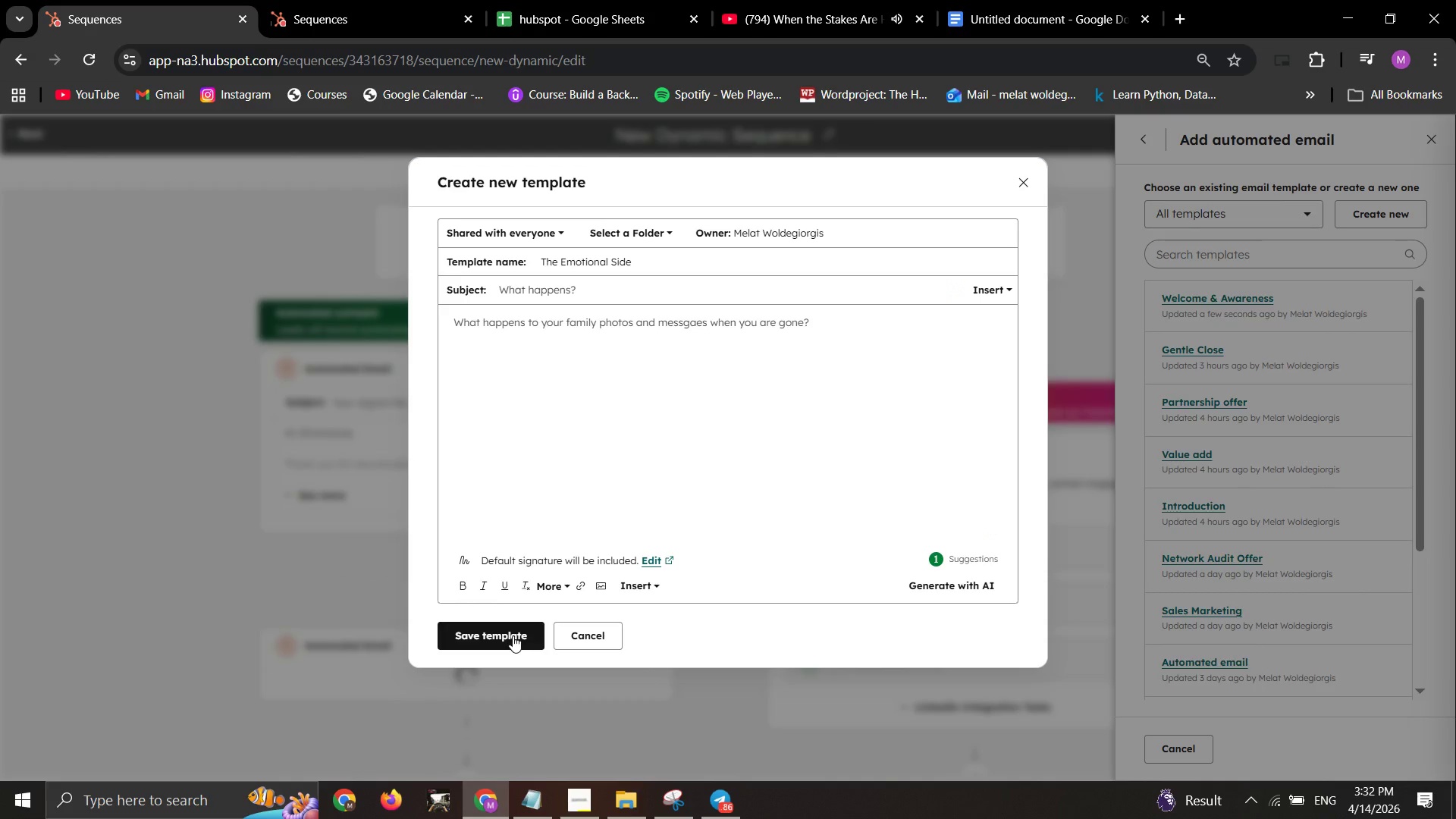 
scroll: coordinate [495, 624], scroll_direction: up, amount: 10.0
 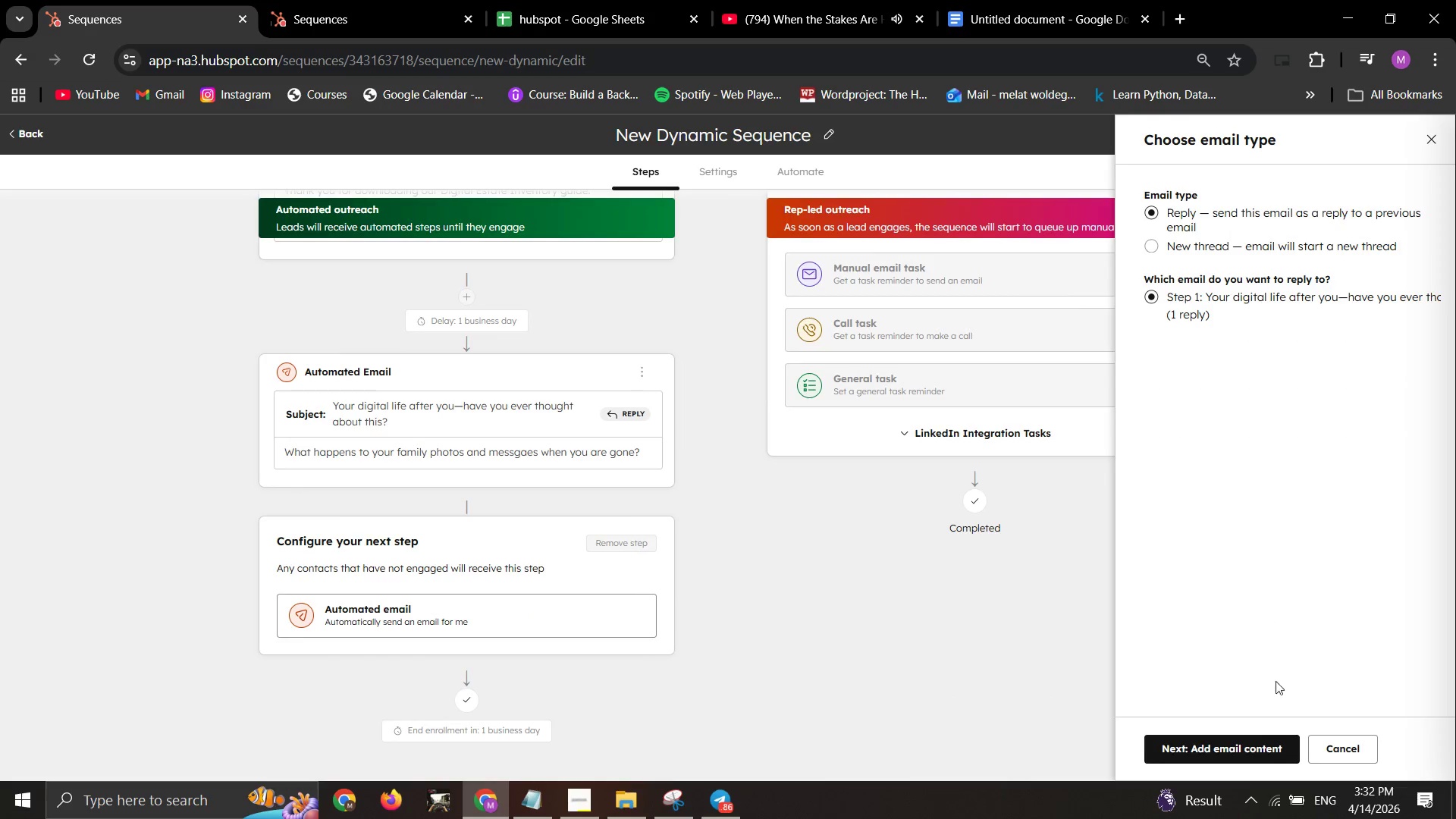 
left_click([1225, 749])
 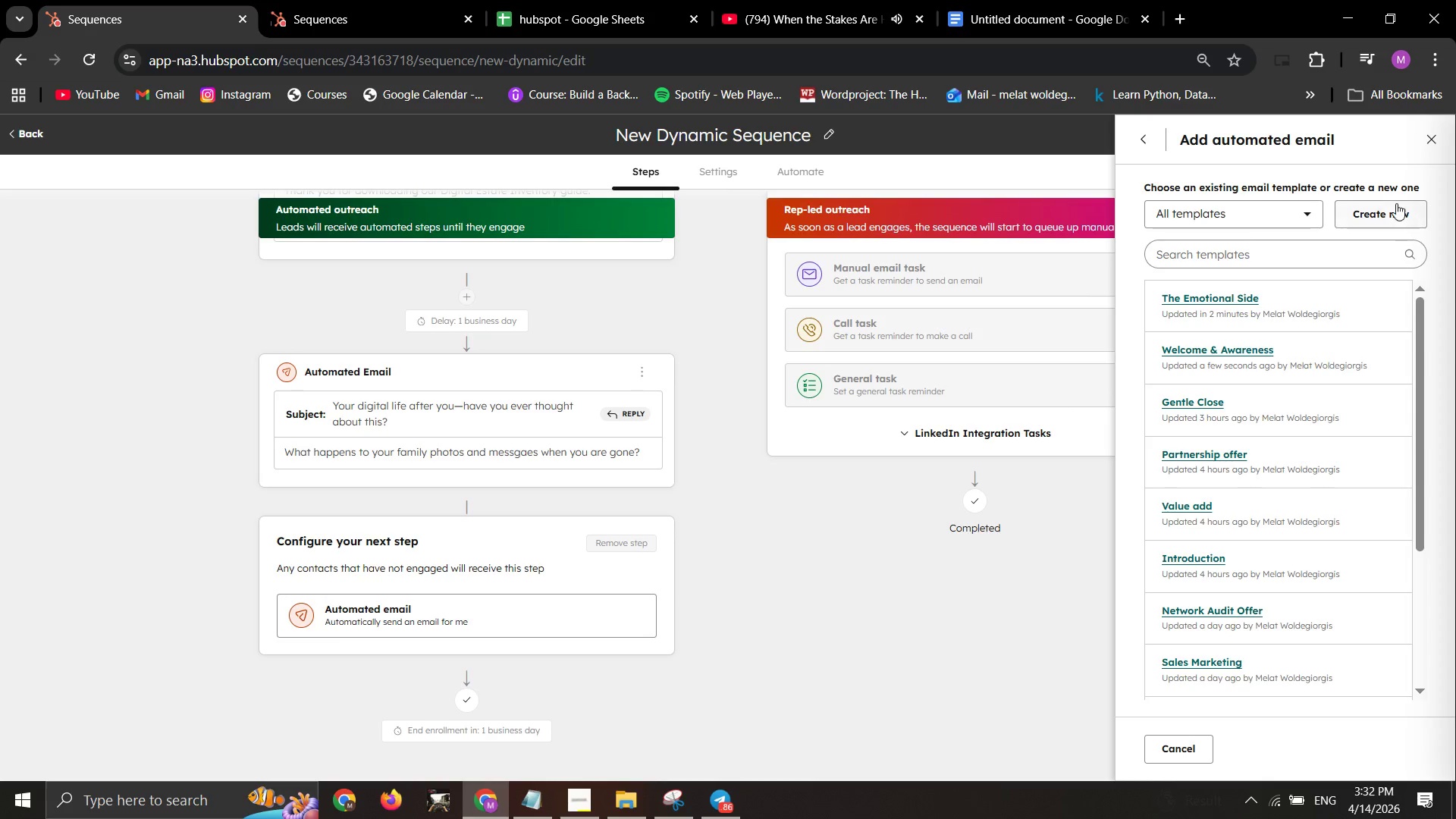 
left_click([1395, 205])
 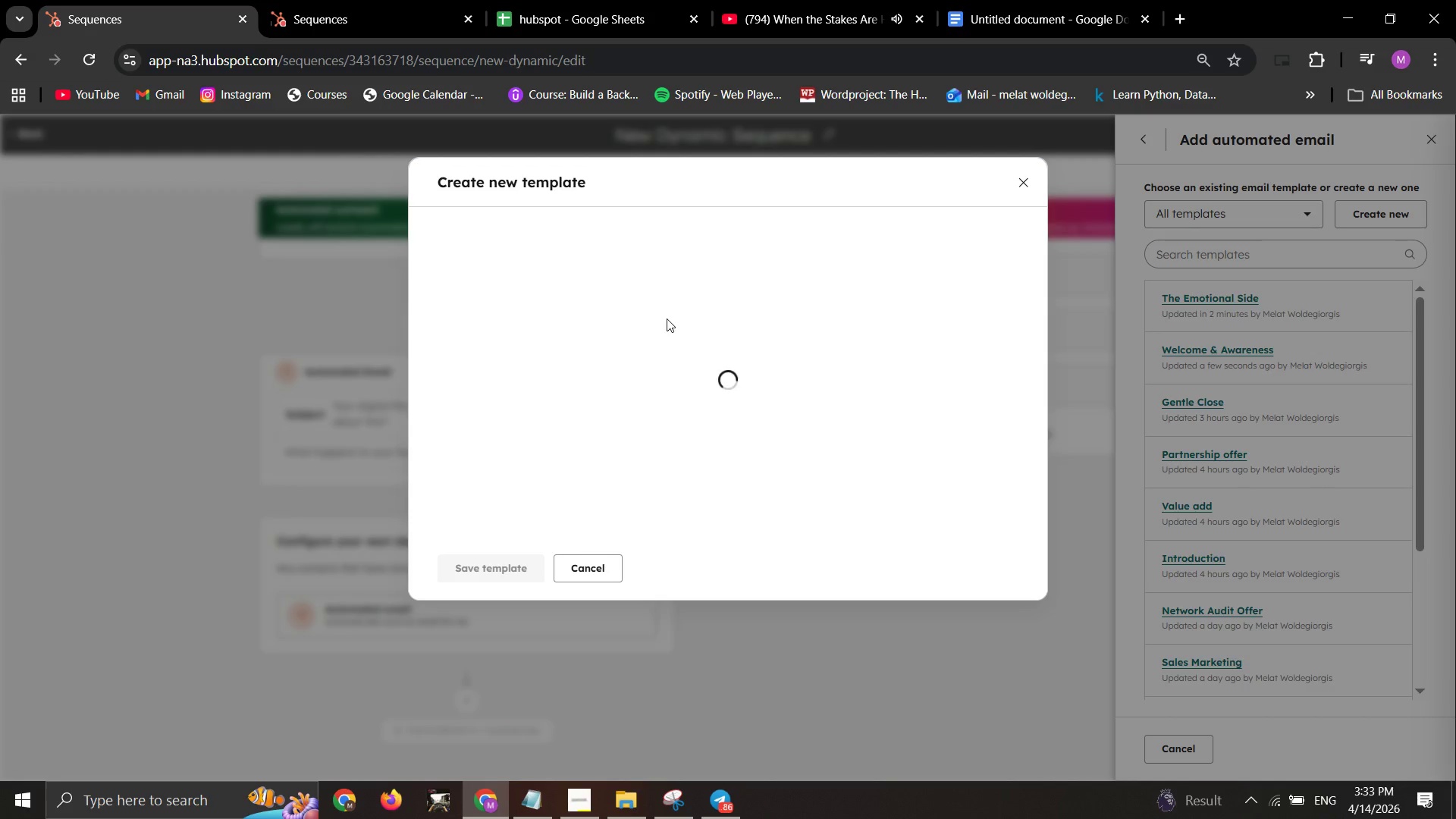 
wait(10.28)
 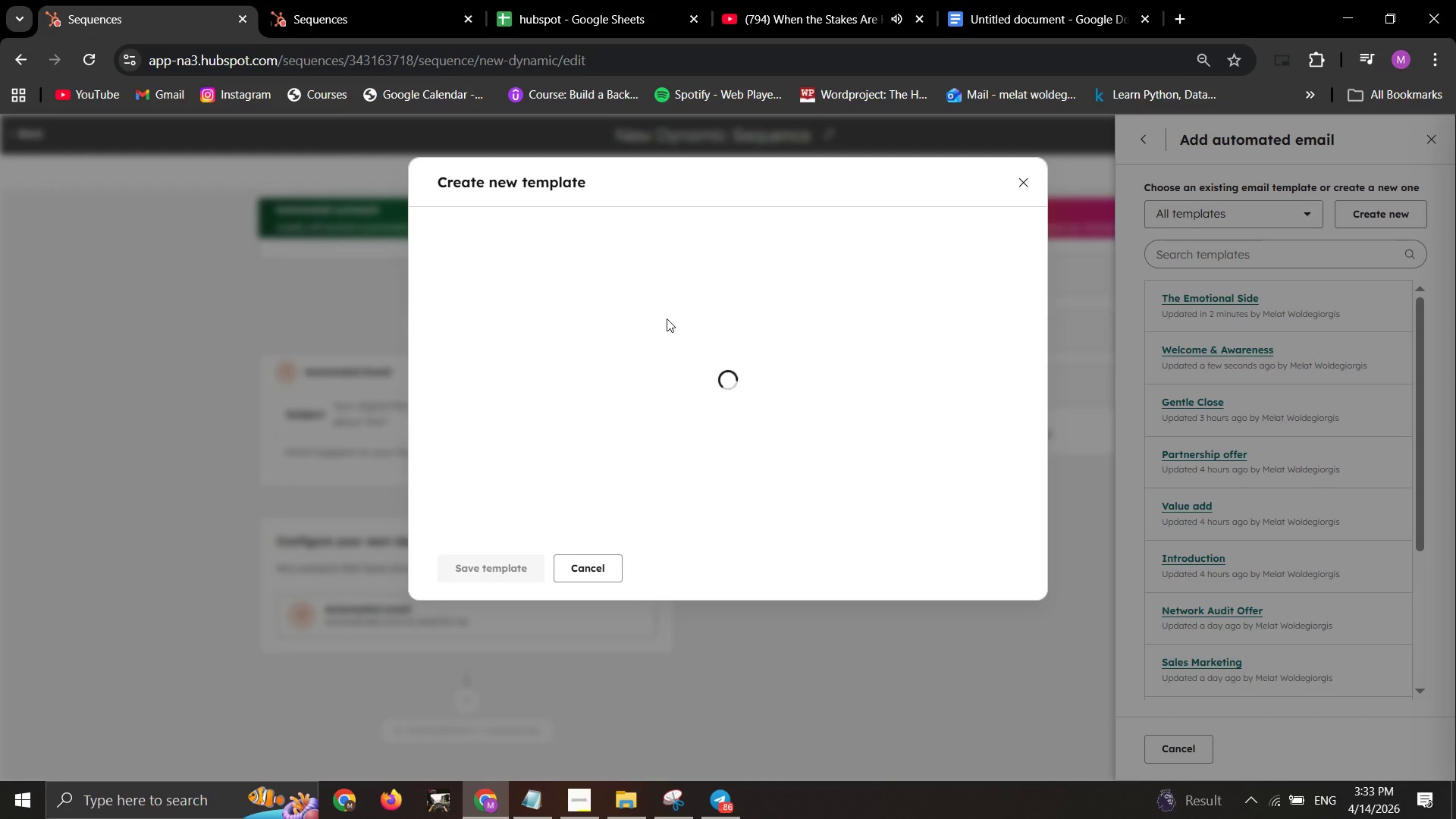 
type(The legal G)
key(Backspace)
type(gap)
 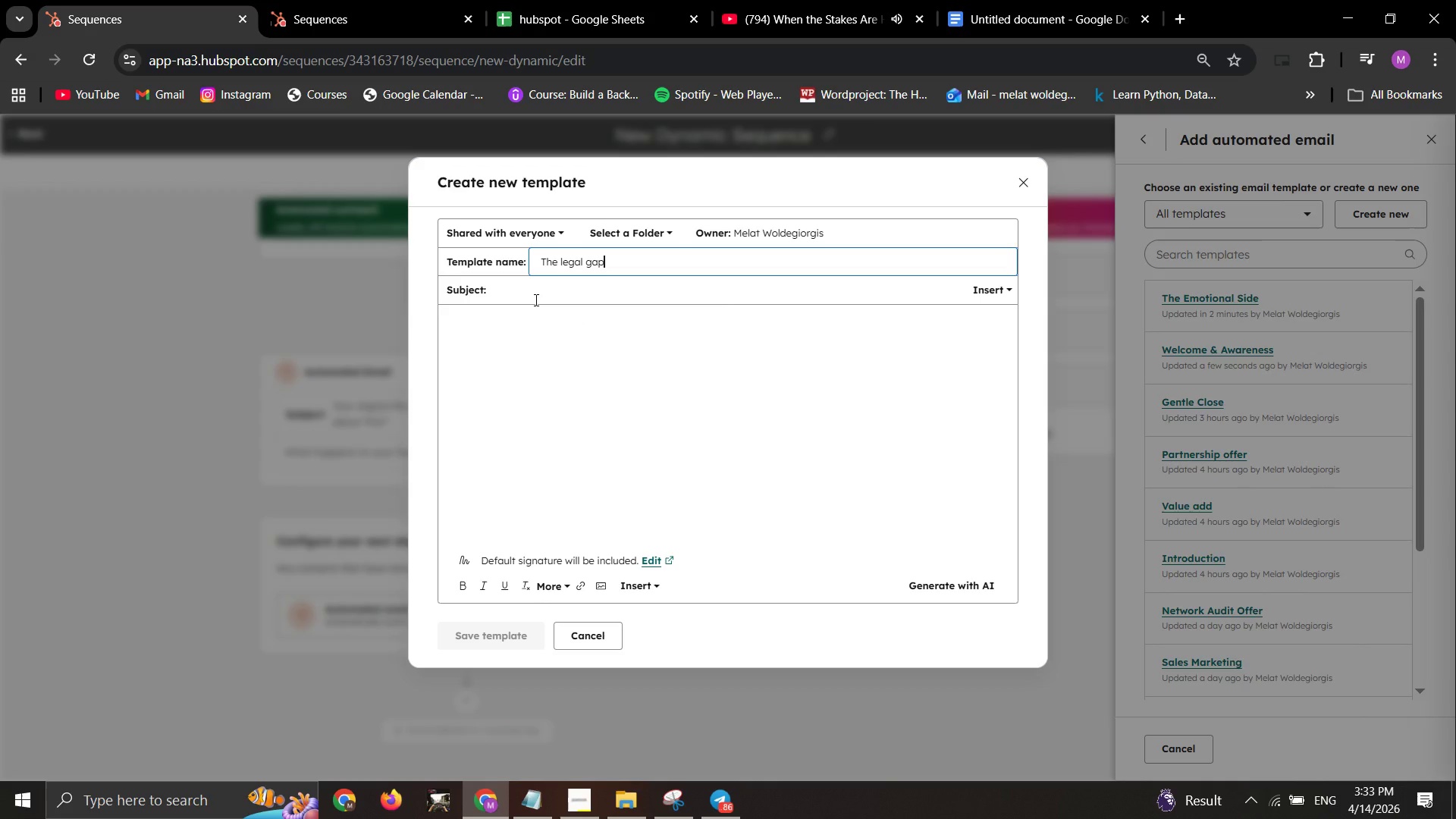 
left_click([535, 300])
 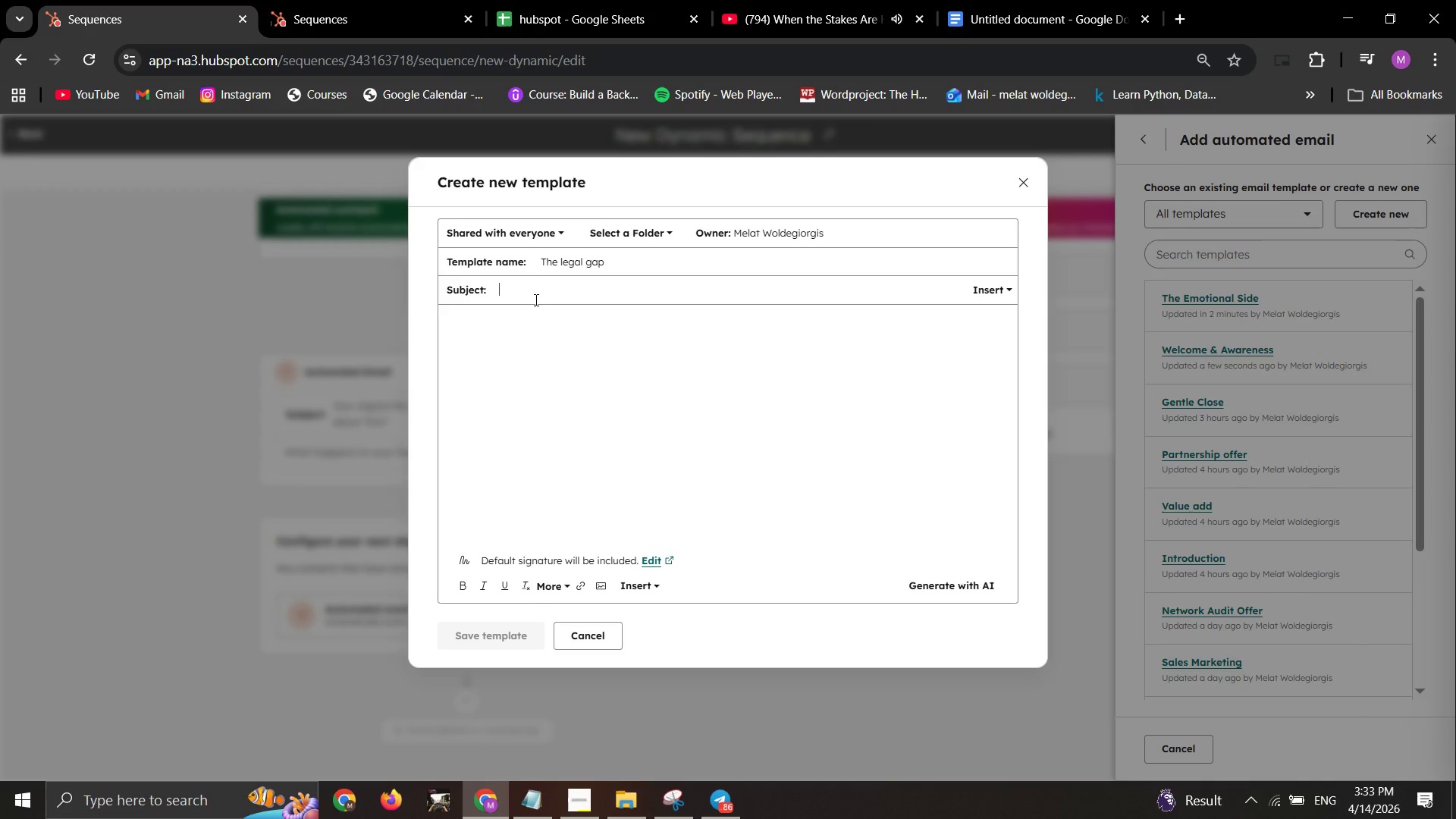 
type(Tg)
key(Backspace)
type(he Legal Gap)
 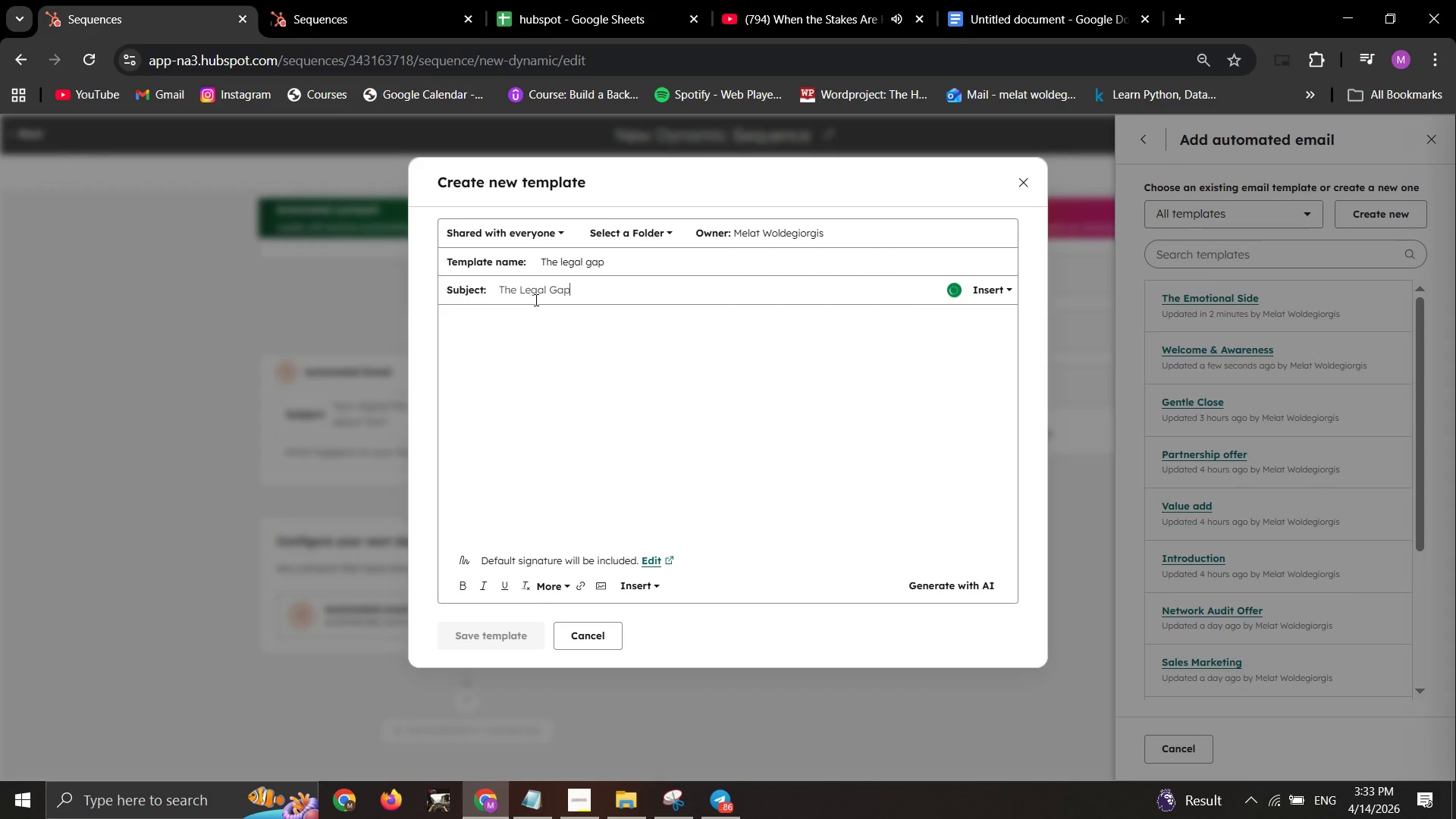 
left_click([531, 328])
 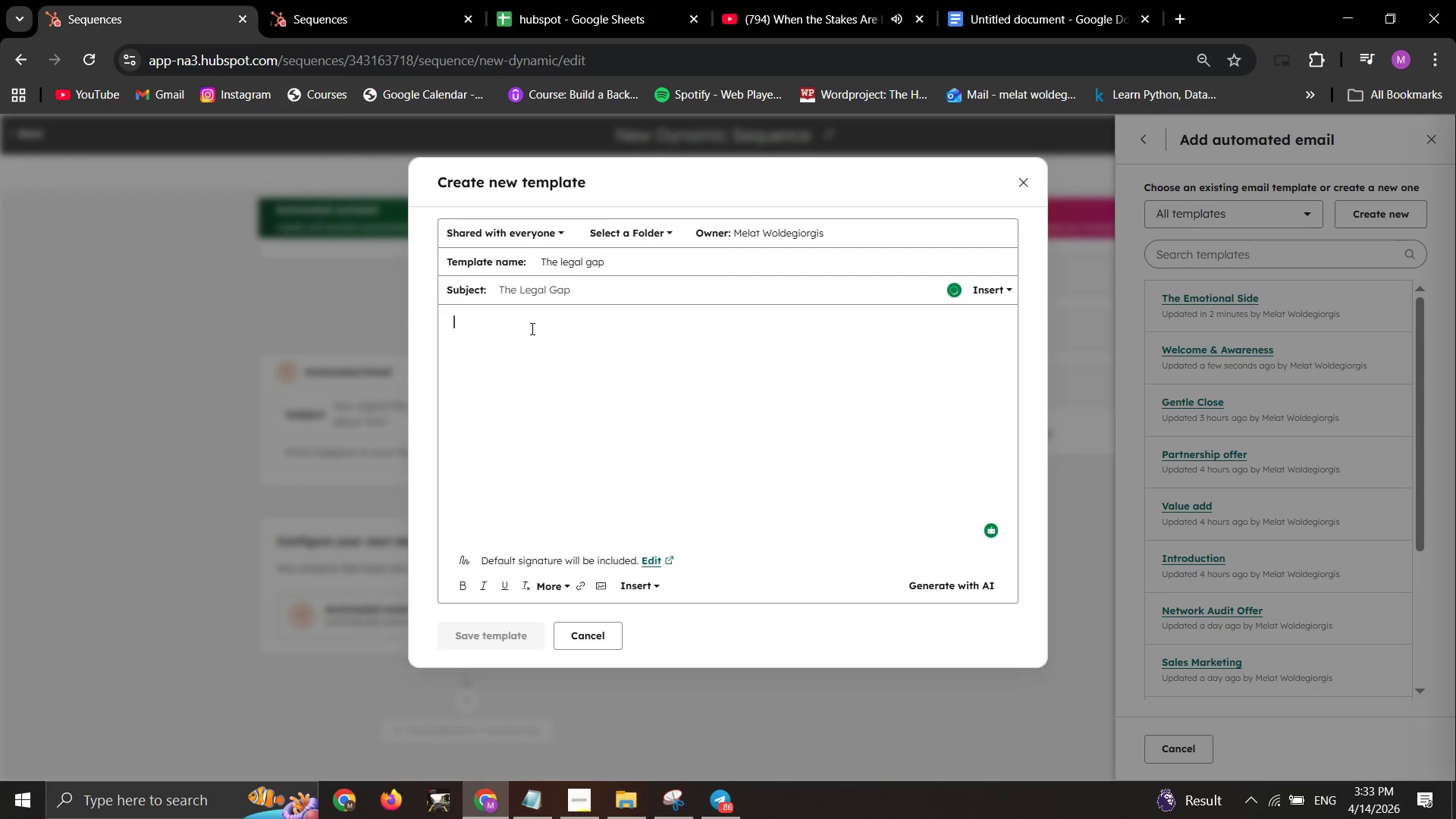 
wait(7.3)
 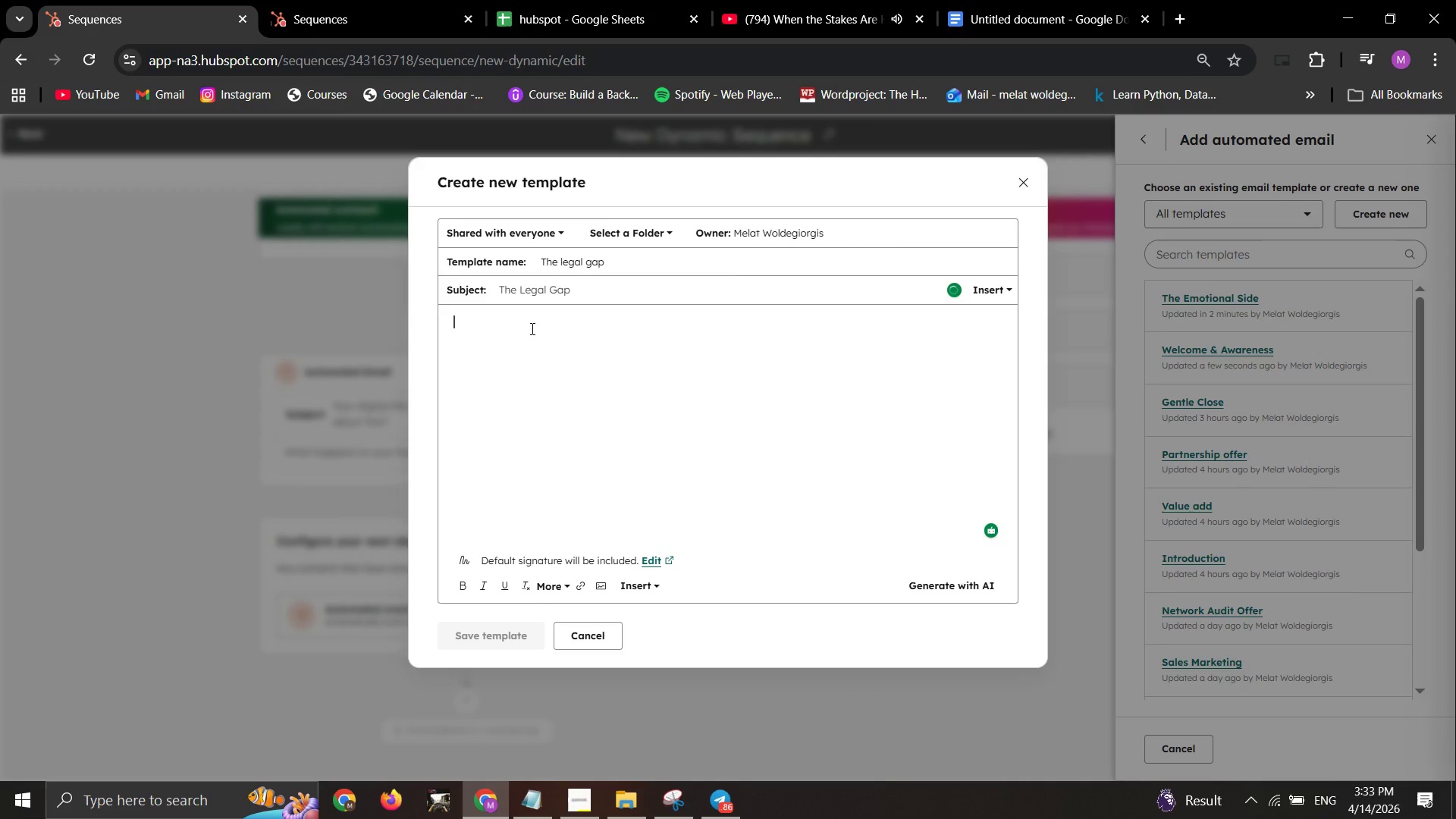 
type(Why your current will probably wont't protect you )
 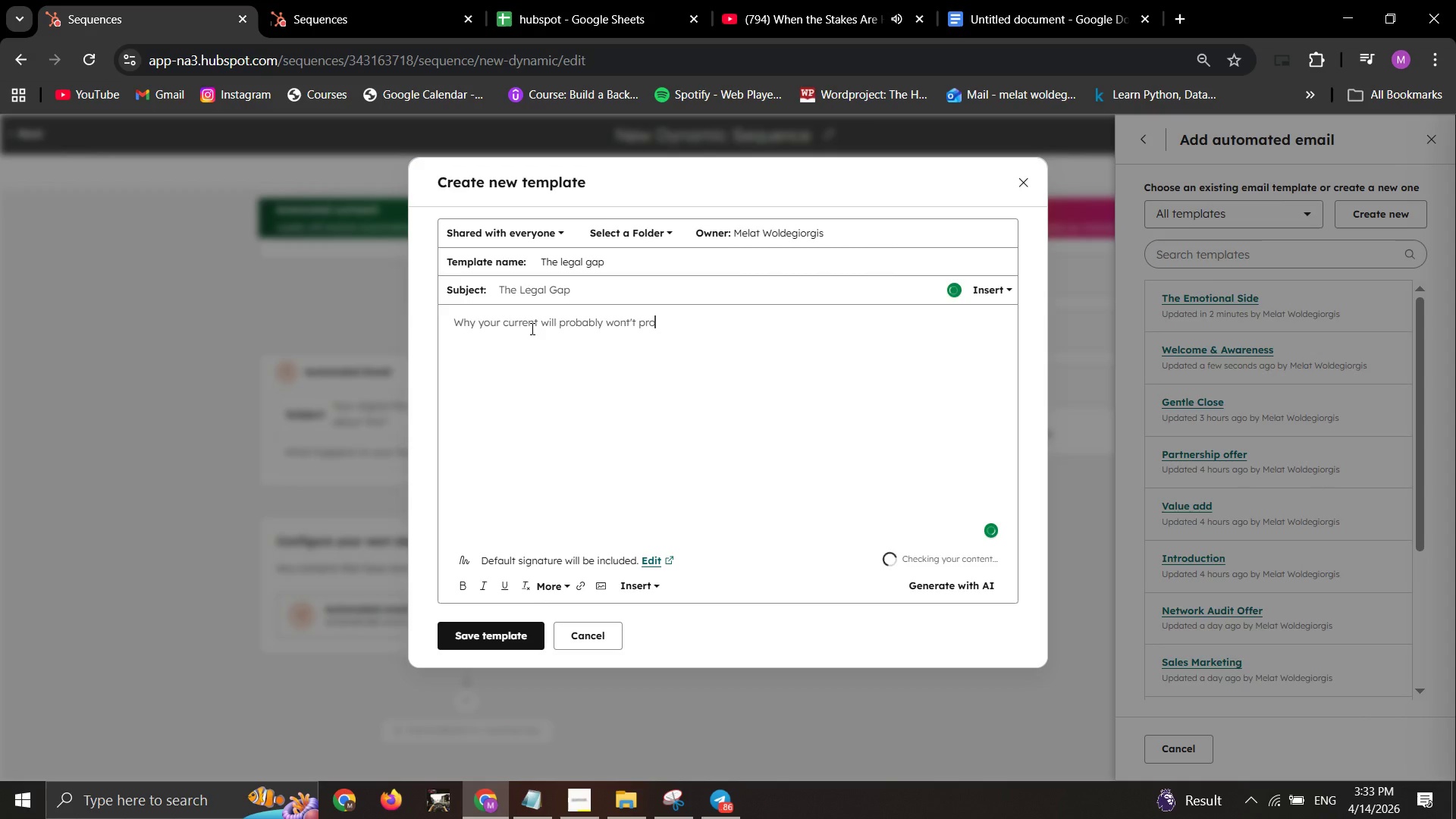 
key(Control+A)
 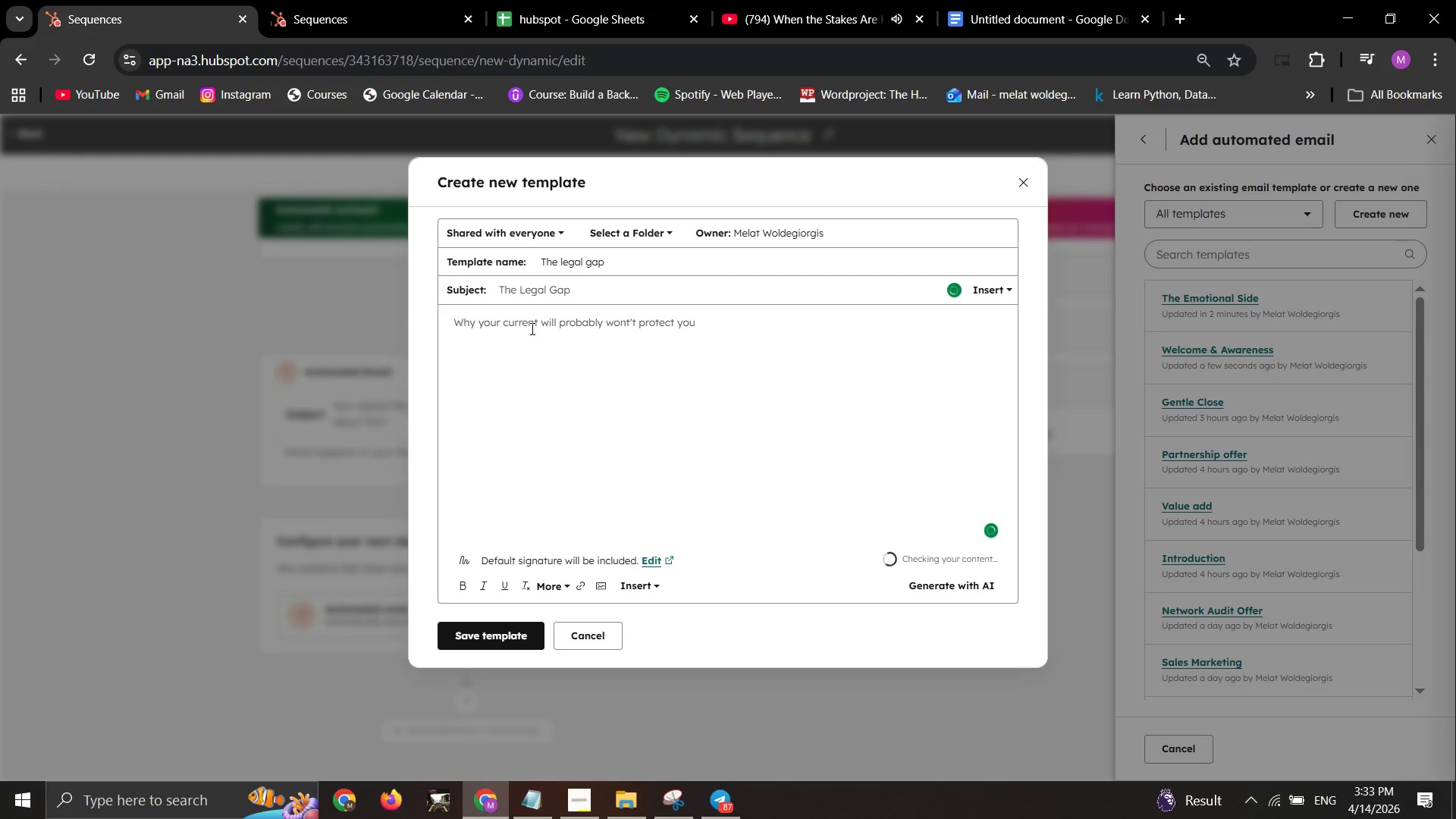 
key(Control+C)
 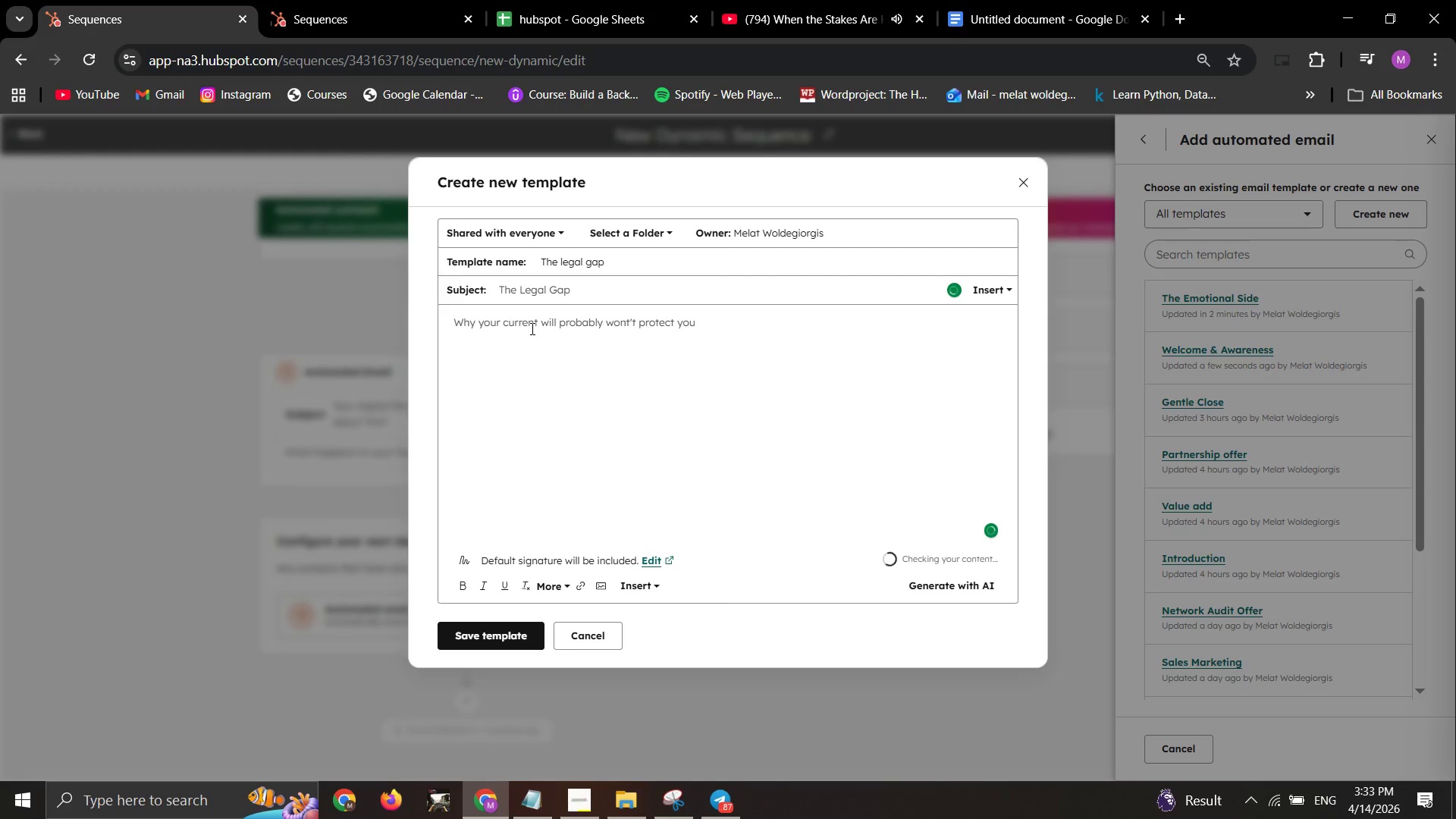 
left_click([1033, 30])
 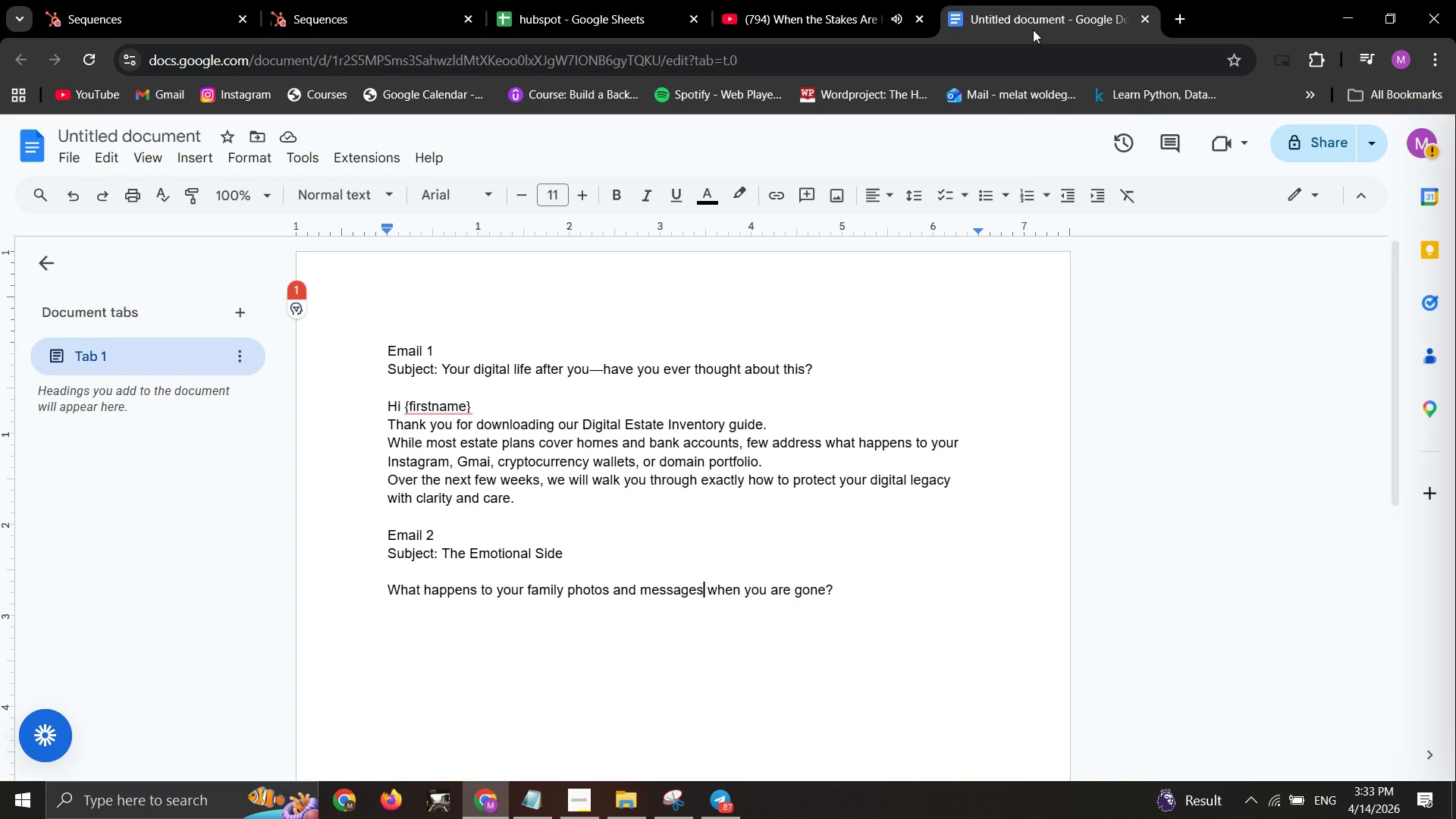 
left_click([893, 598])
 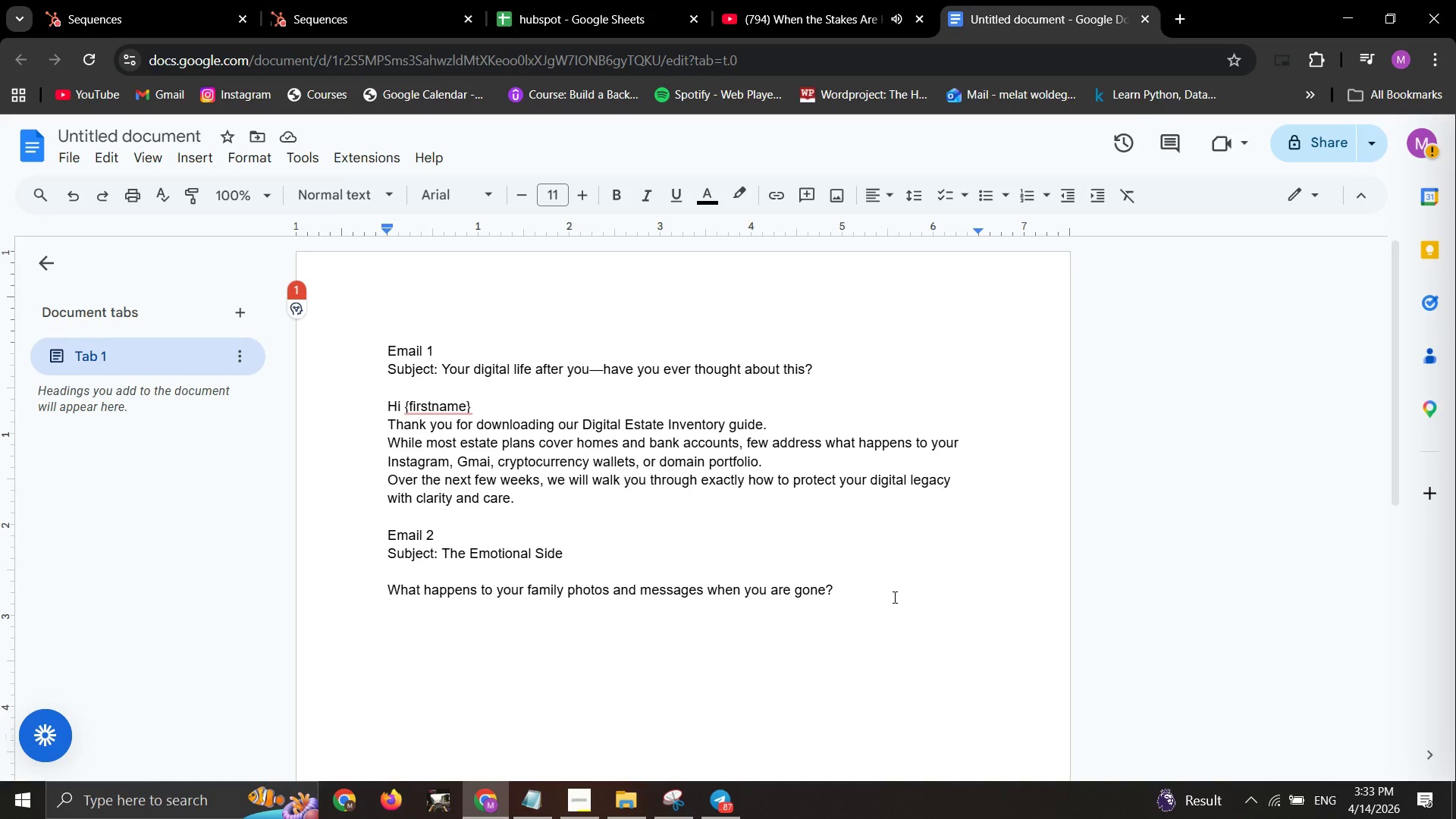 
key(Enter)
 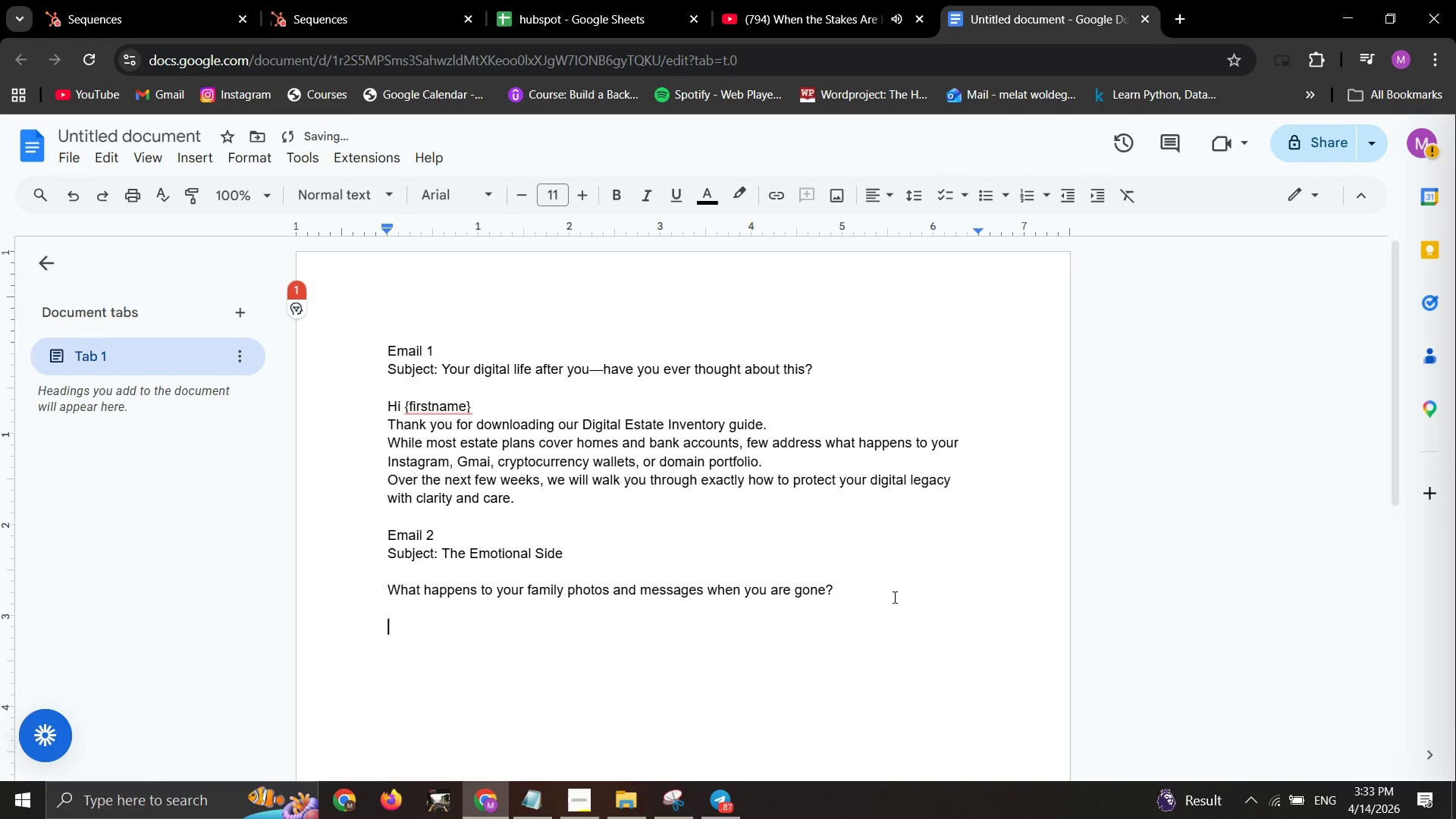 
key(Enter)
 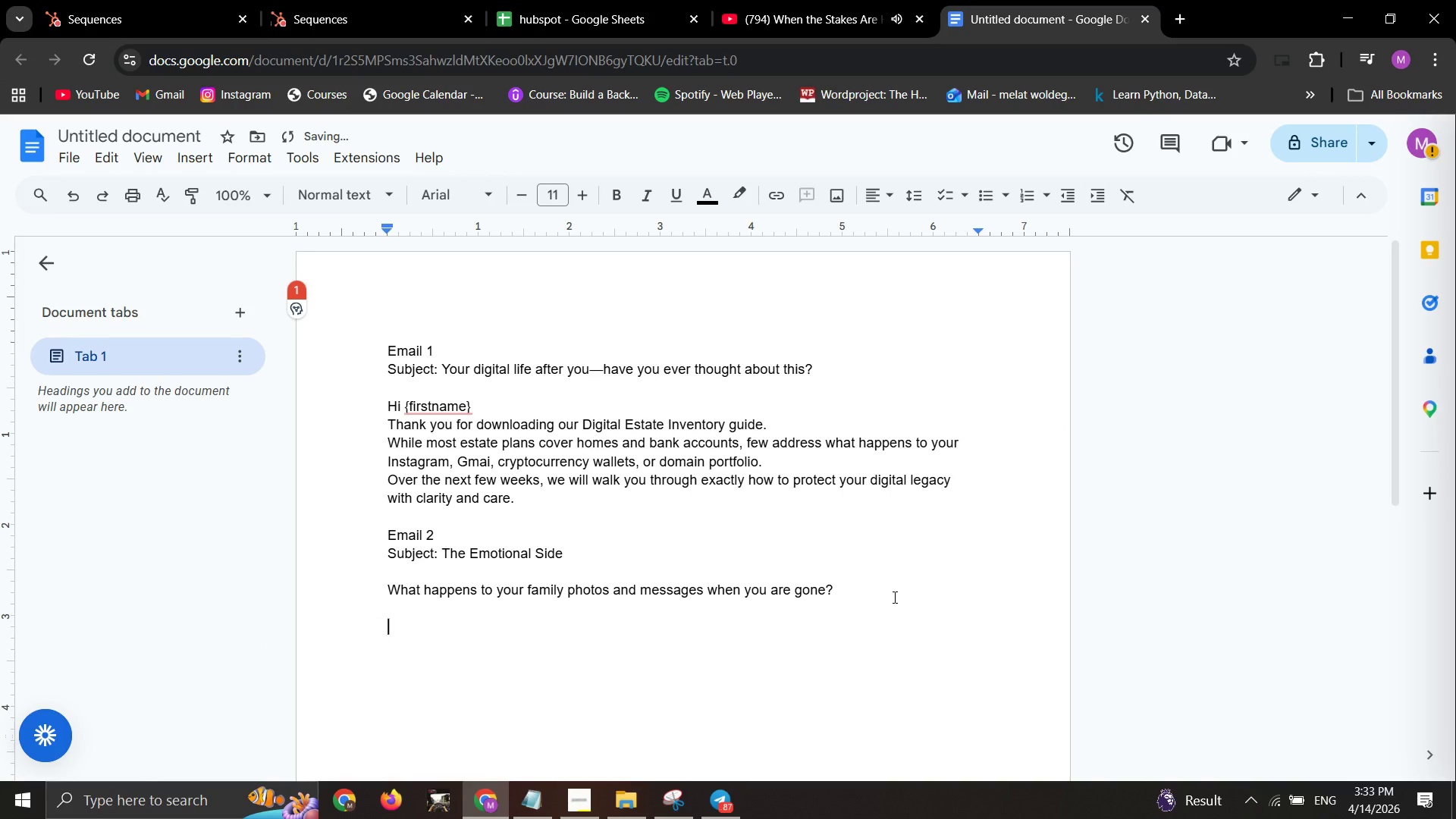 
type(Email 3)
 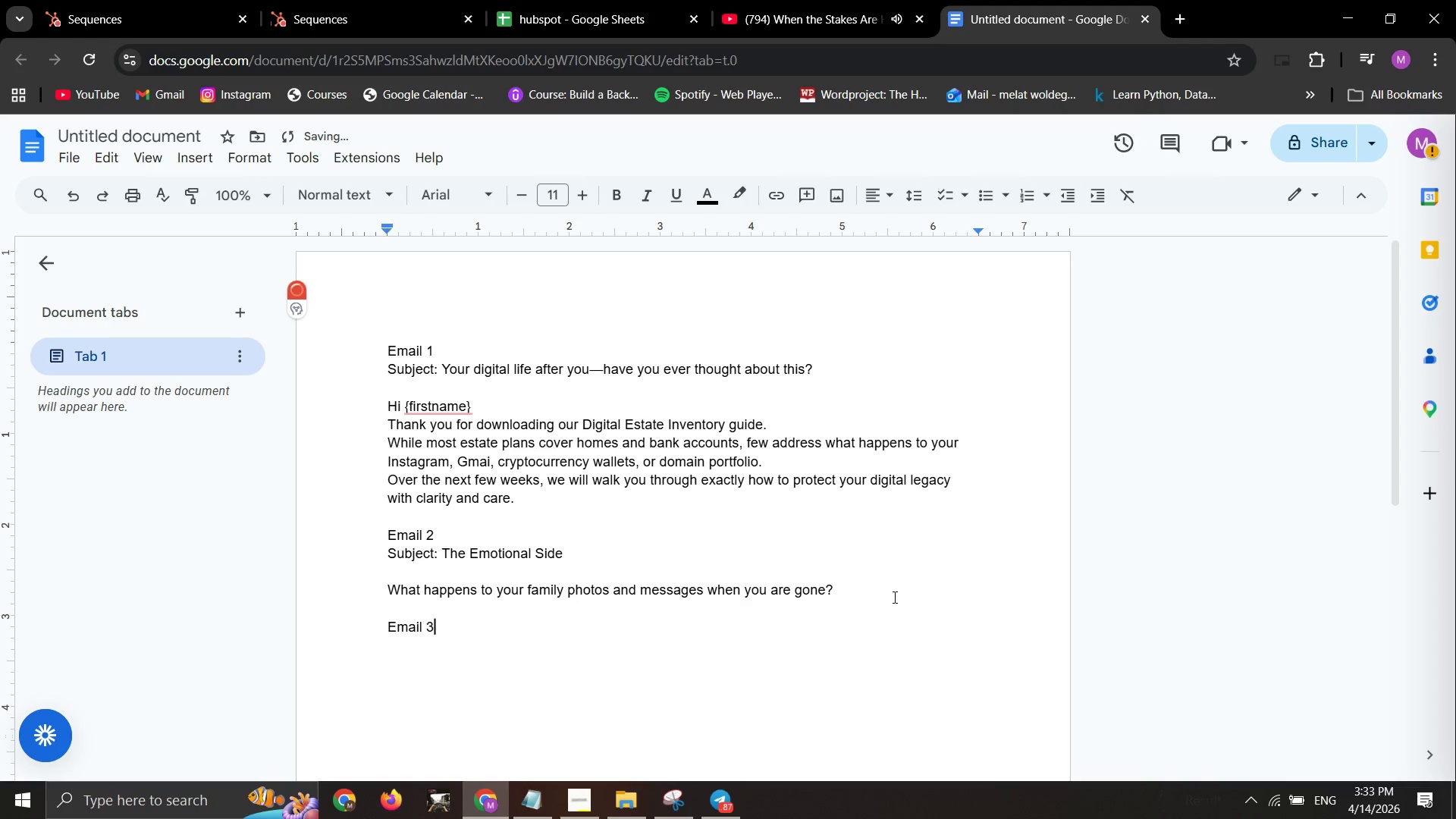 
key(Enter)
 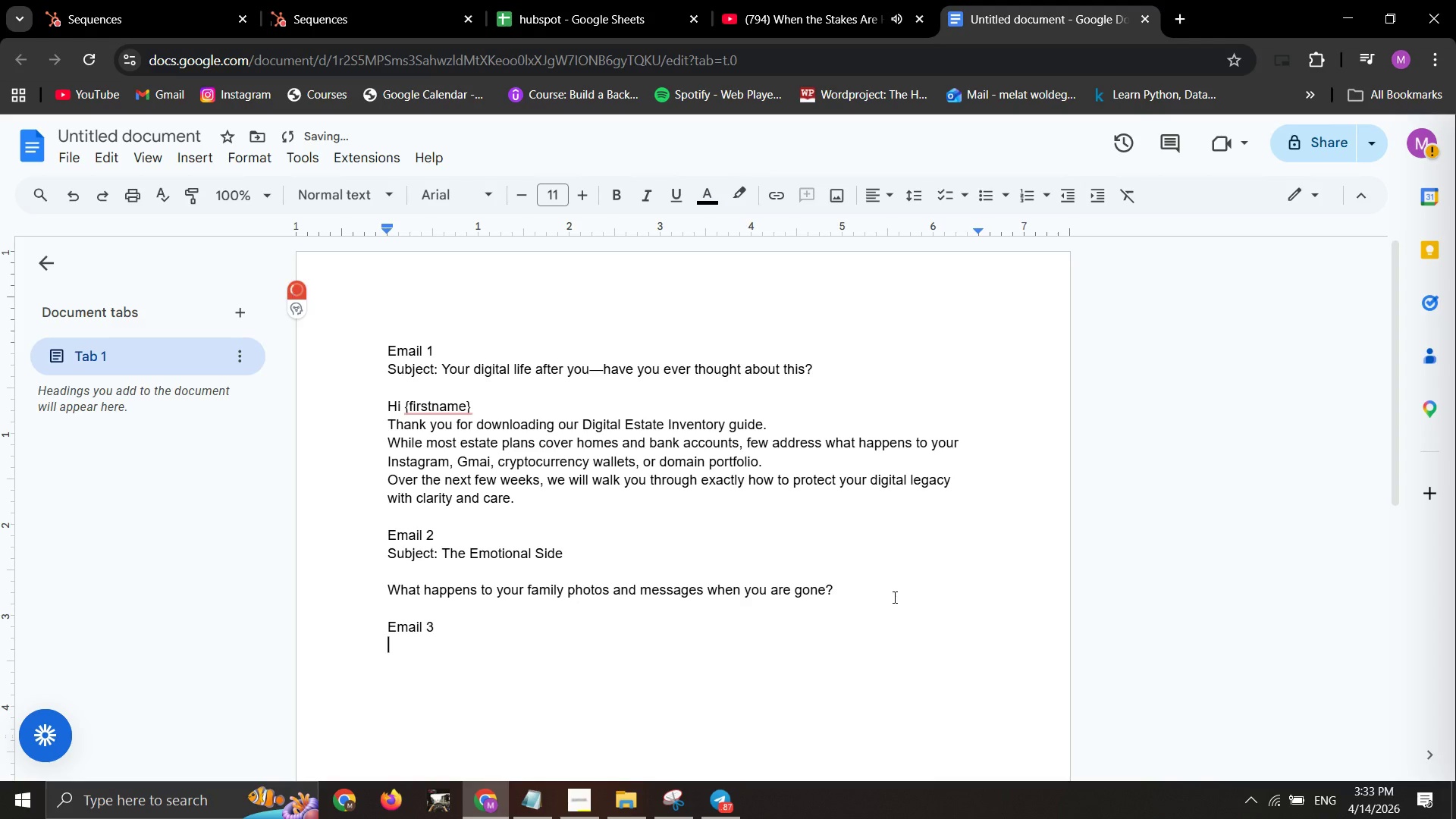 
type(Subject :)
 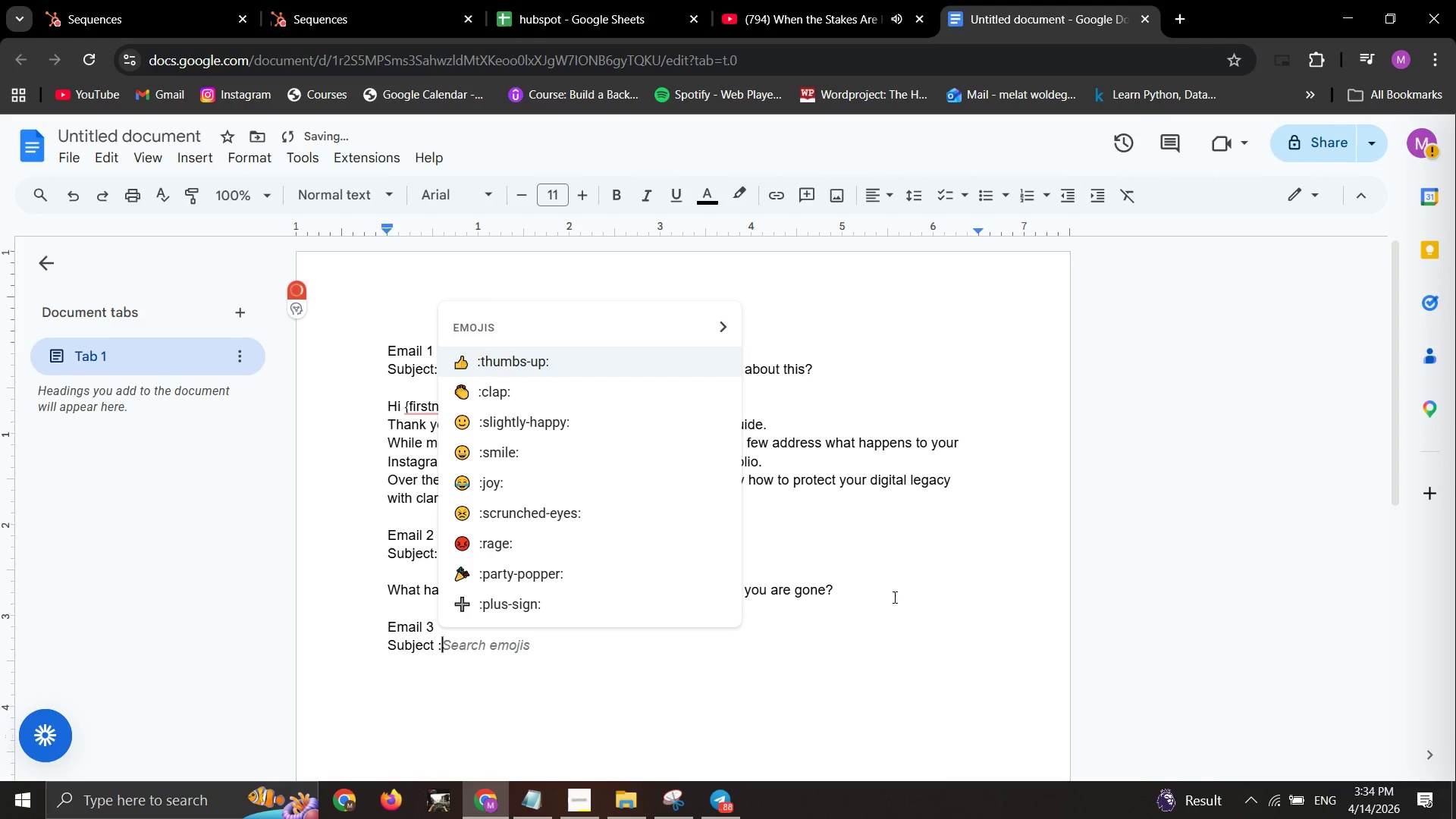 
key(ArrowLeft)
 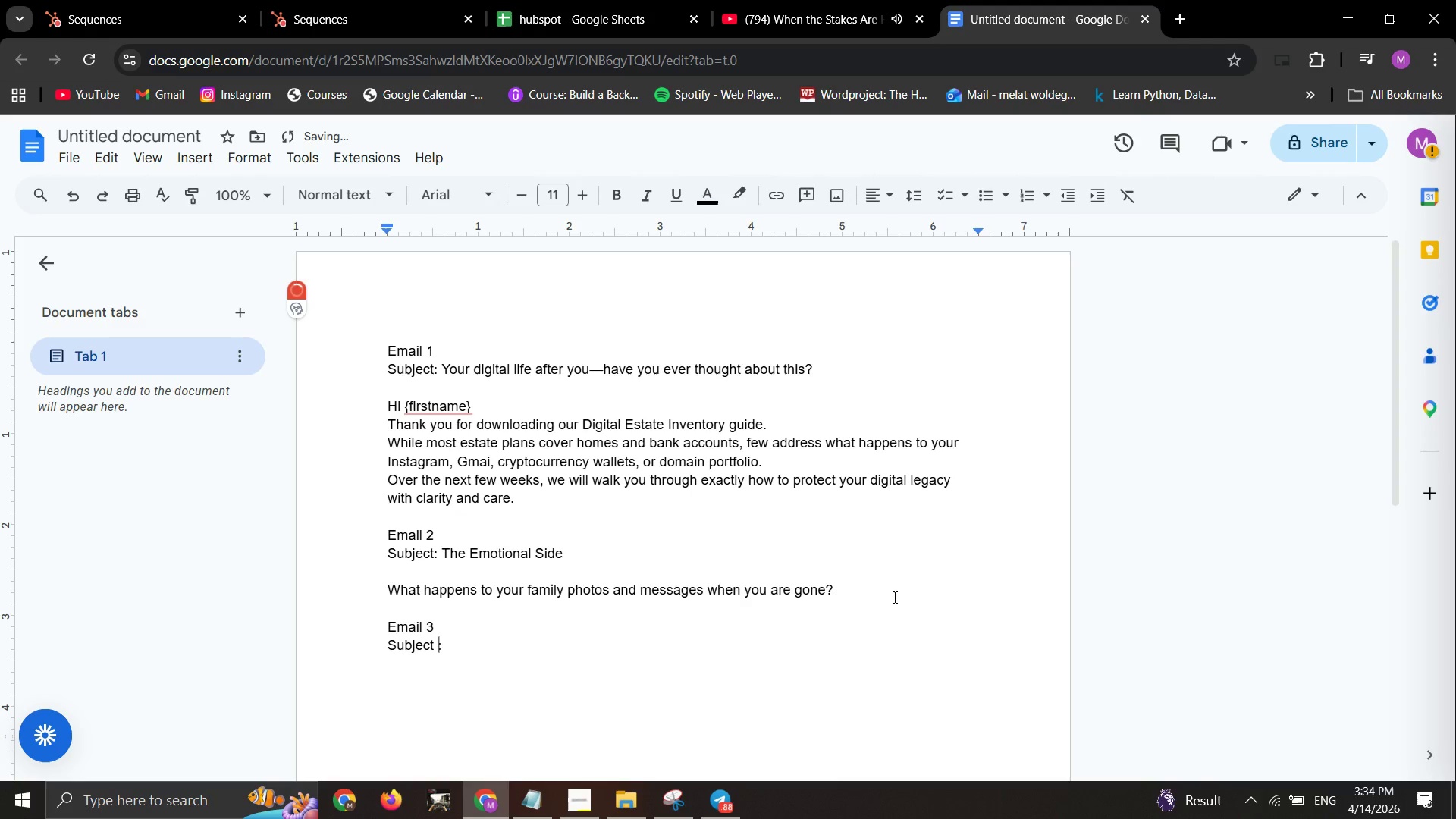 
key(Backspace)
 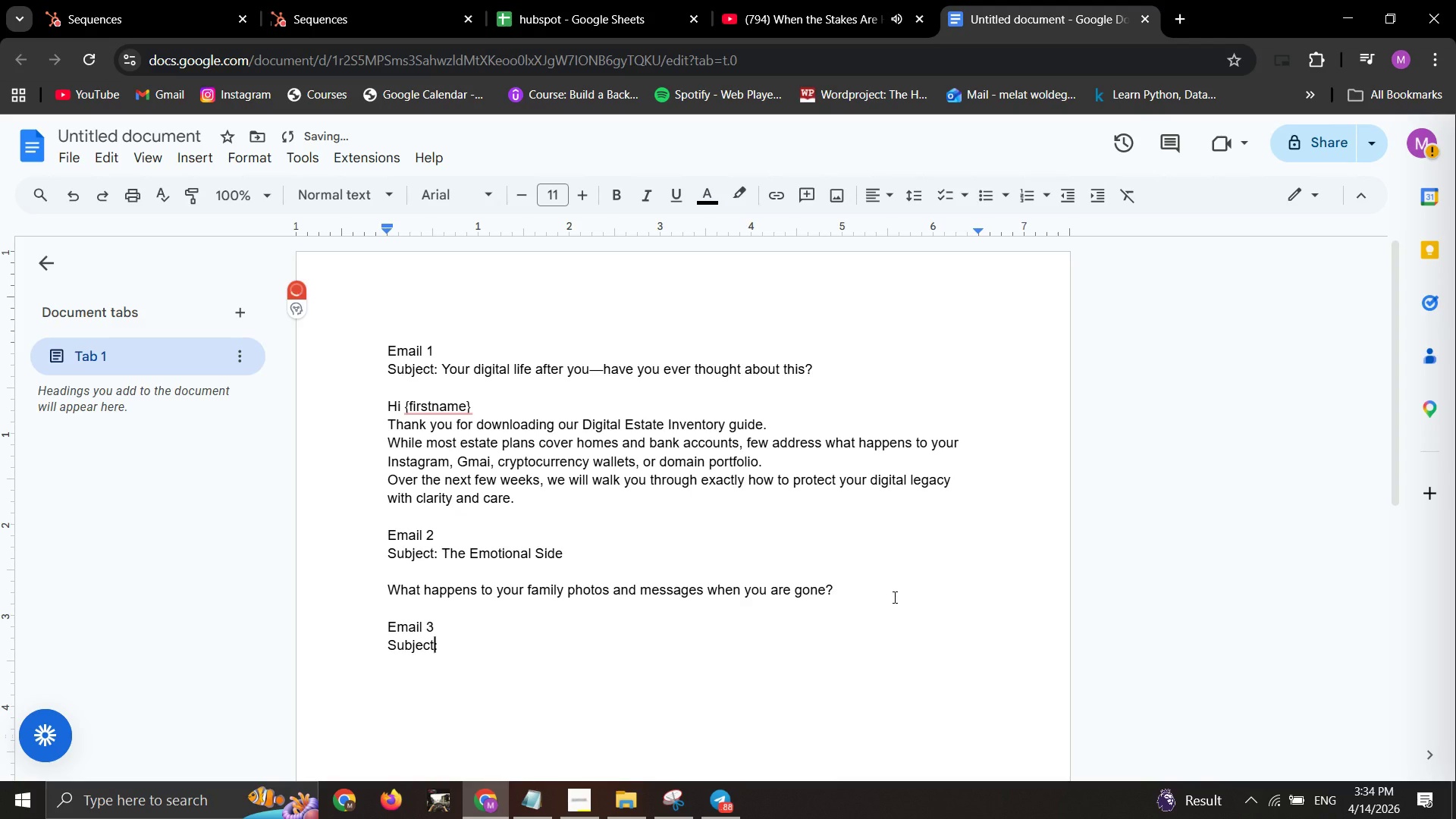 
key(ArrowRight)
 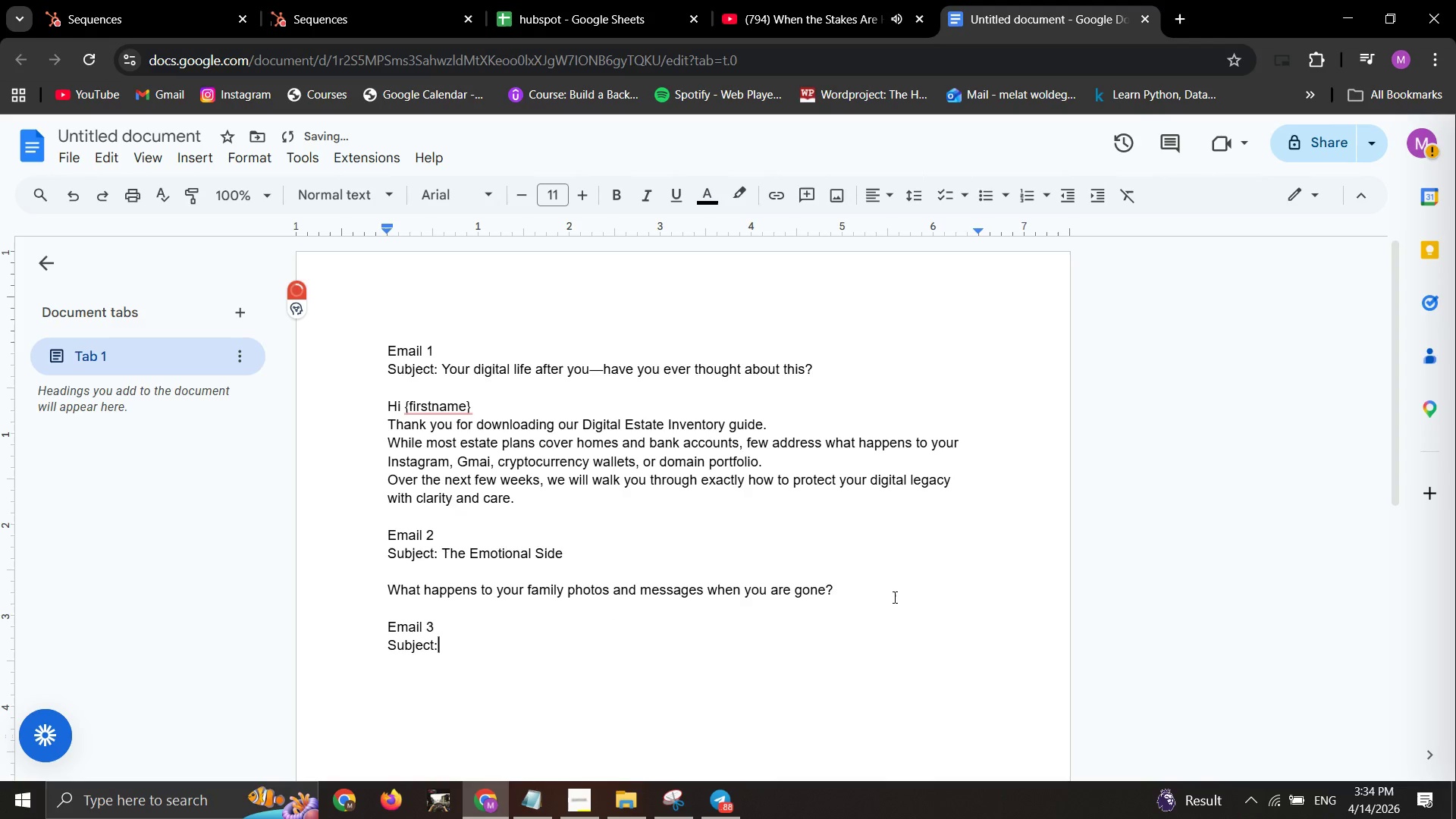 
key(Enter)
 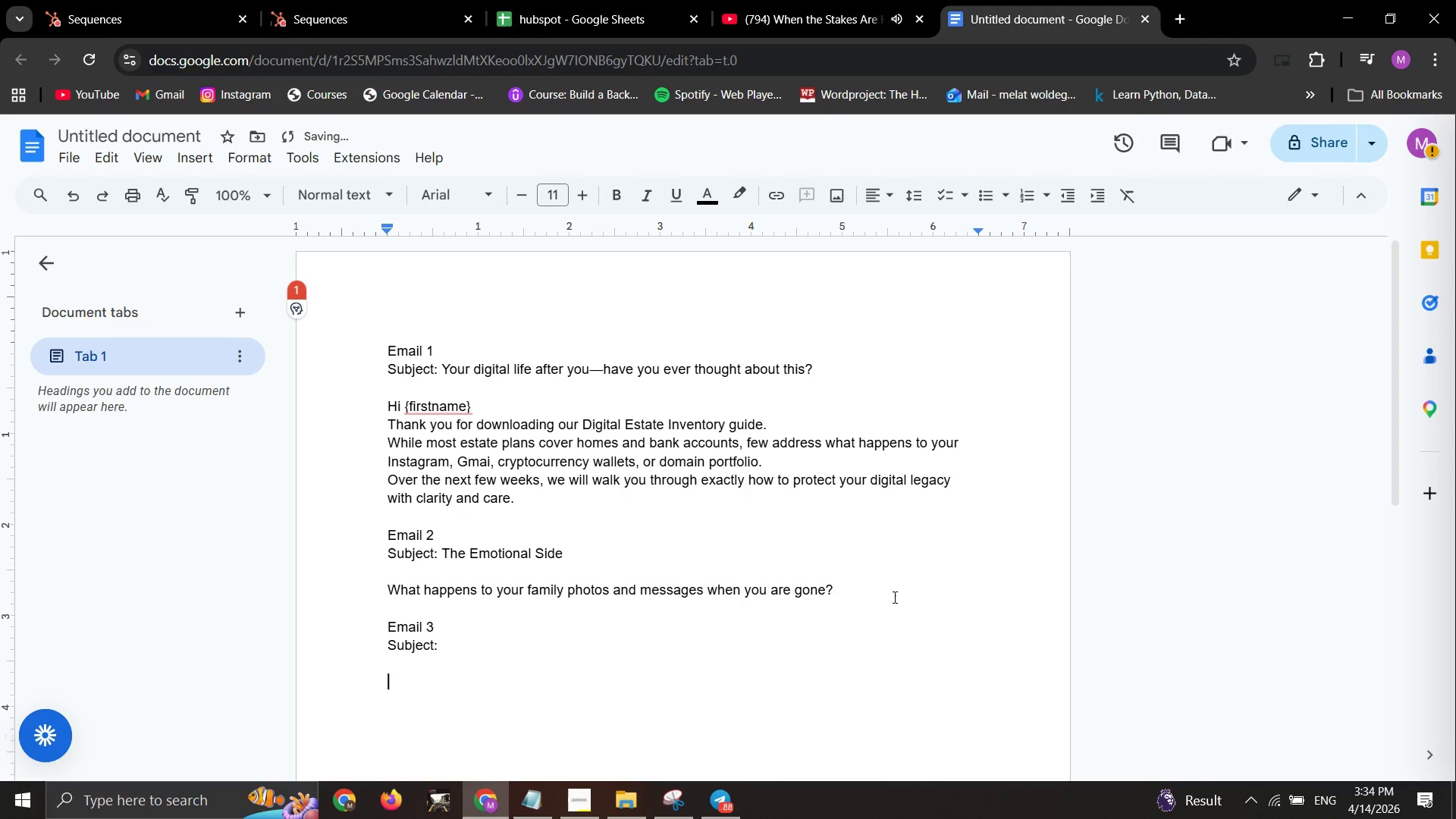 
key(Enter)
 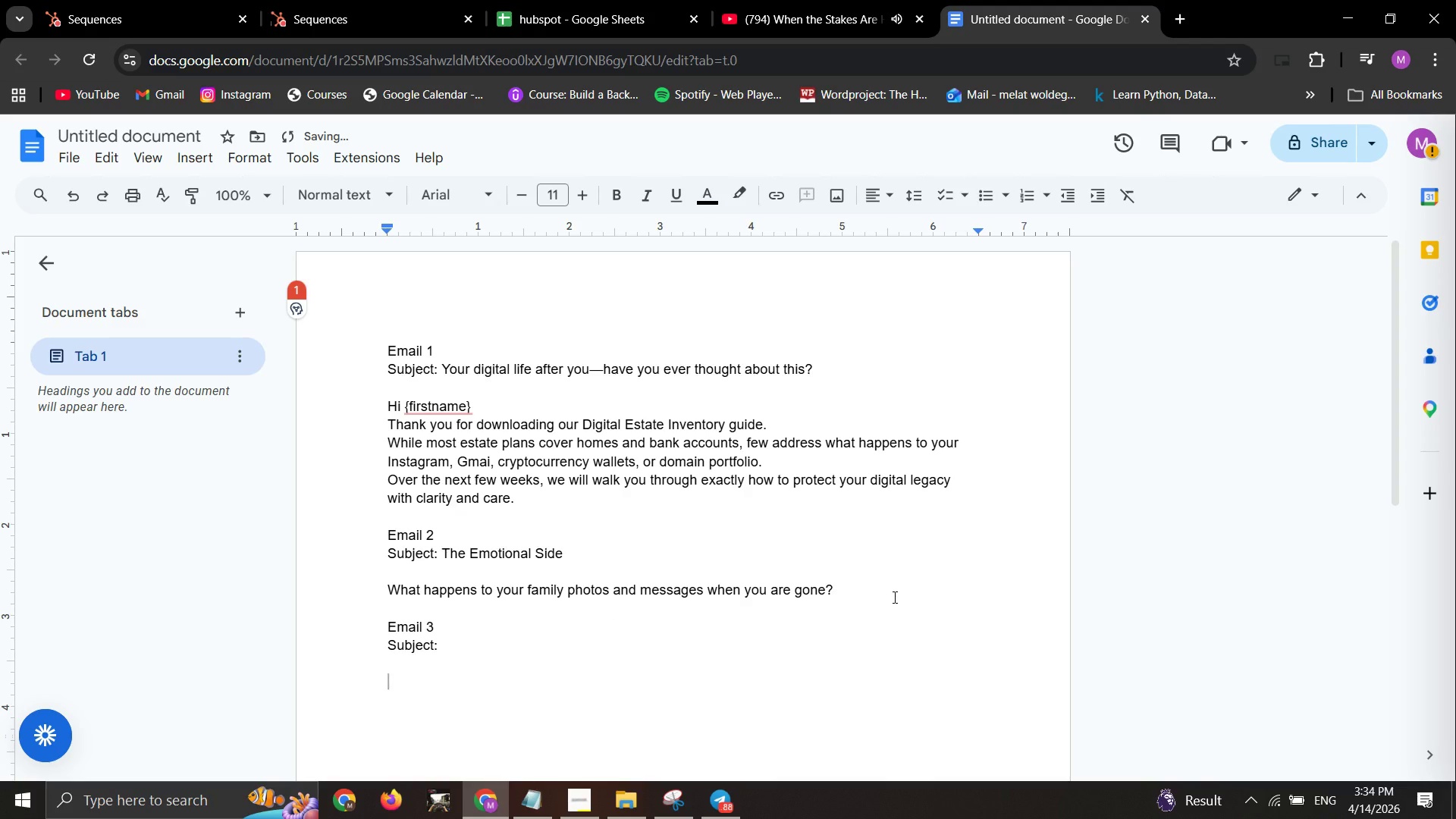 
key(Control+V)
 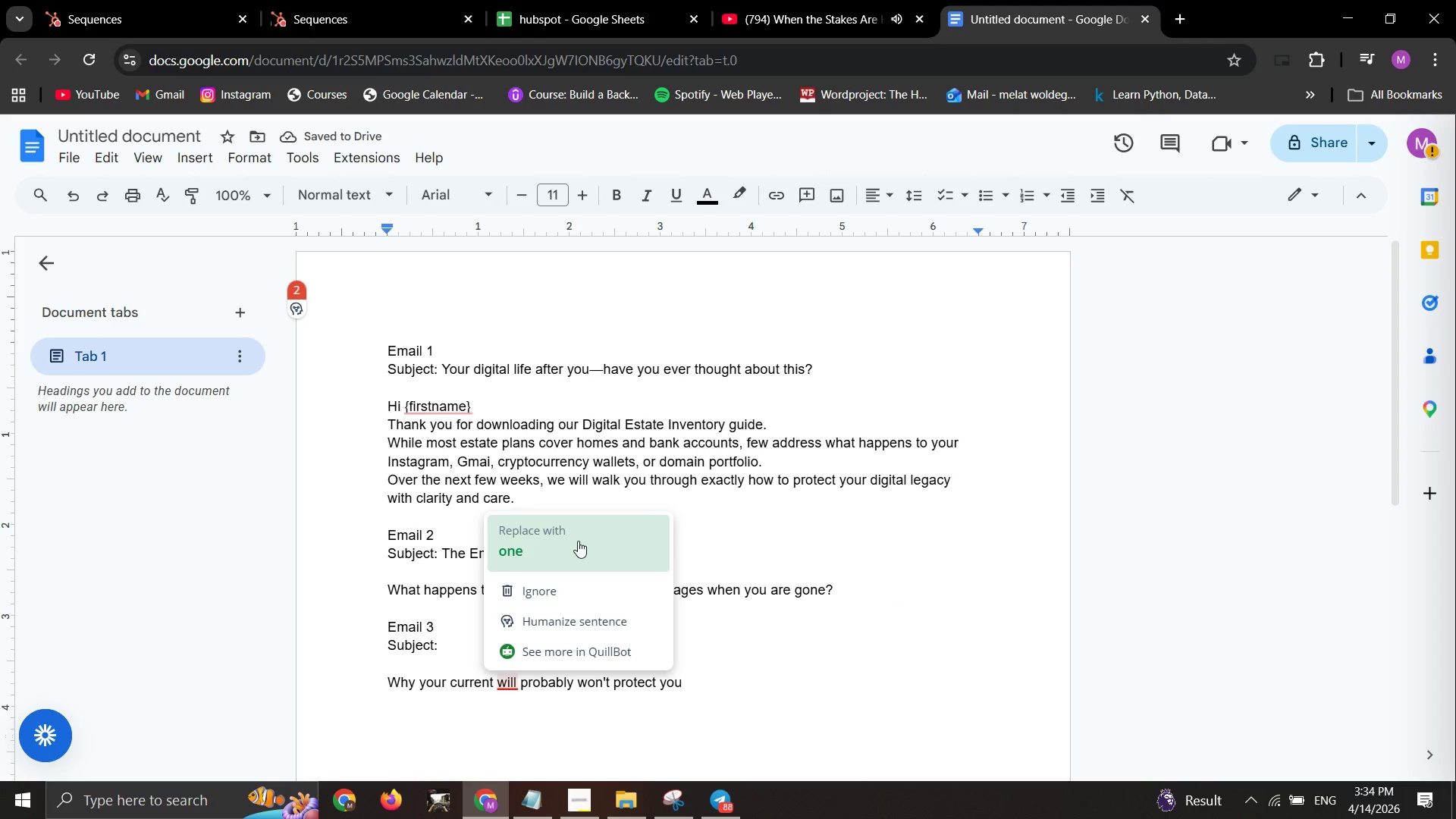 
wait(15.22)
 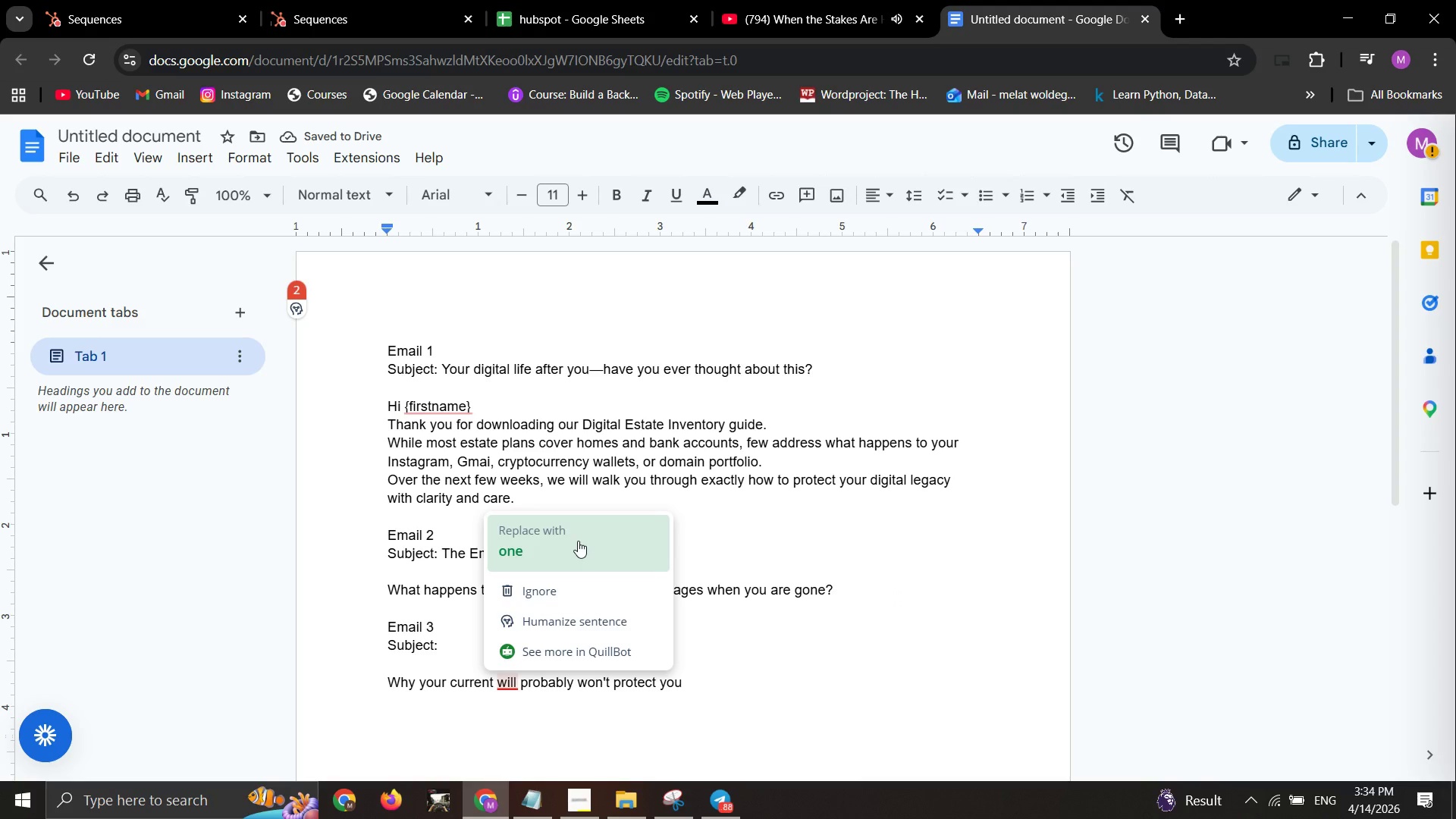 
left_click_drag(start_coordinate=[717, 684], to_coordinate=[384, 682])
 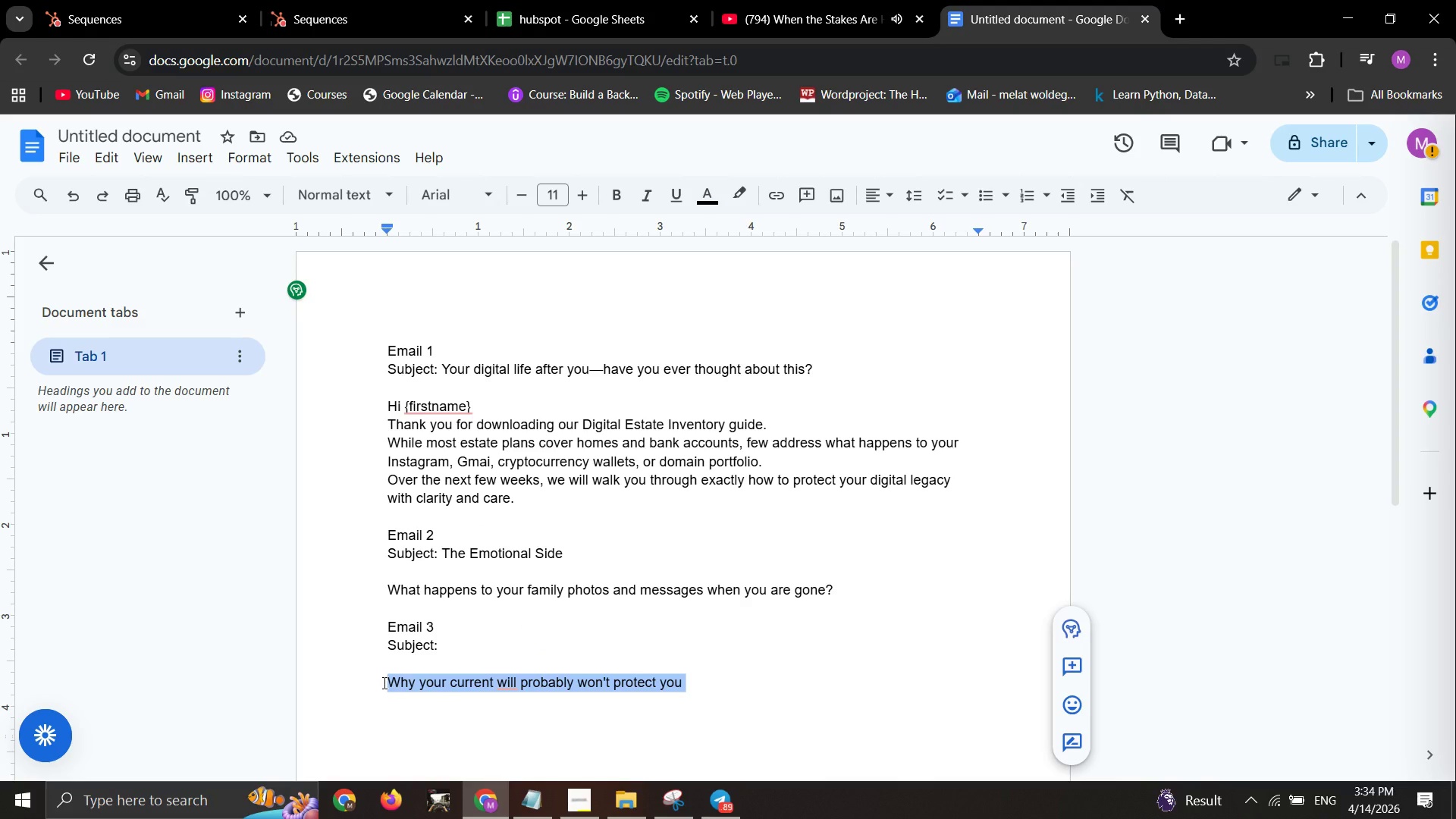 
key(Control+C)
 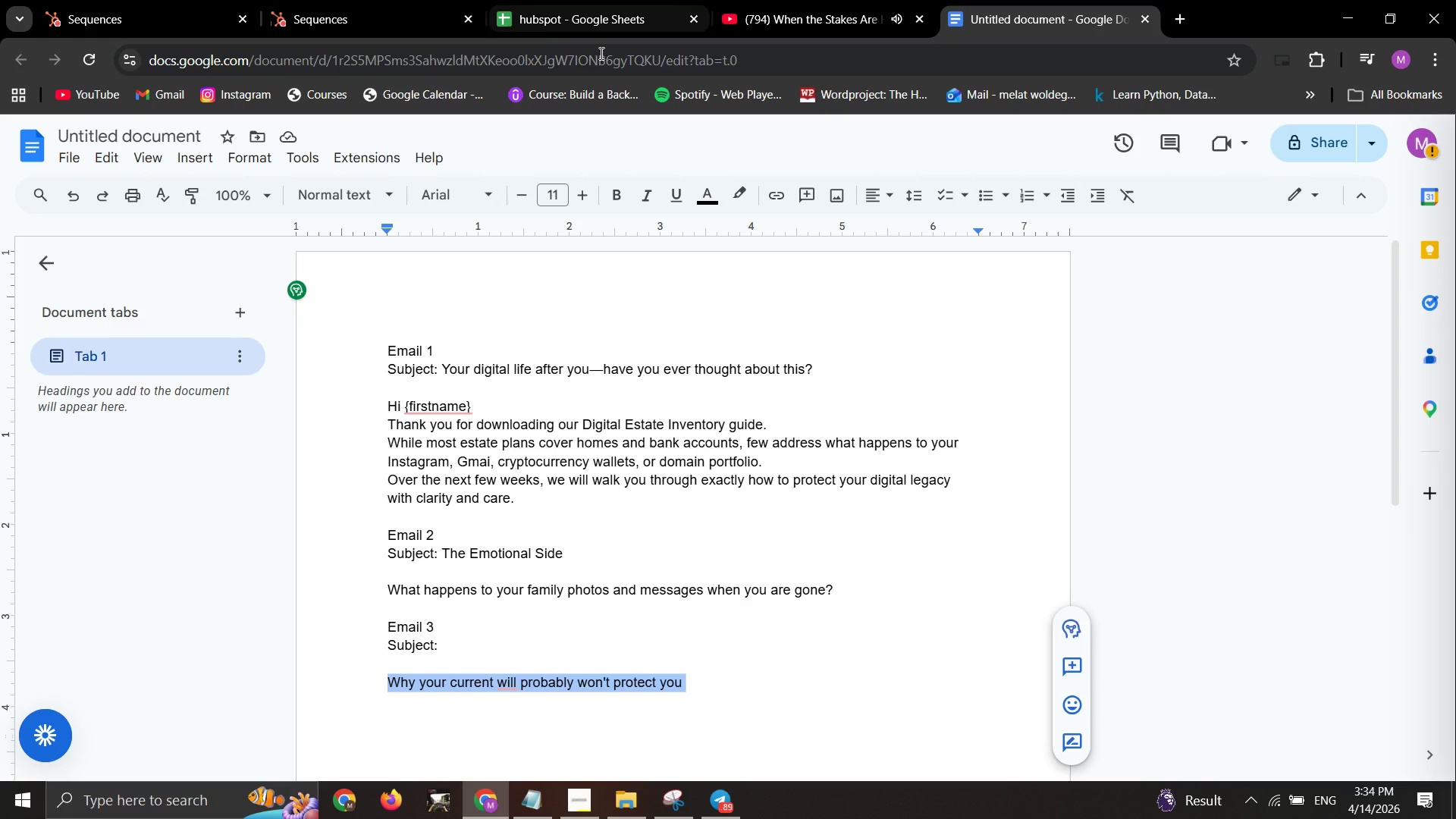 
left_click_drag(start_coordinate=[589, 24], to_coordinate=[585, 33])
 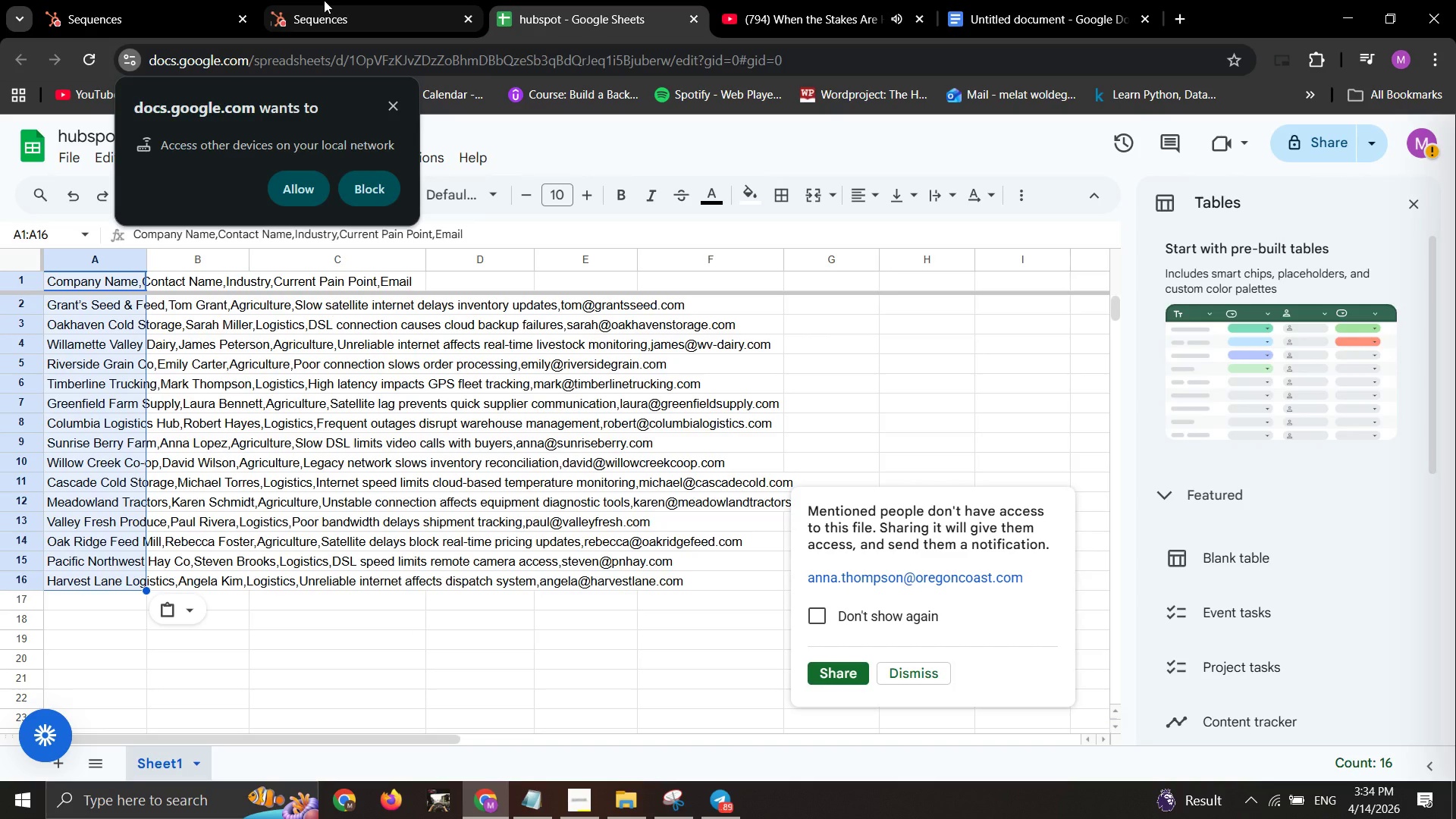 
left_click([324, 0])
 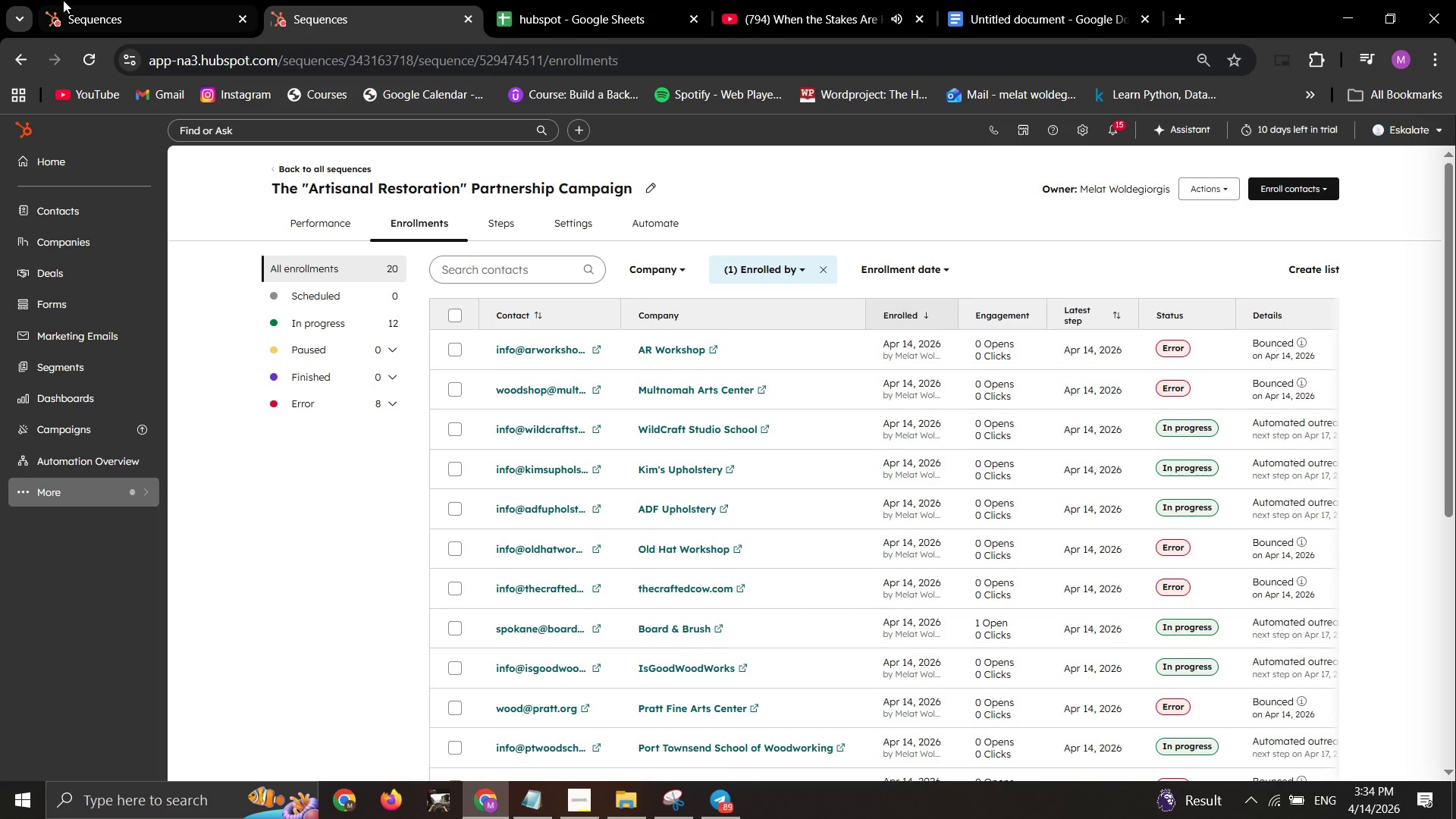 
left_click([63, 0])
 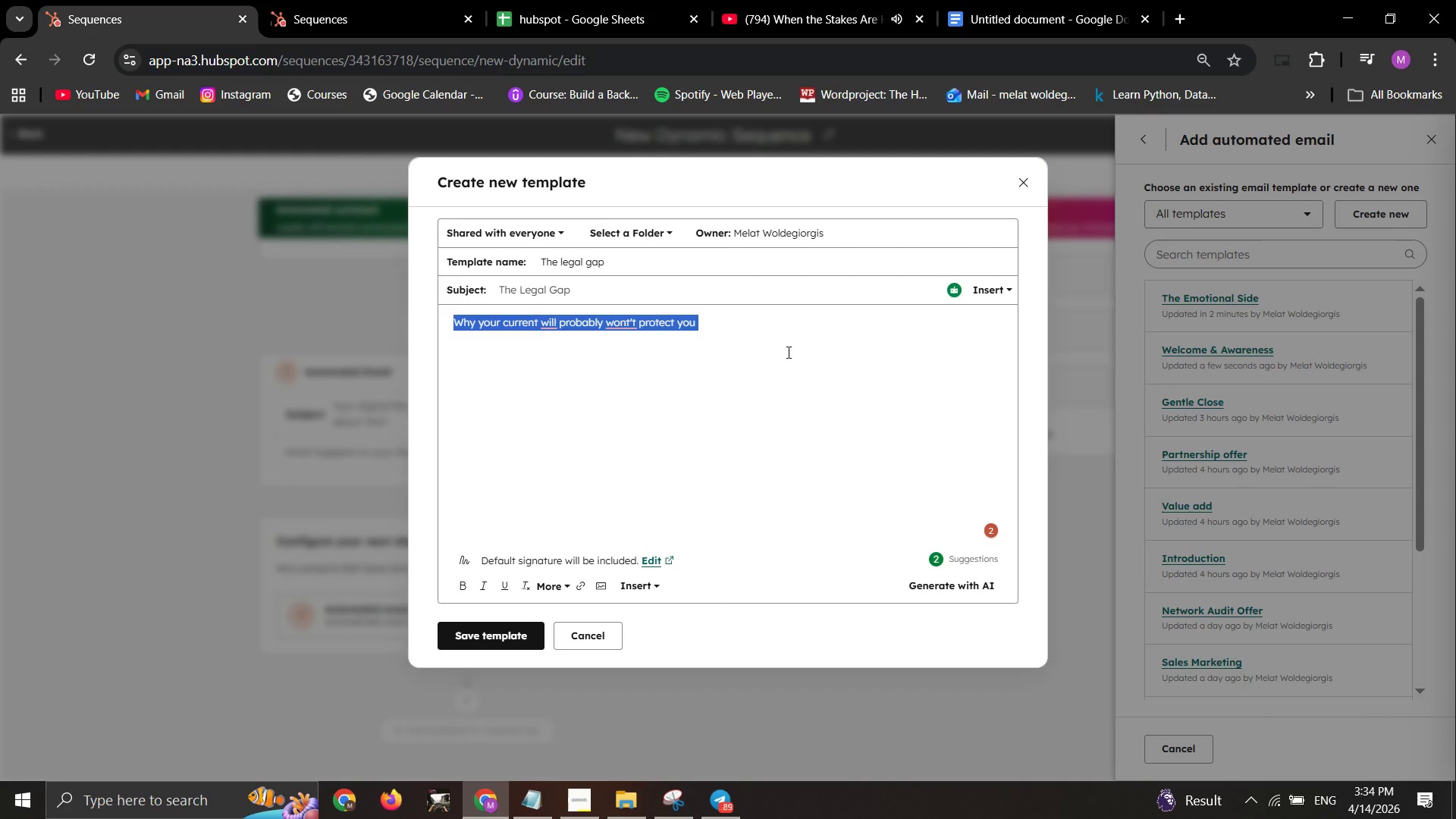 
left_click([787, 352])
 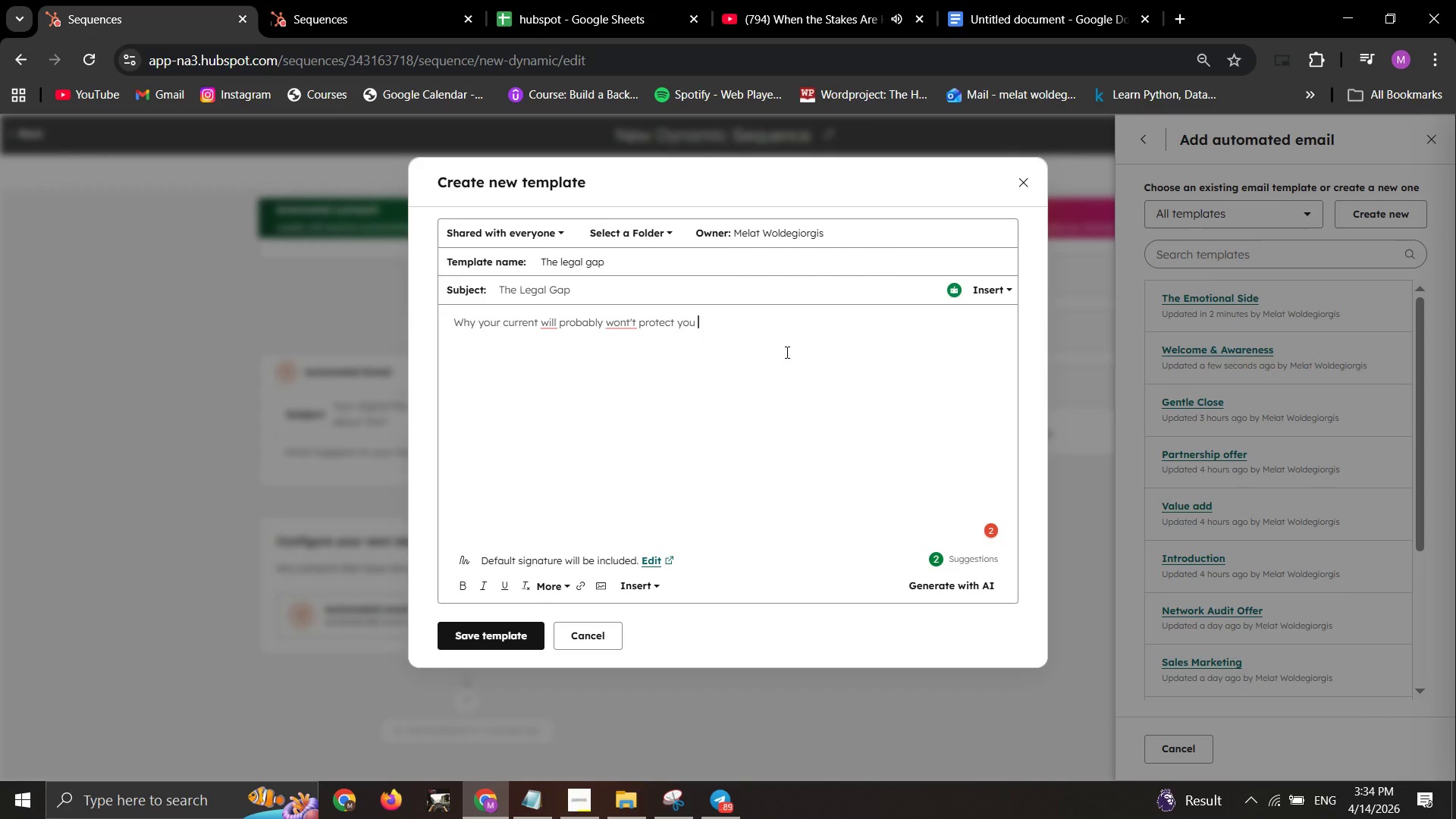 
key(Control+A)
 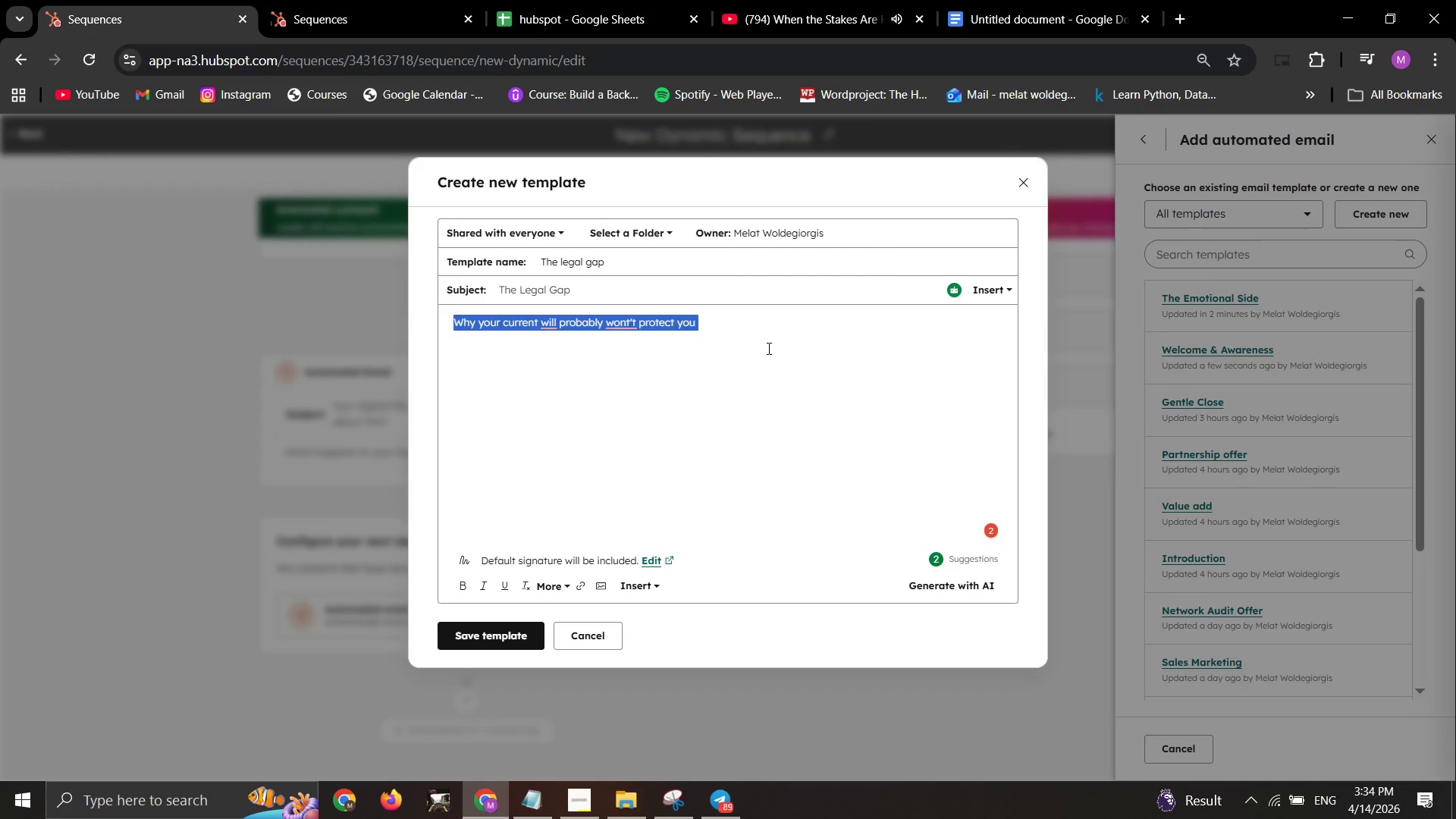 
key(Control+V)
 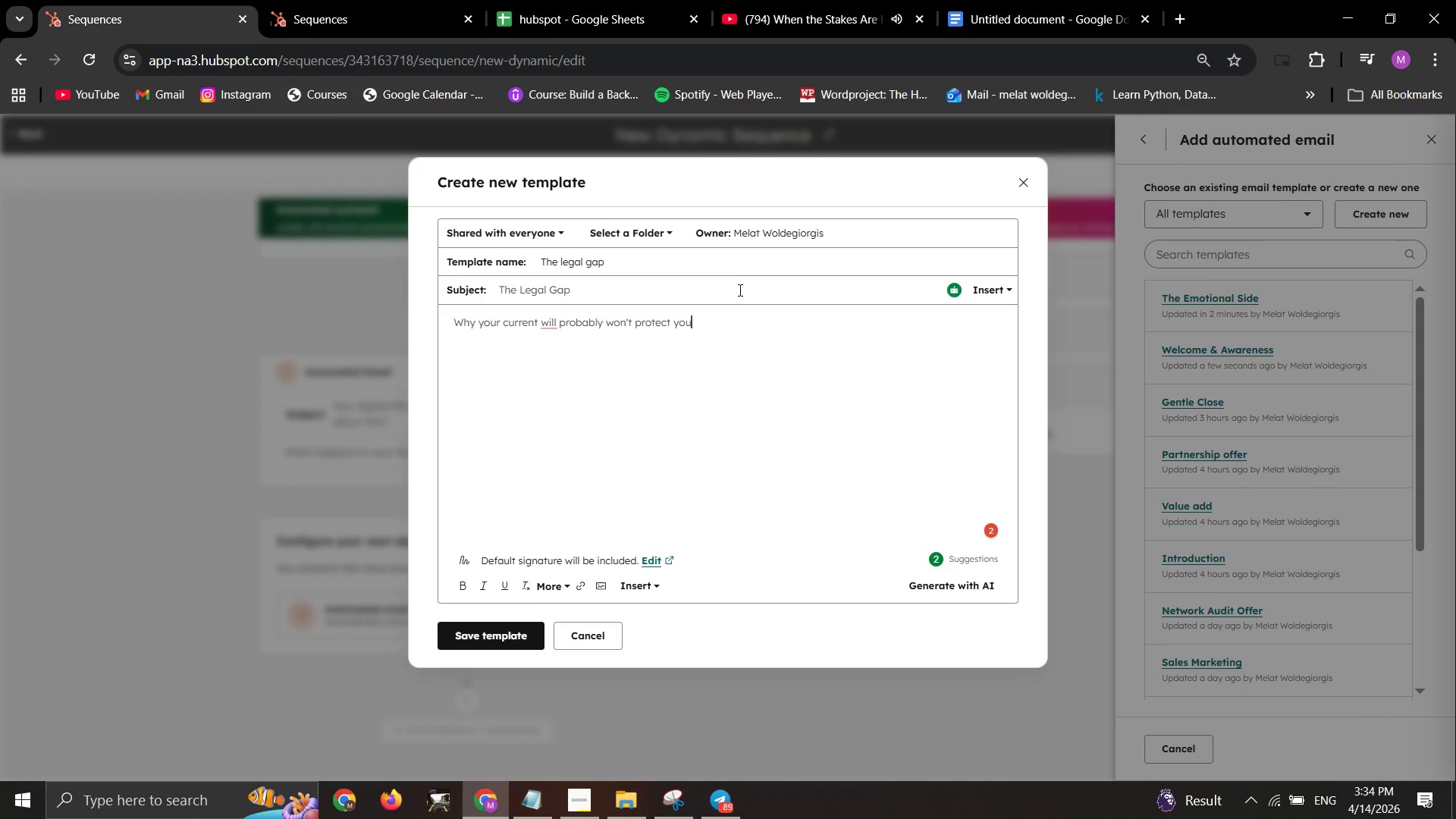 
left_click_drag(start_coordinate=[648, 299], to_coordinate=[425, 255])
 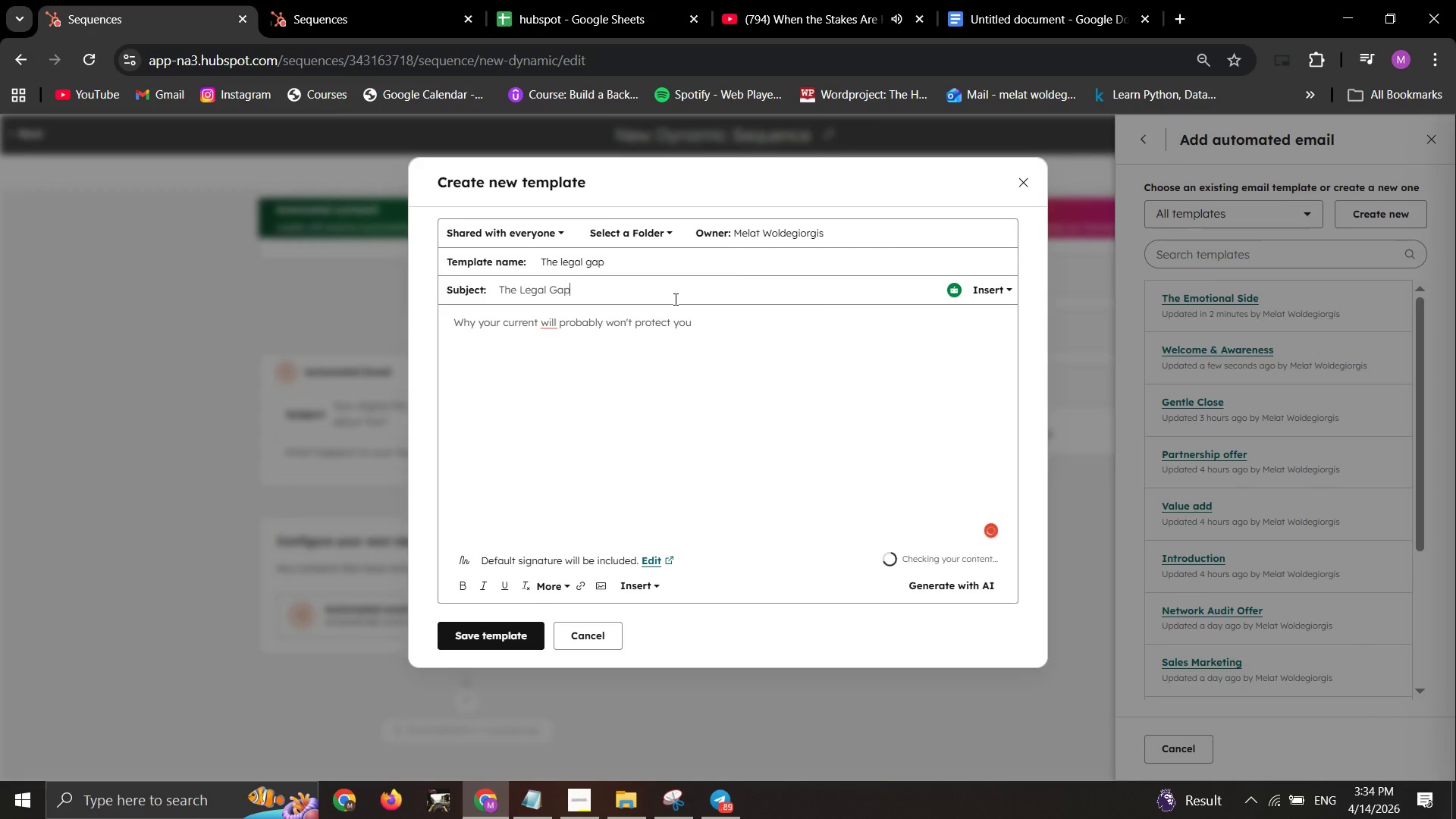 
key(Control+C)
 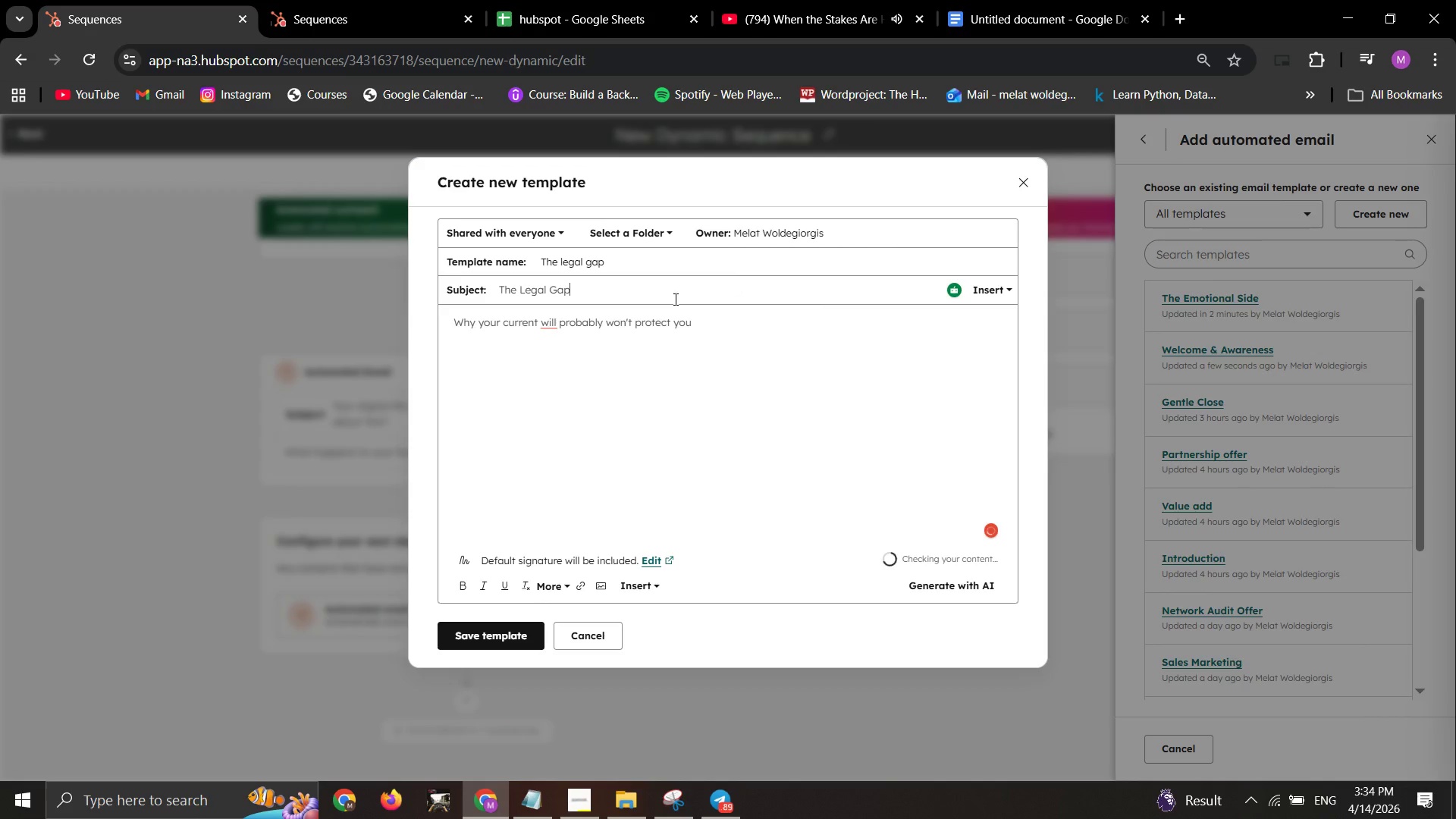 
left_click_drag(start_coordinate=[1053, 27], to_coordinate=[1047, 29])
 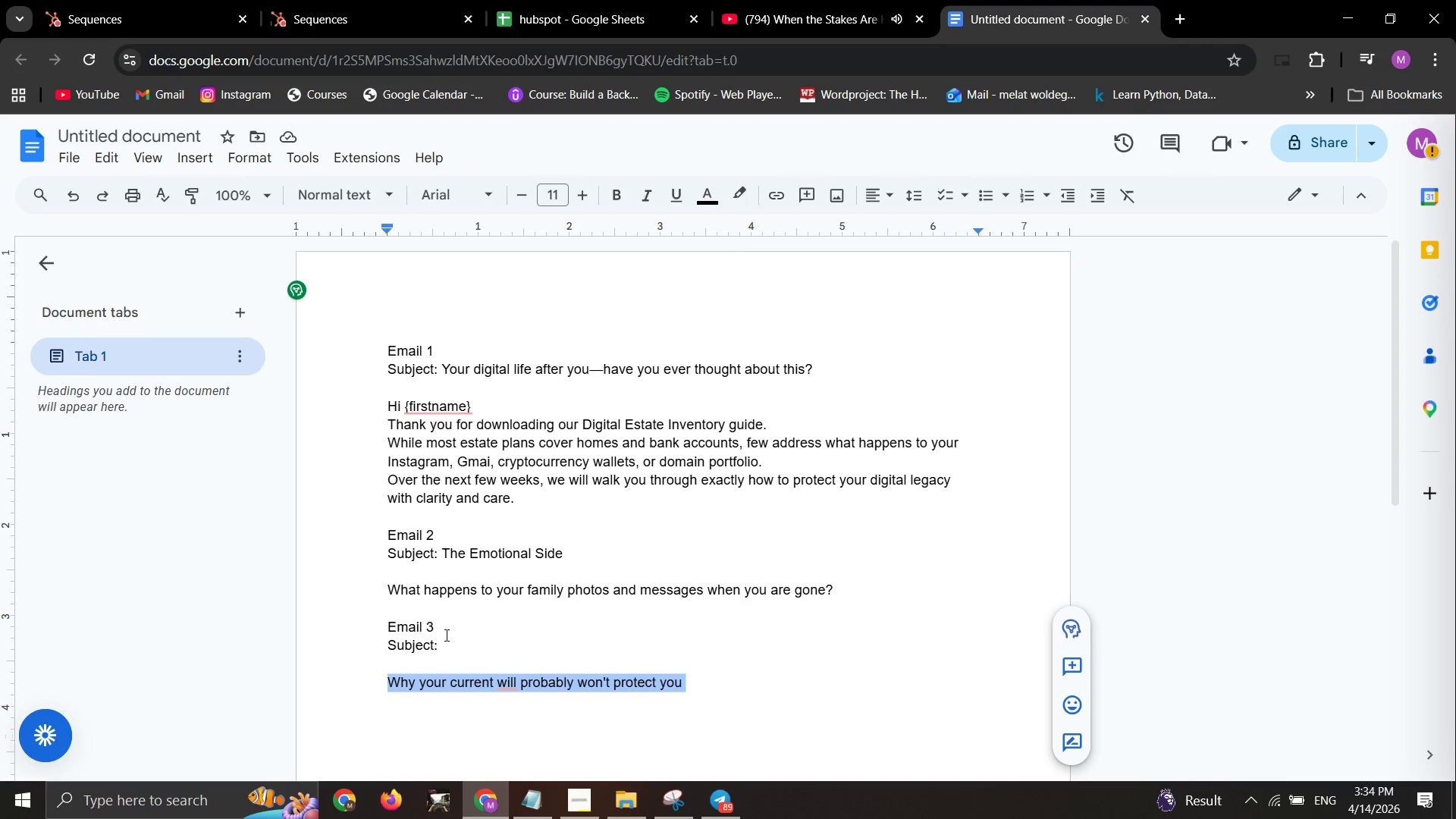 
left_click([445, 637])
 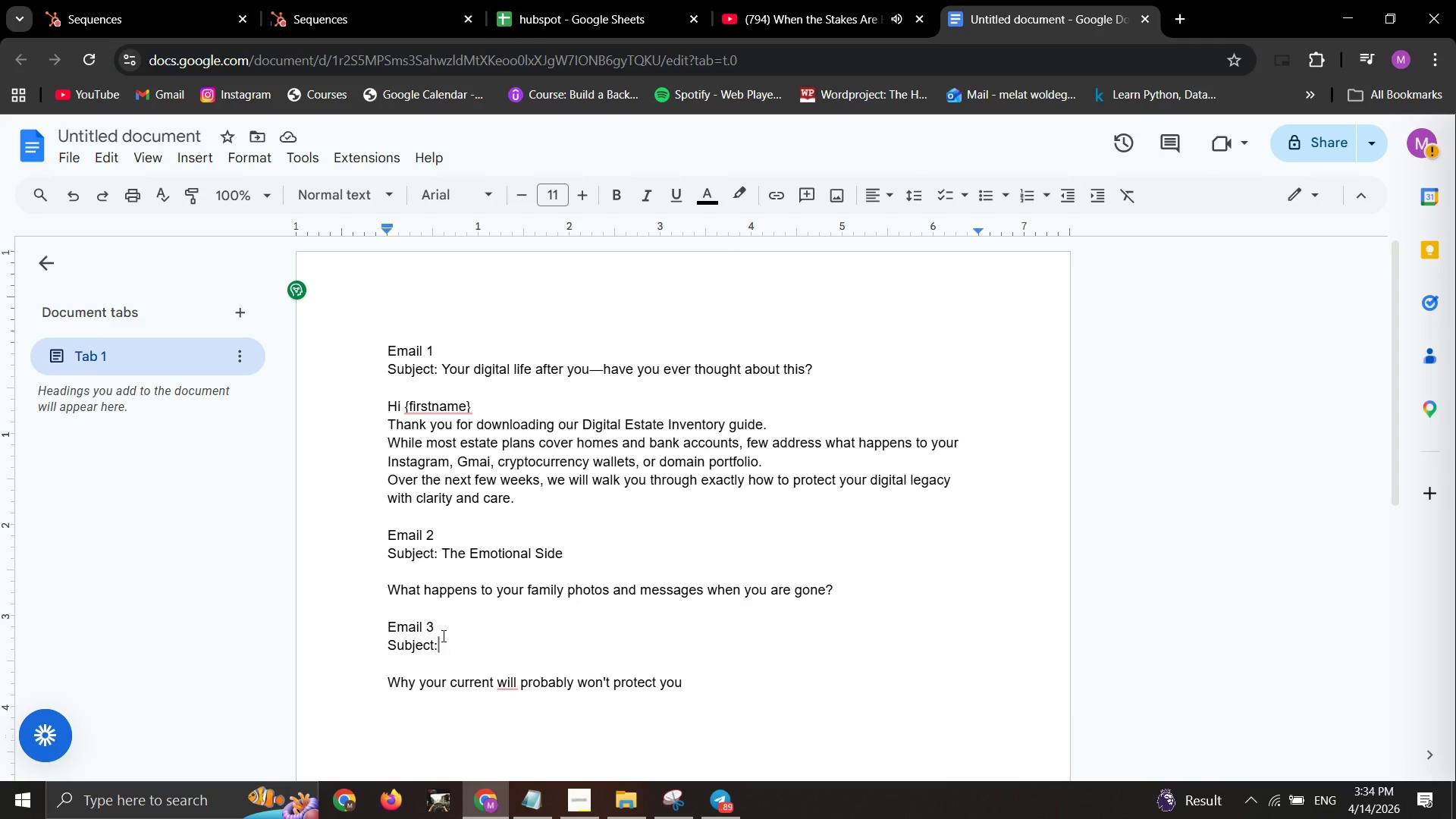 
key(Control+V)
 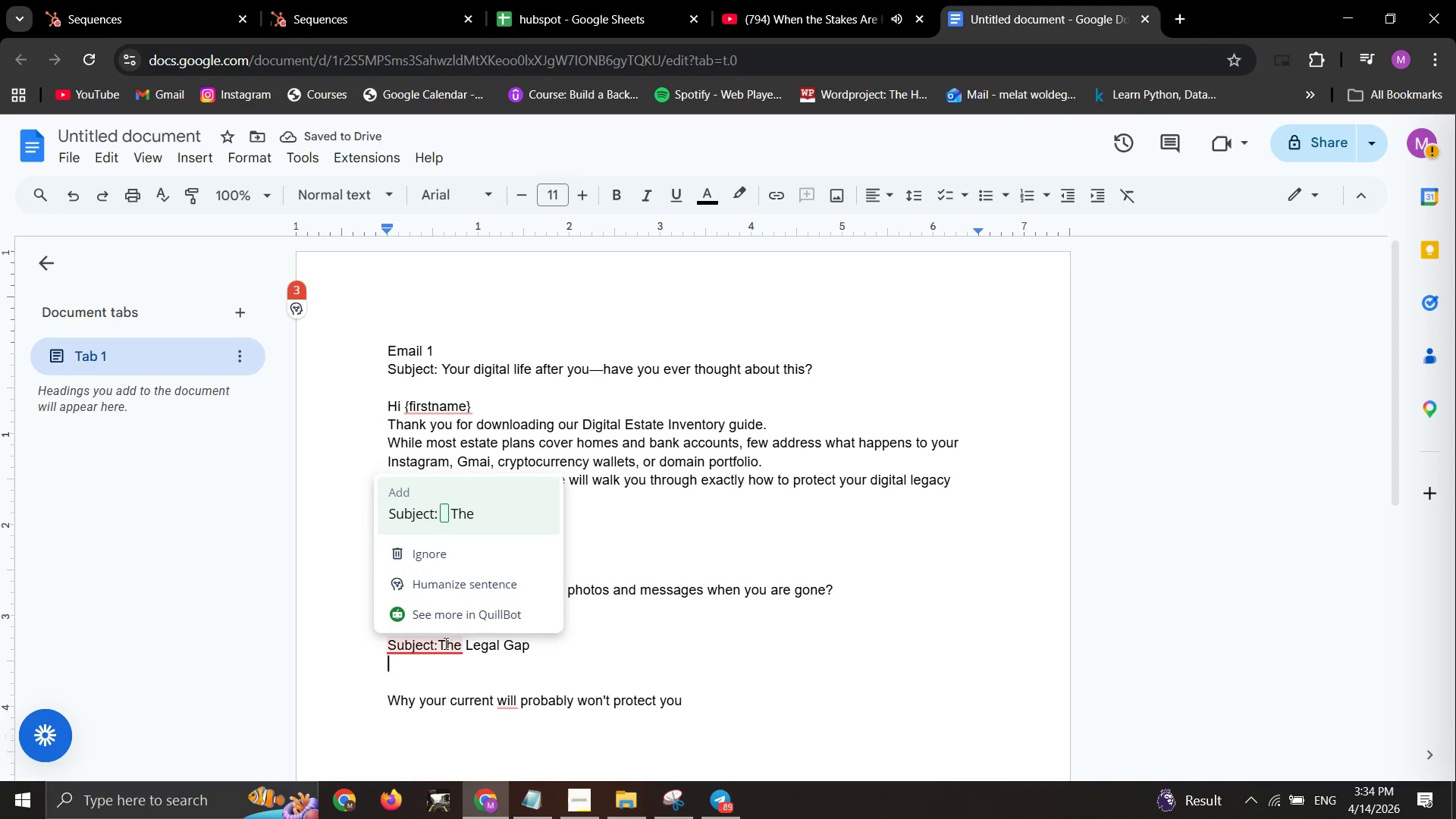 
left_click([486, 517])
 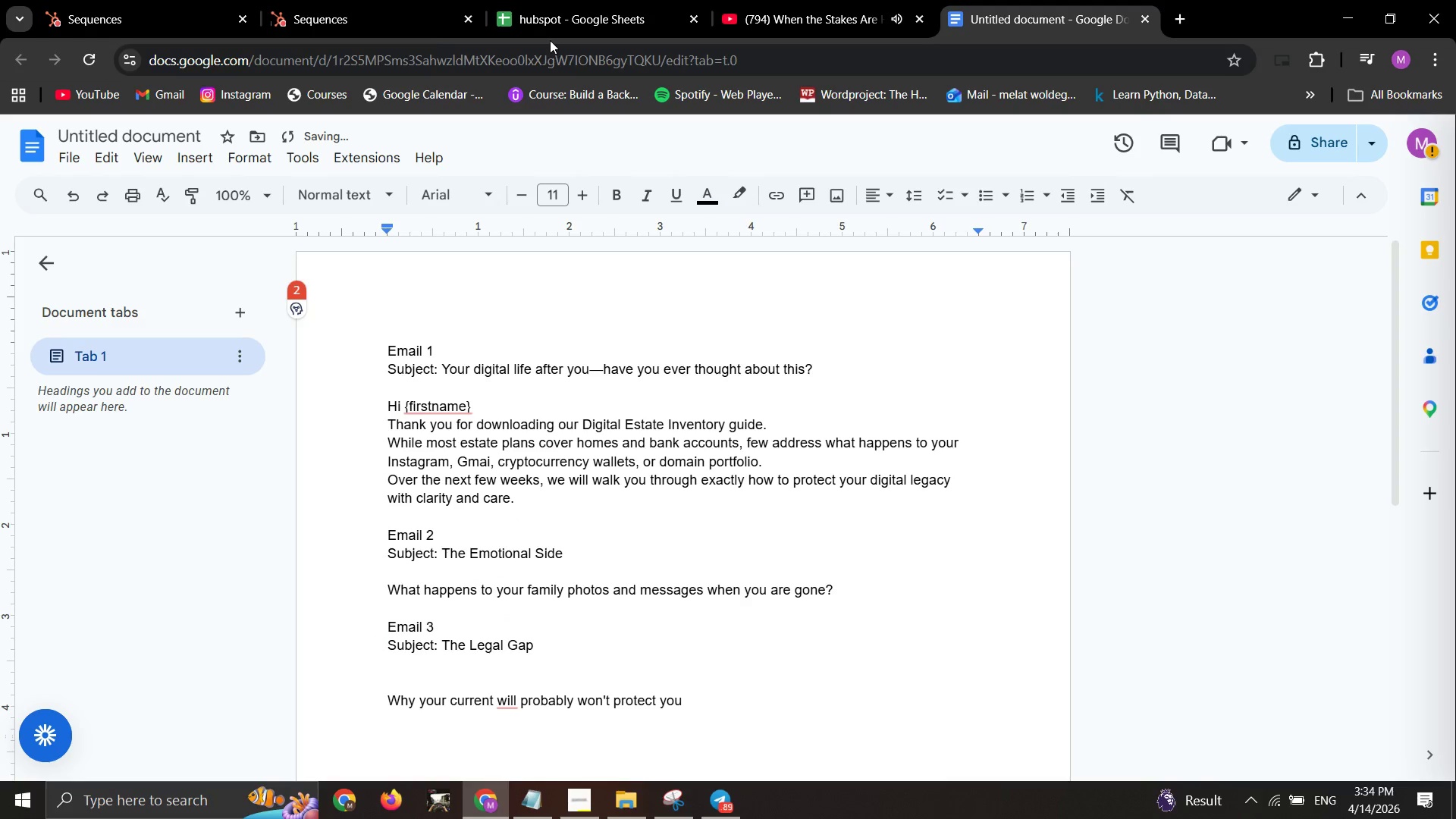 
left_click([382, 27])
 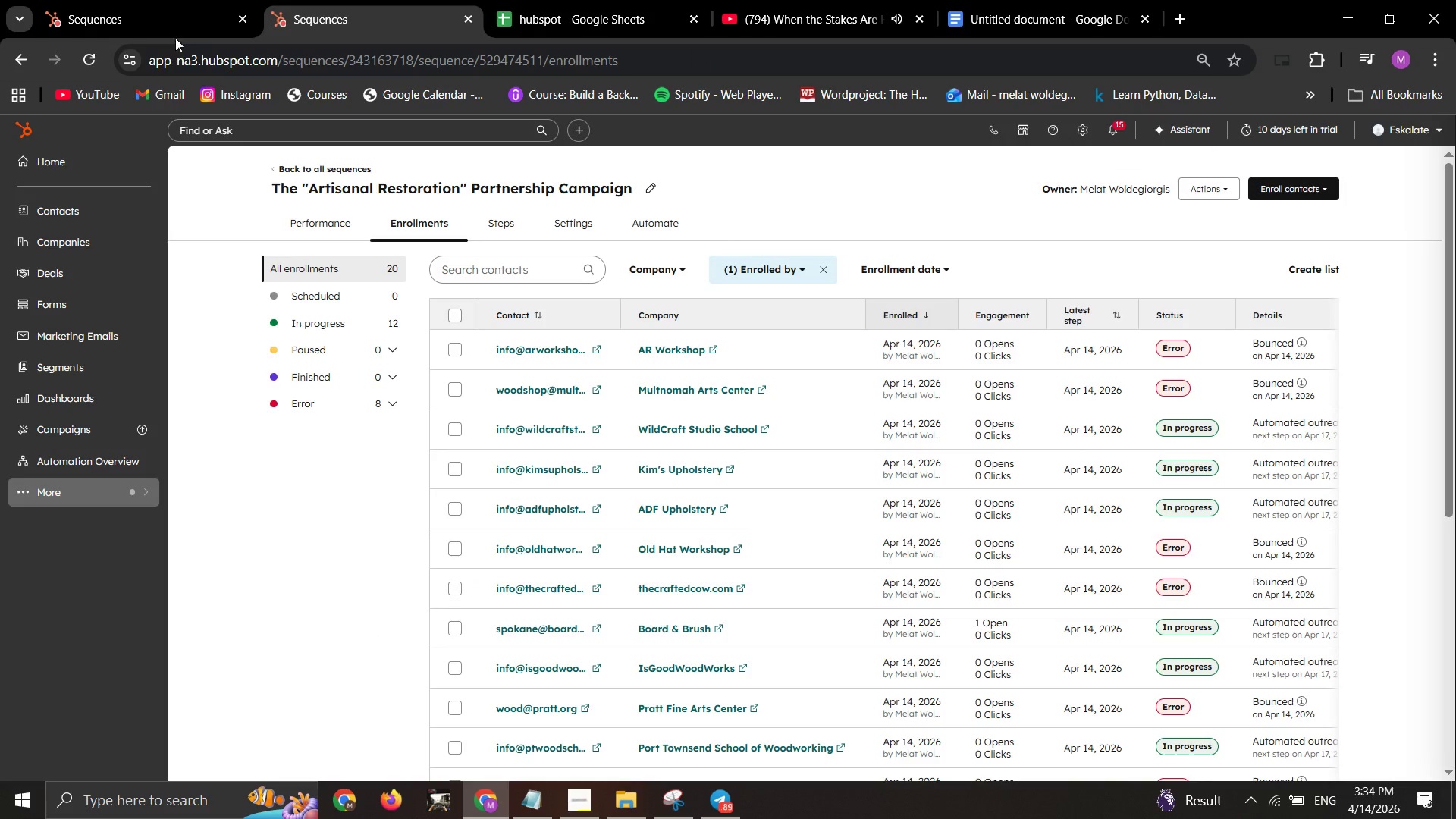 
left_click([175, 24])
 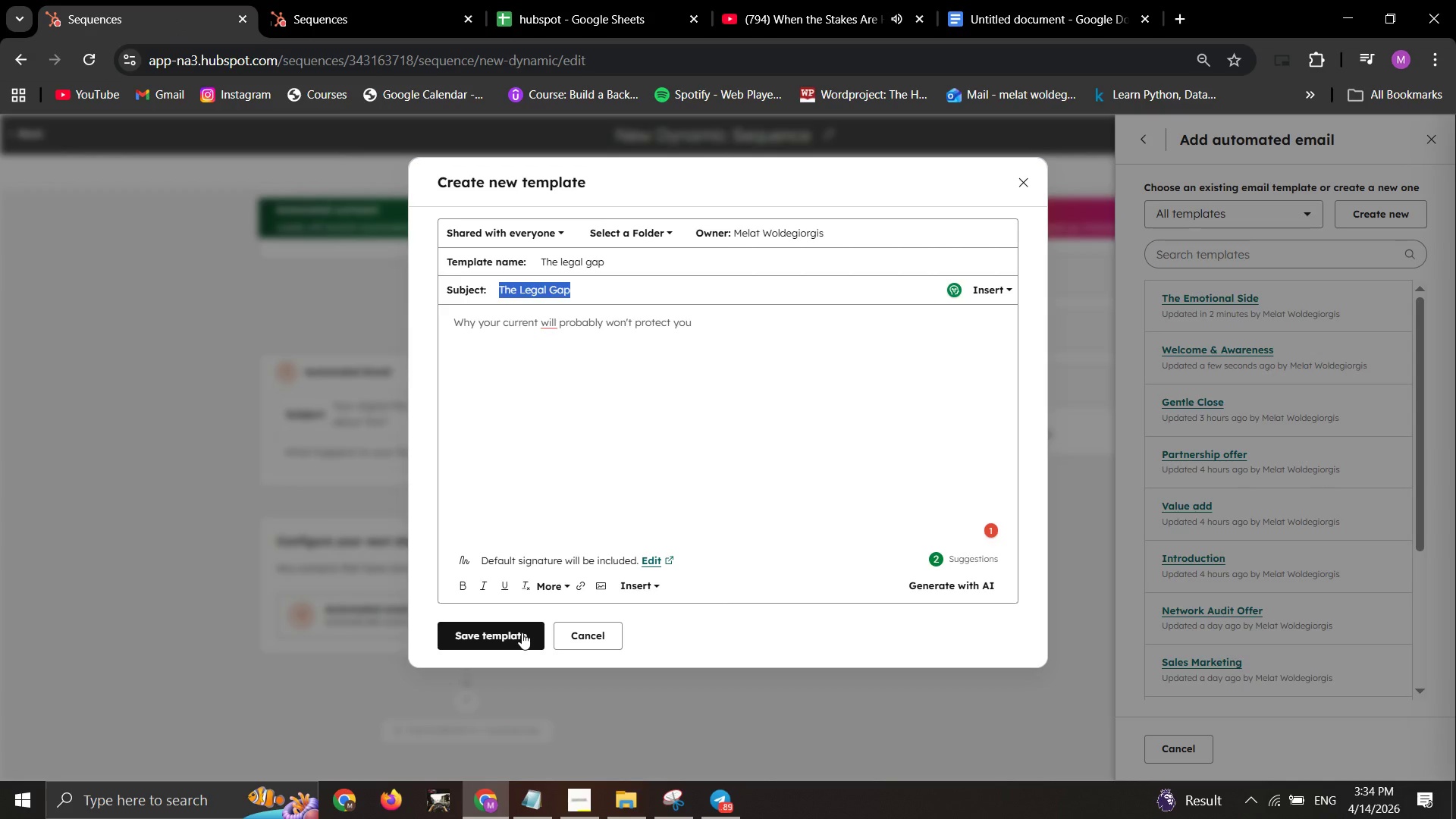 
left_click([513, 633])
 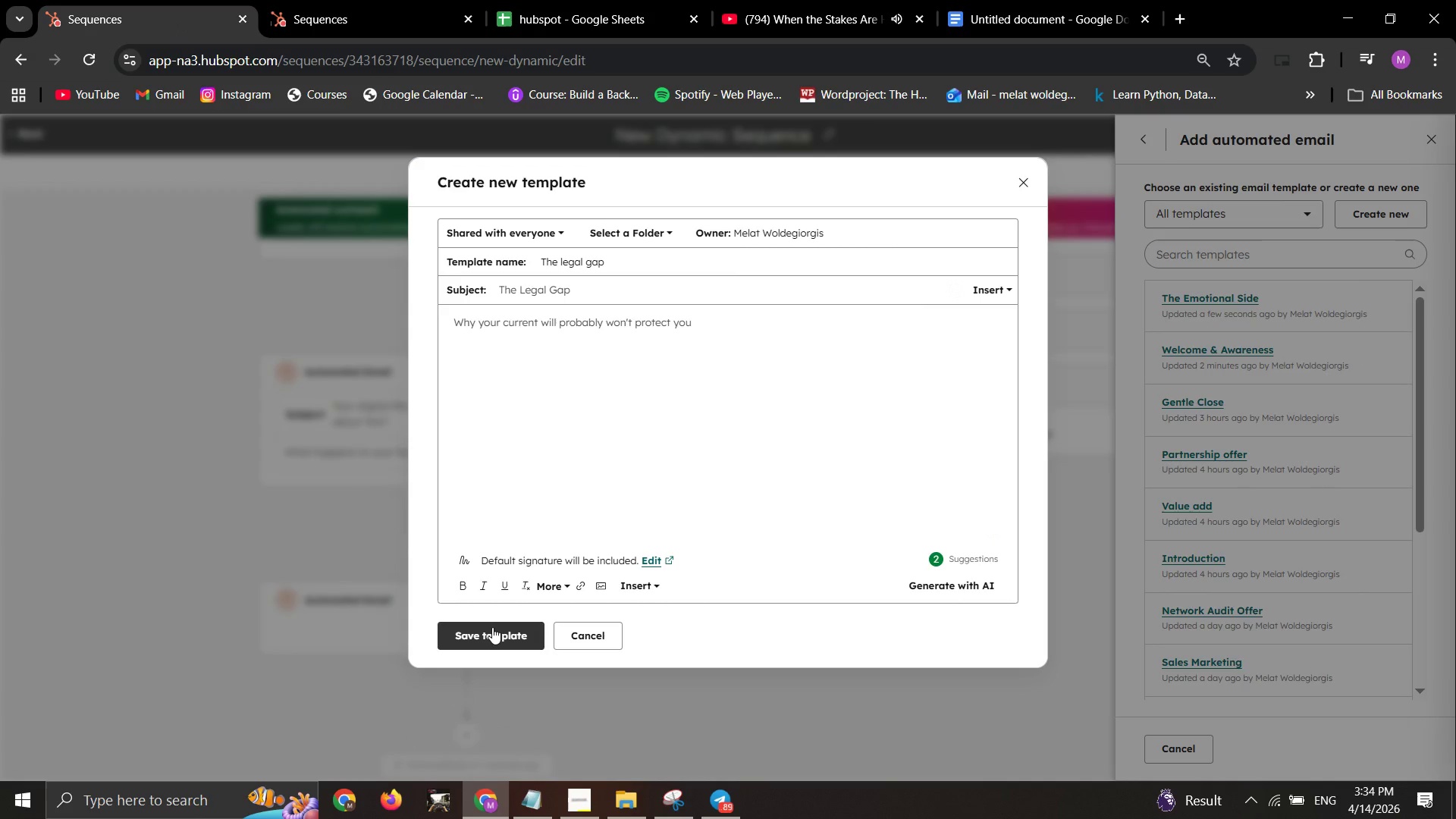 
mouse_move([488, 563])
 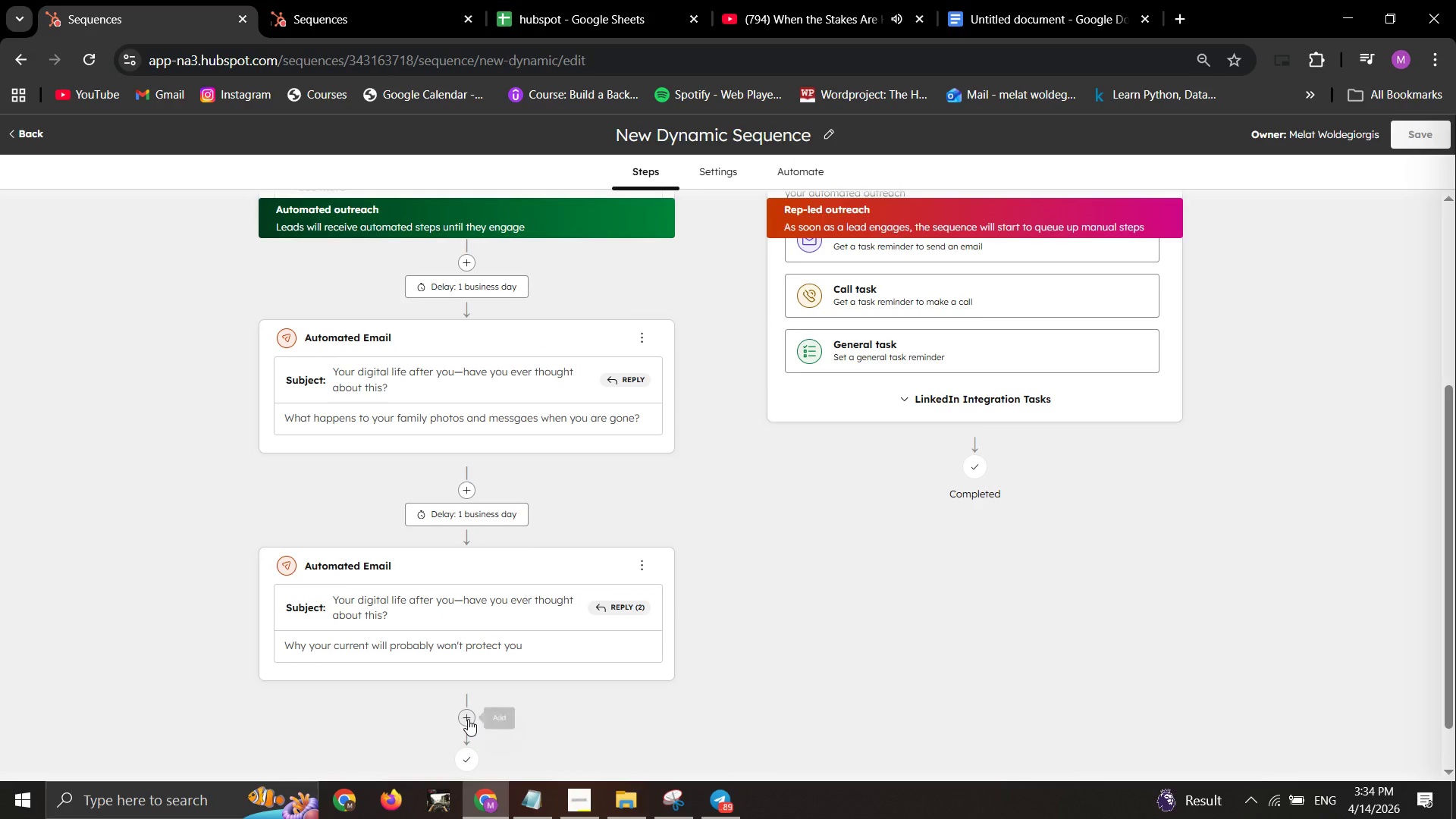 
left_click_drag(start_coordinate=[468, 719], to_coordinate=[463, 716])
 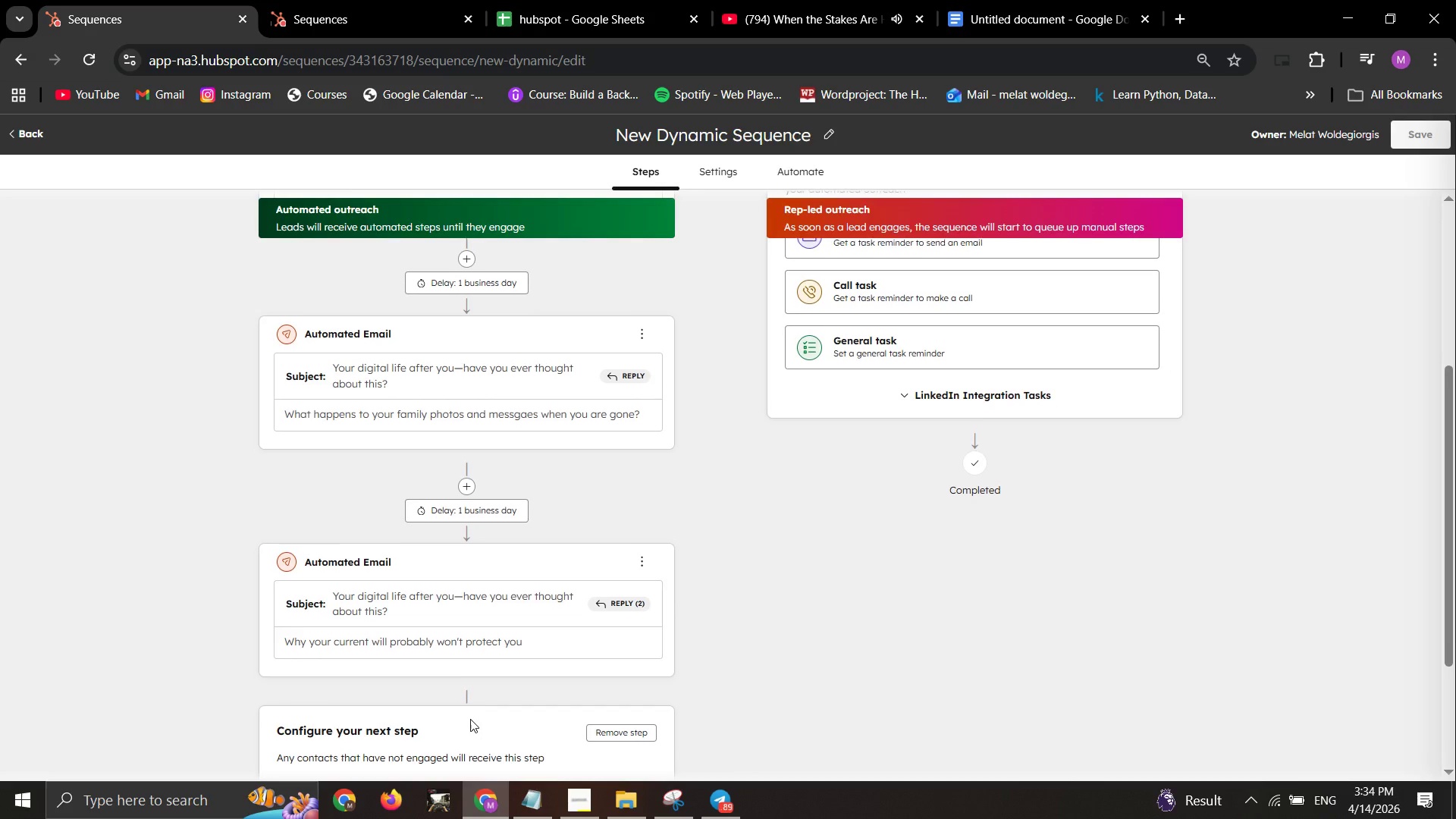 
scroll: coordinate [470, 719], scroll_direction: down, amount: 2.0
 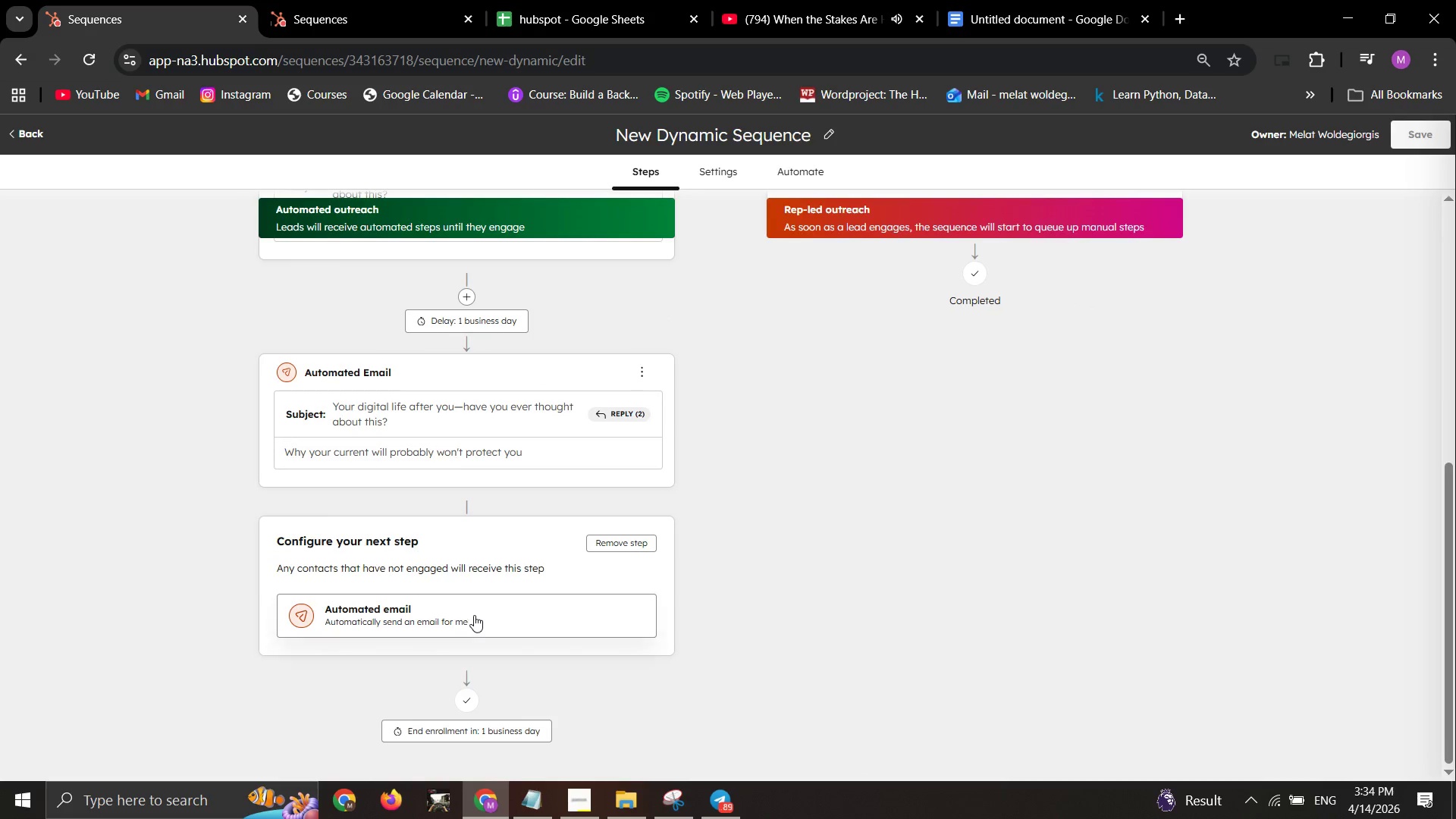 
left_click([474, 615])
 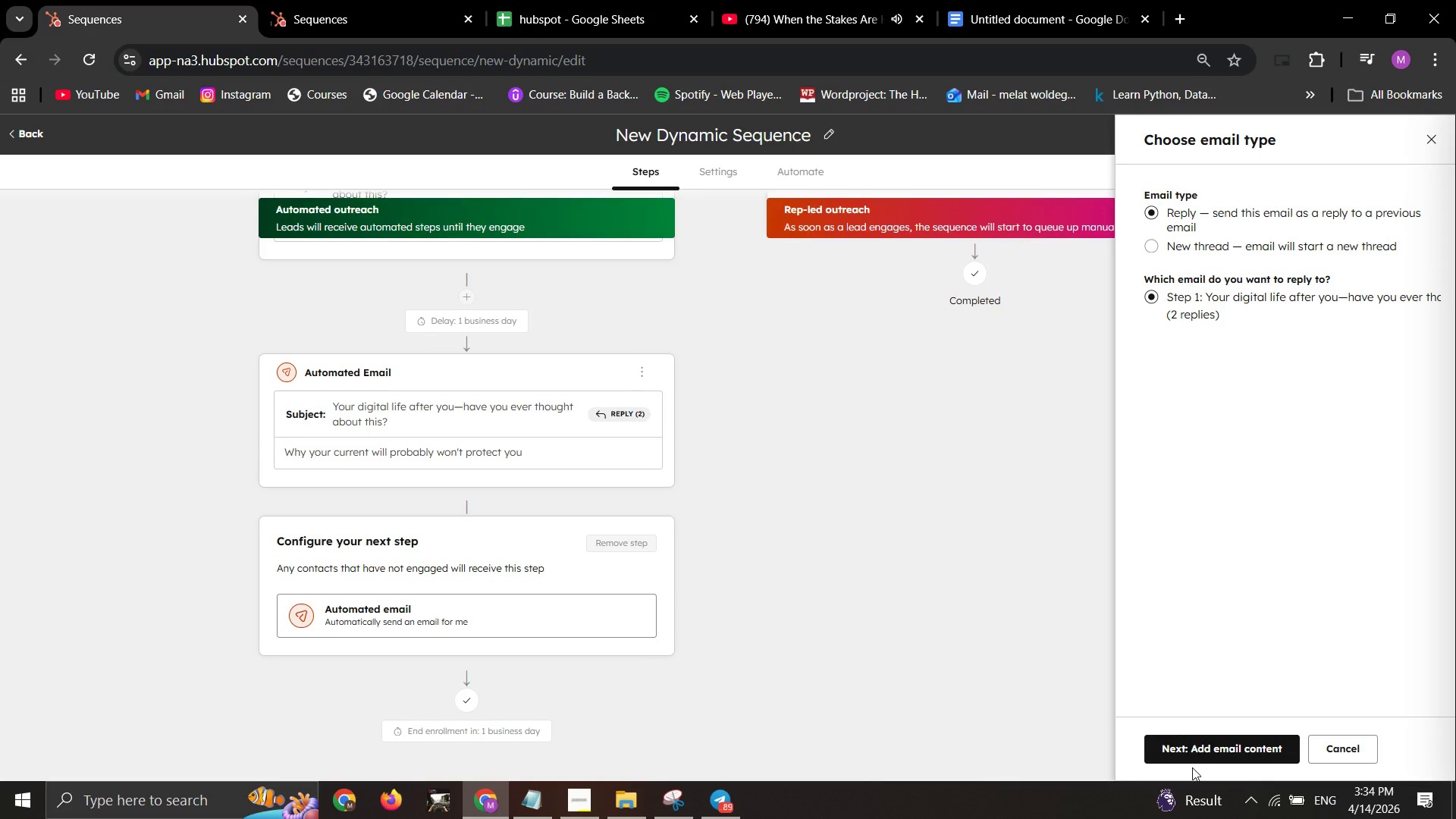 
left_click([1201, 745])
 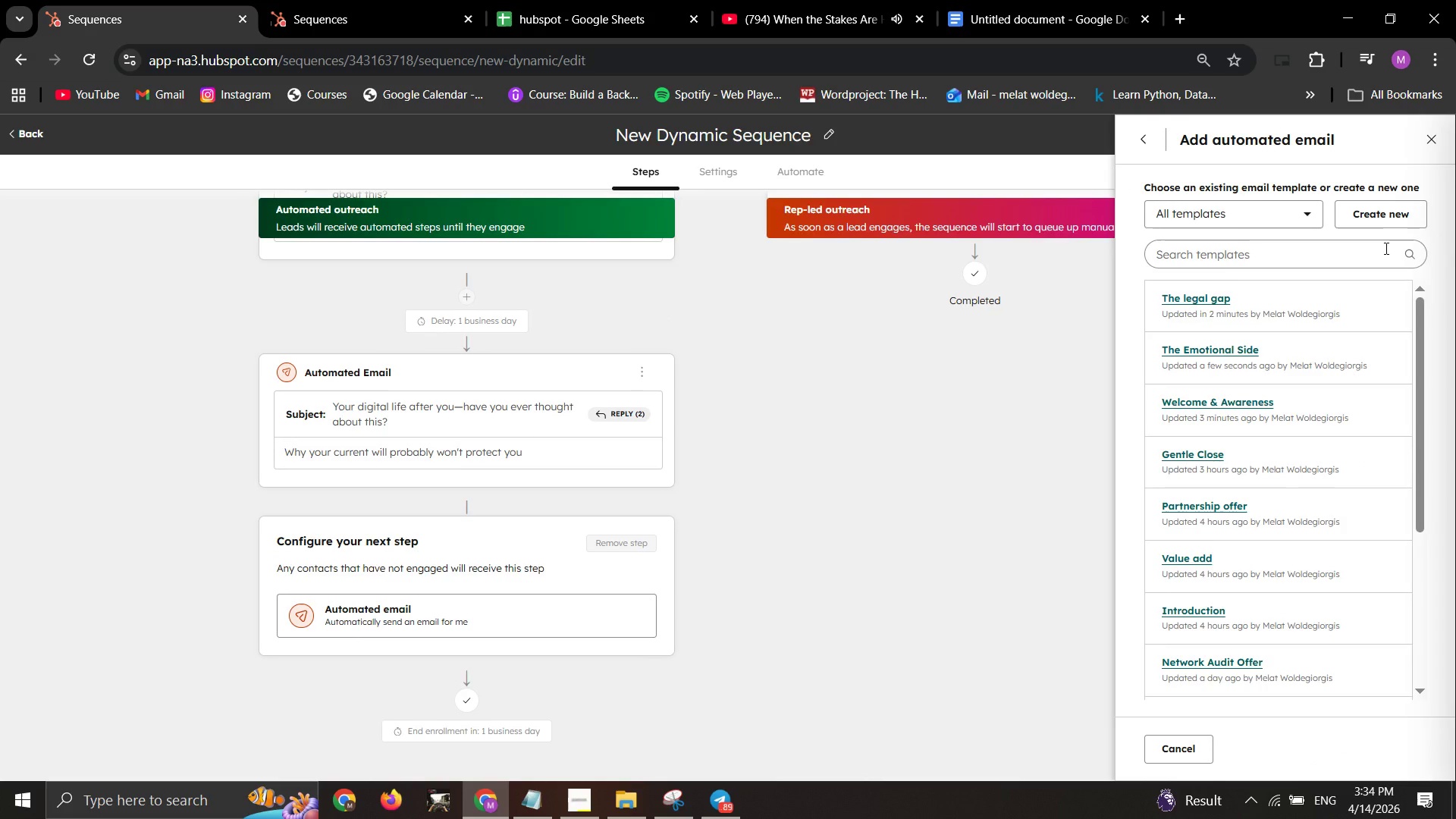 
left_click([1382, 217])
 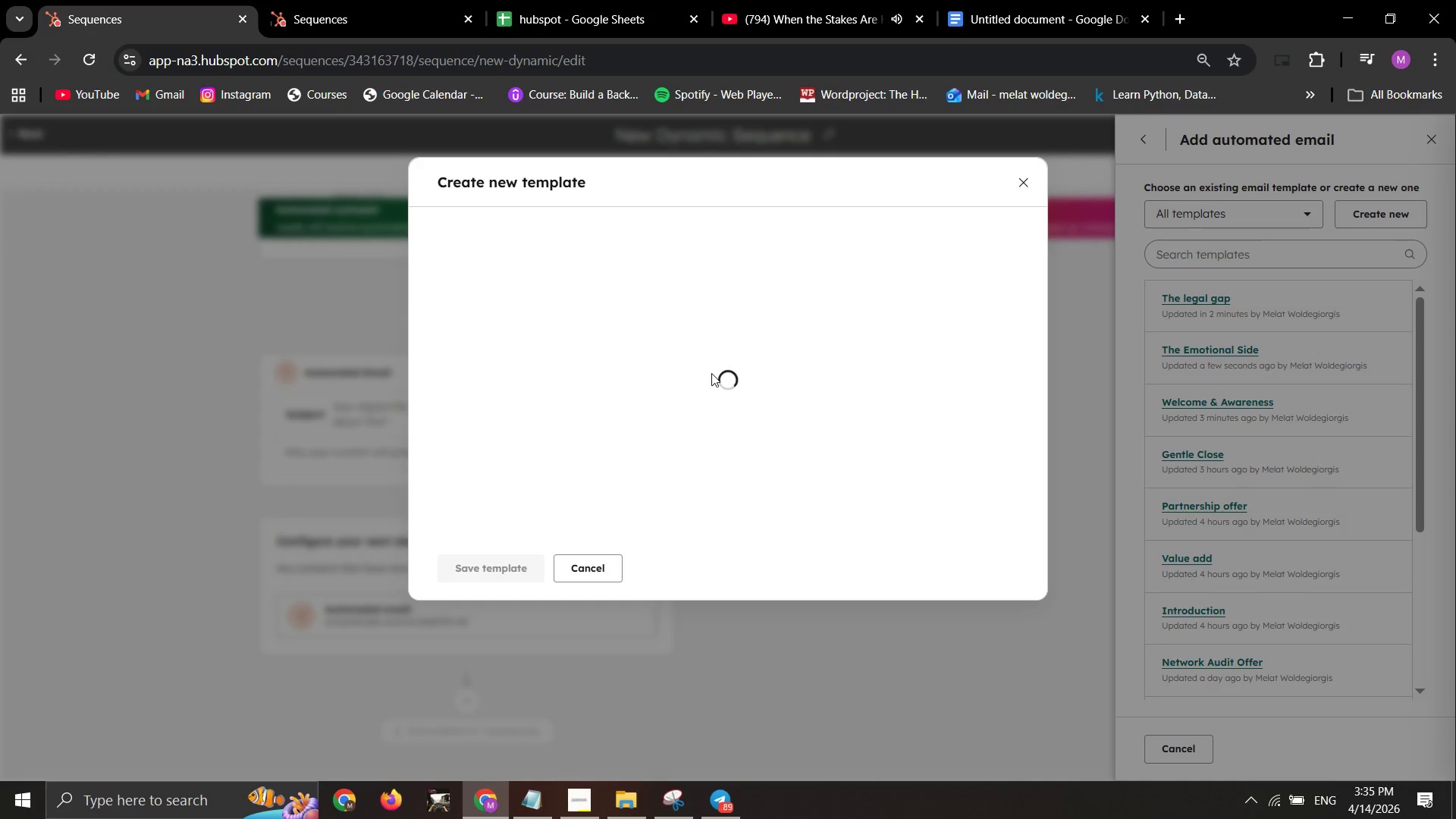 
wait(9.58)
 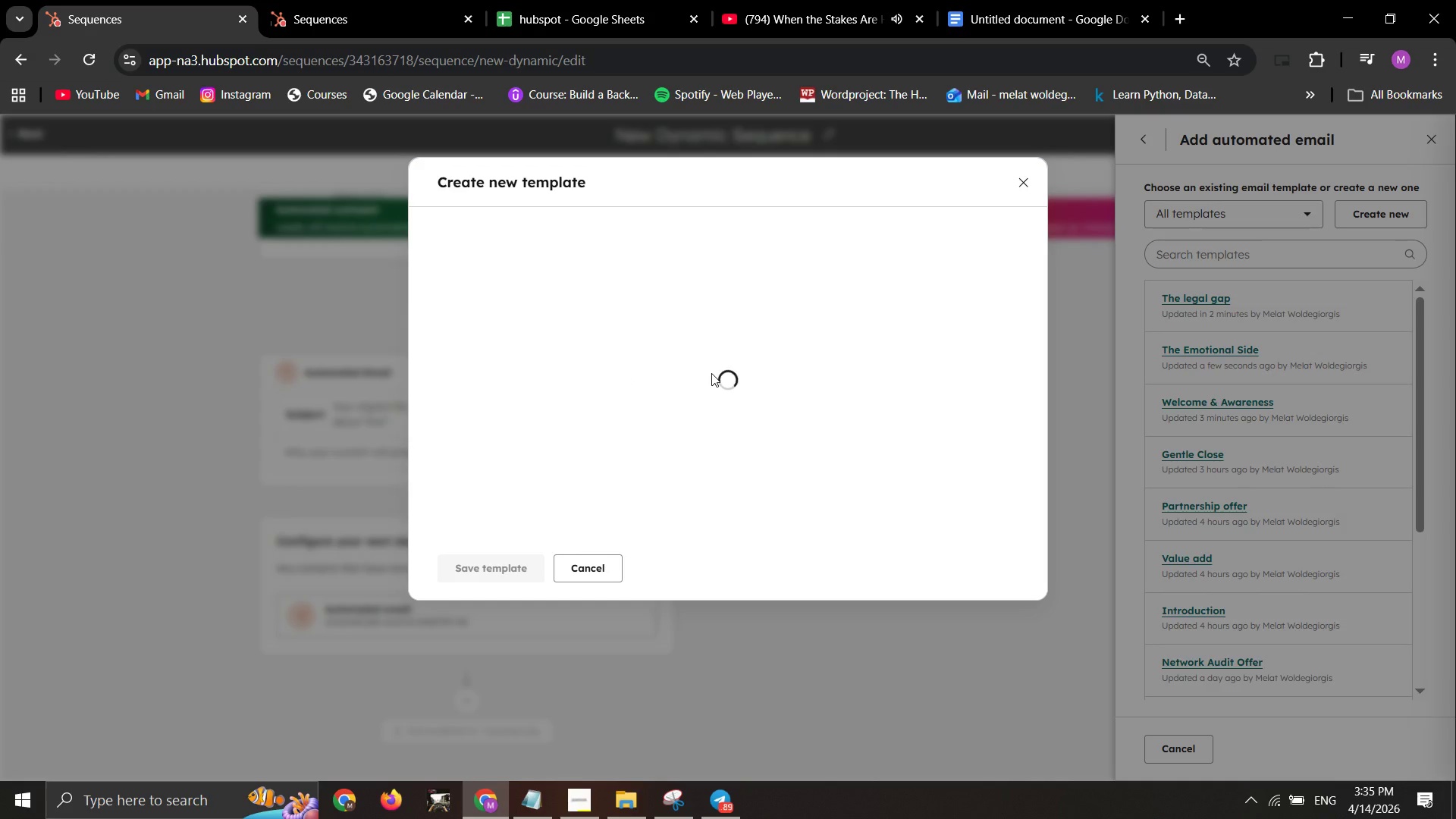 
type(UFADAA)
 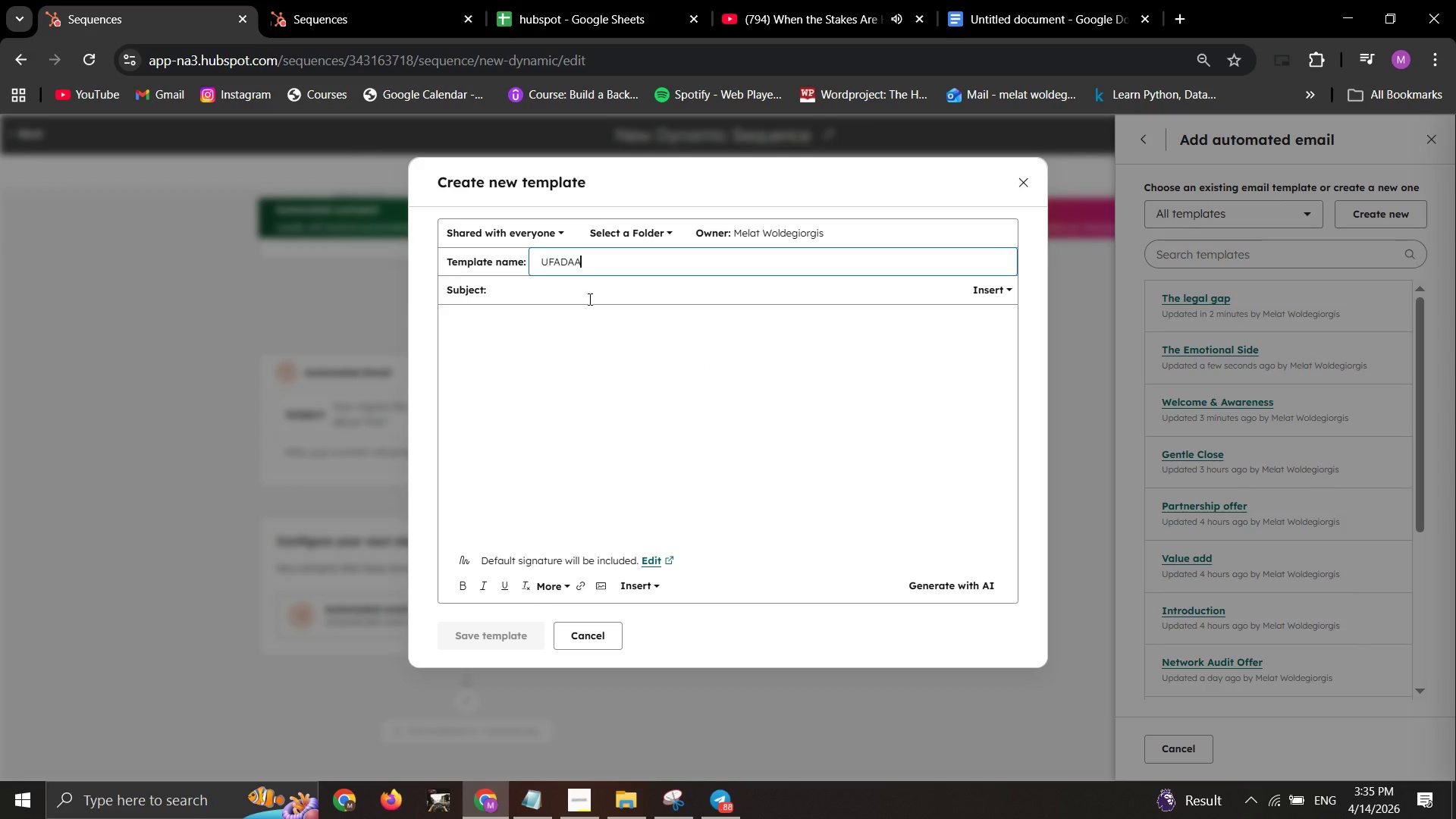 
left_click([588, 299])
 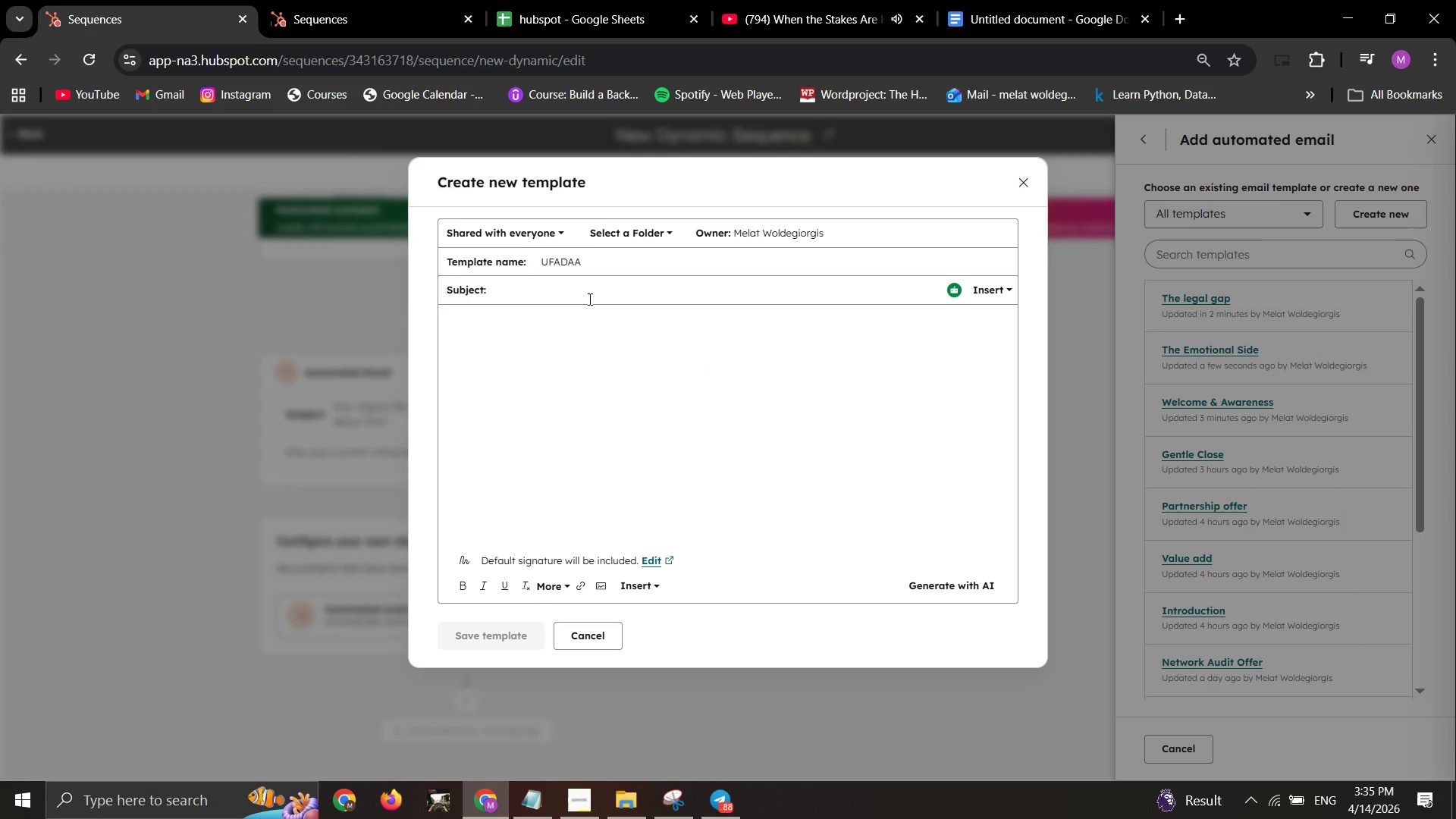 
type(UFADAA Explained)
 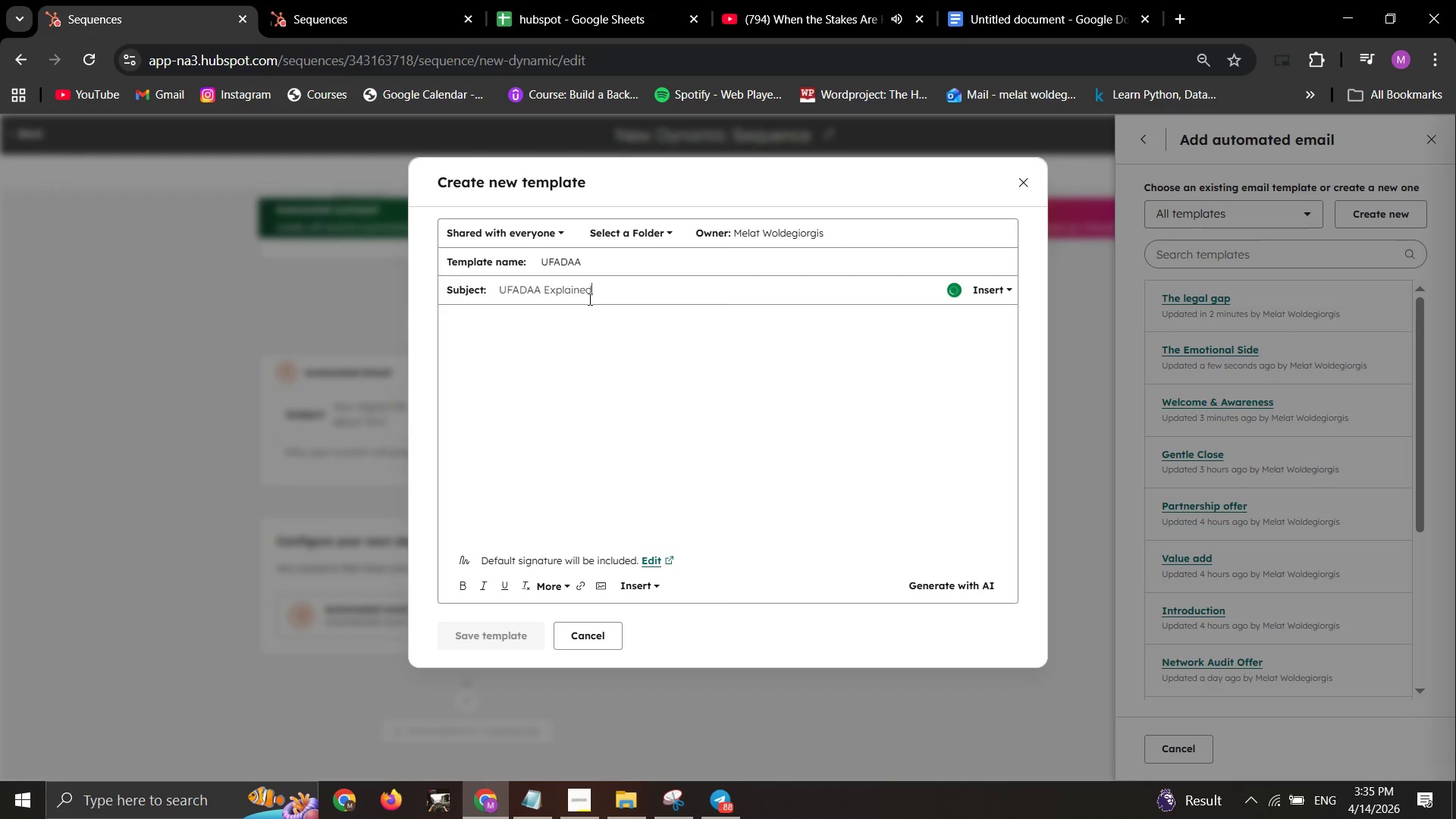 
left_click([587, 336])
 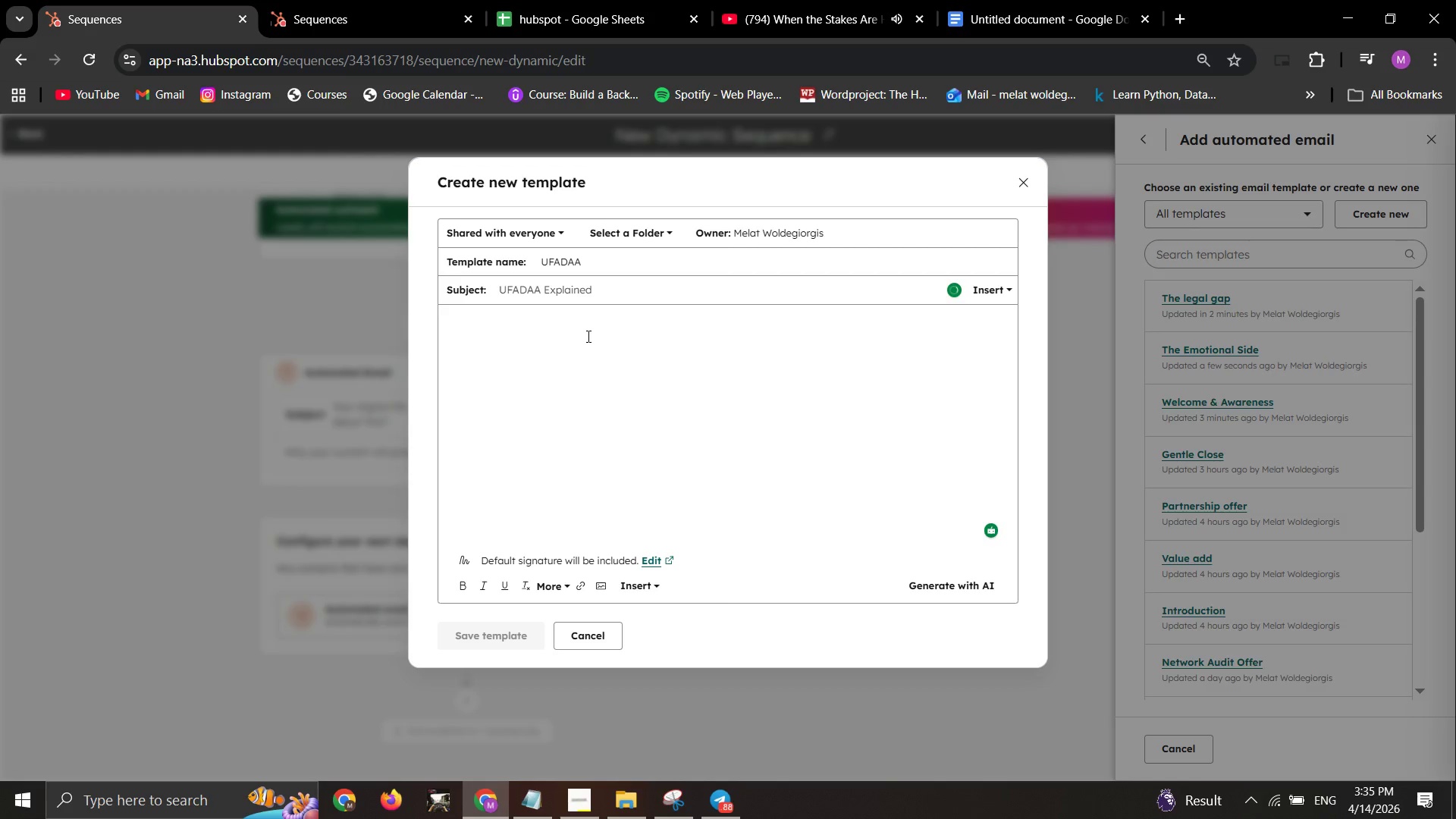 
wait(7.14)
 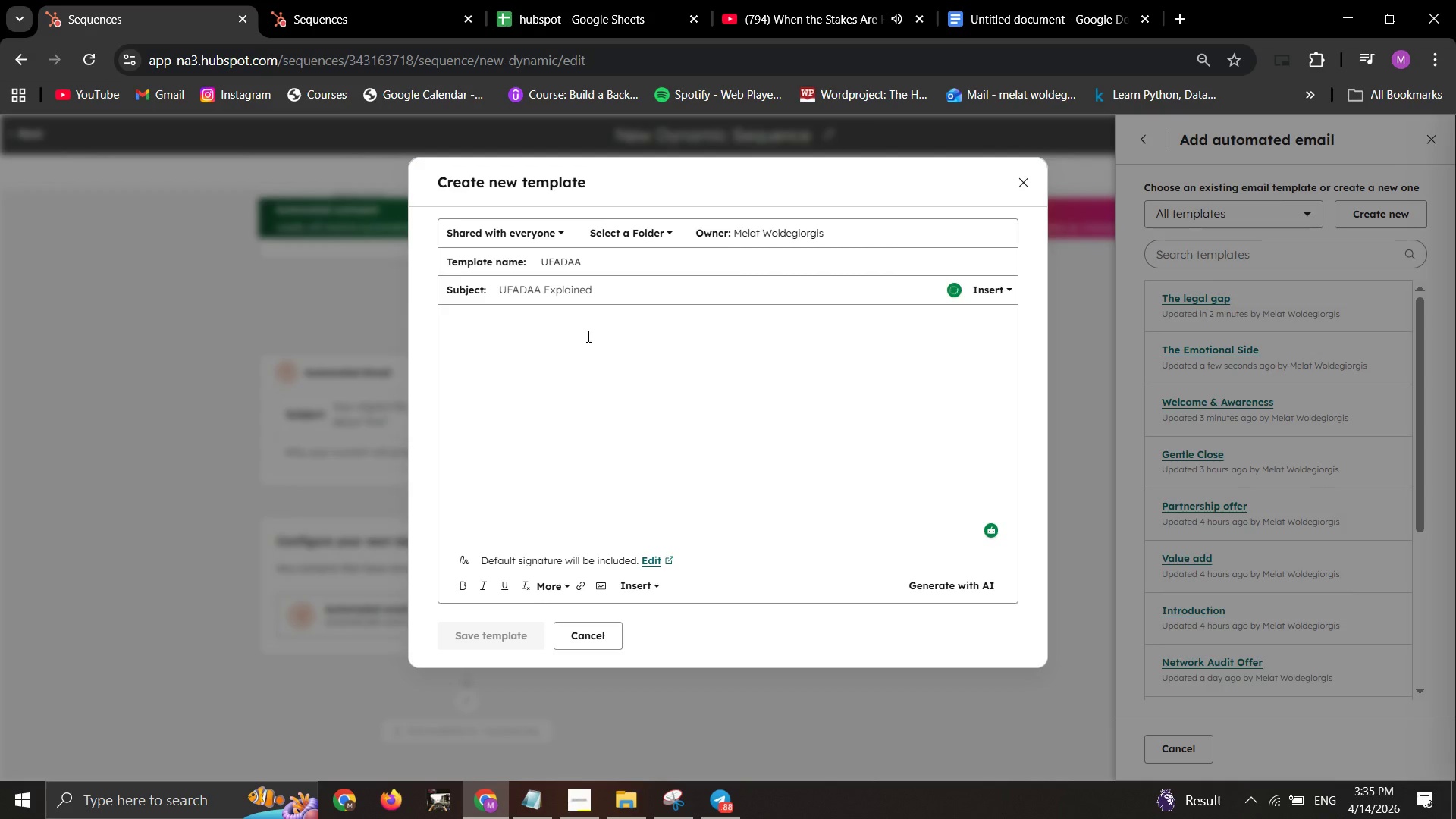 
left_click([601, 292])
 